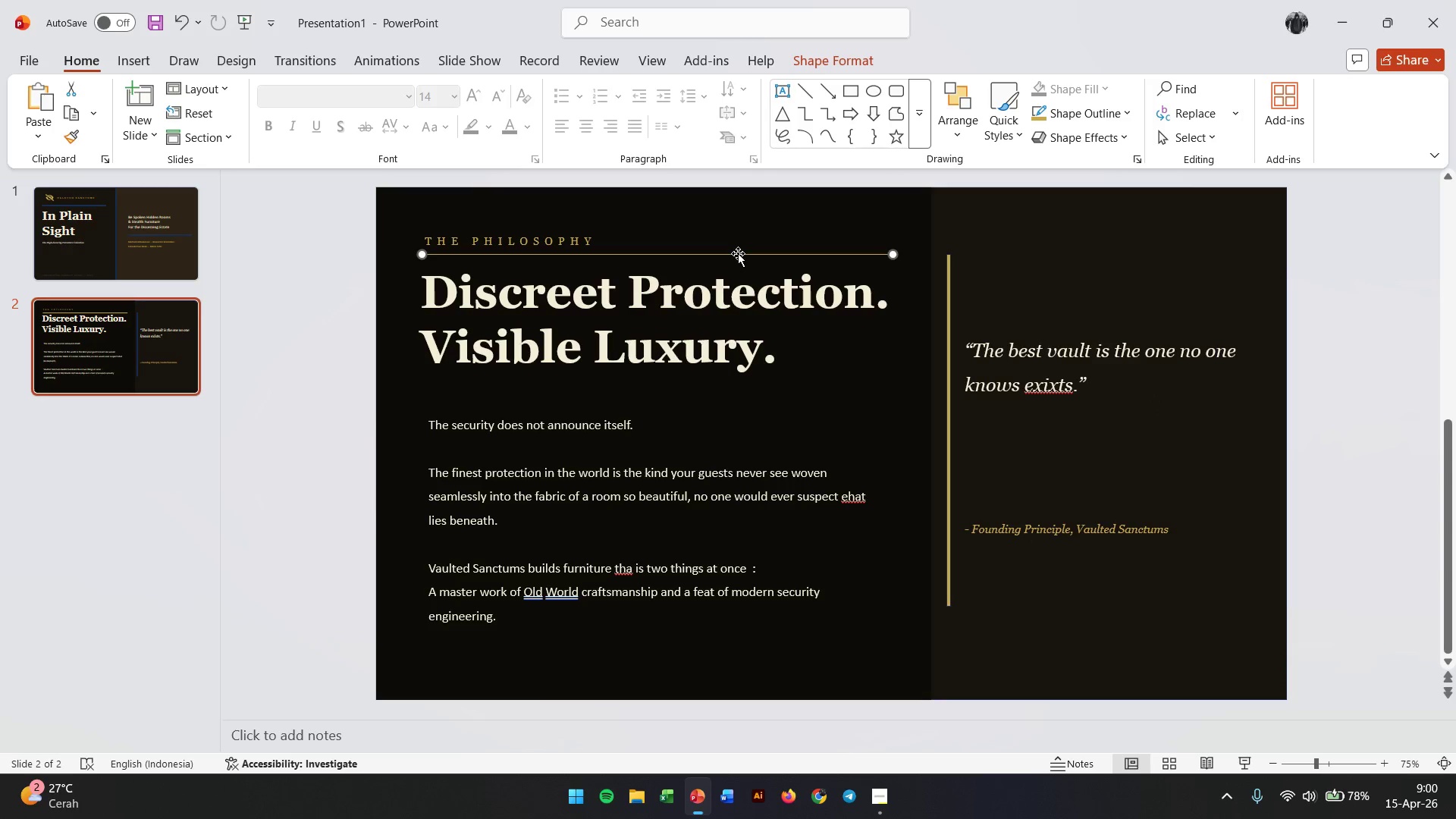 
hold_key(key=ControlLeft, duration=2.44)
left_click_drag(start_coordinate=[738, 253], to_coordinate=[1268, 621])
 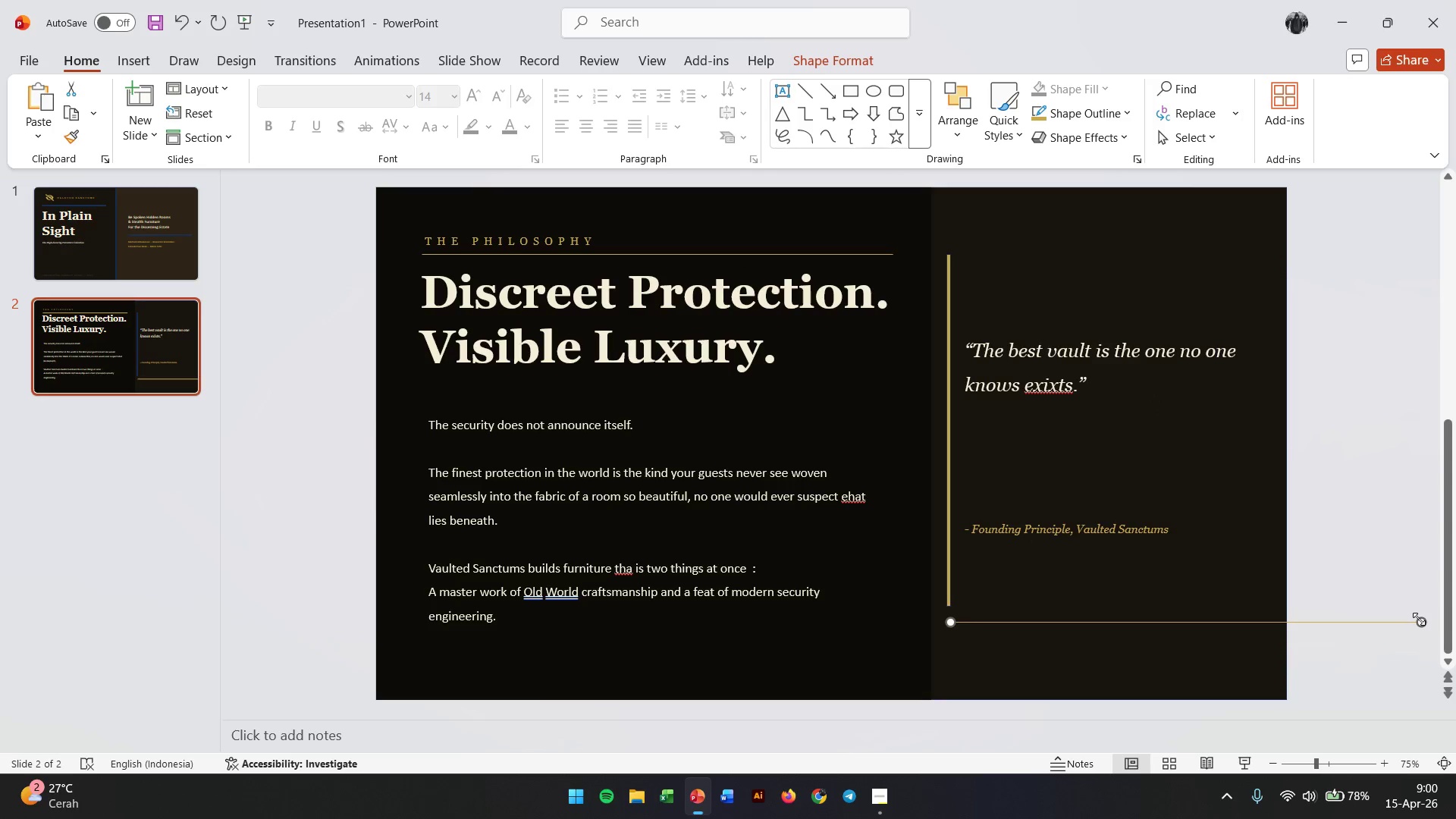 
left_click_drag(start_coordinate=[1419, 619], to_coordinate=[1239, 626])
 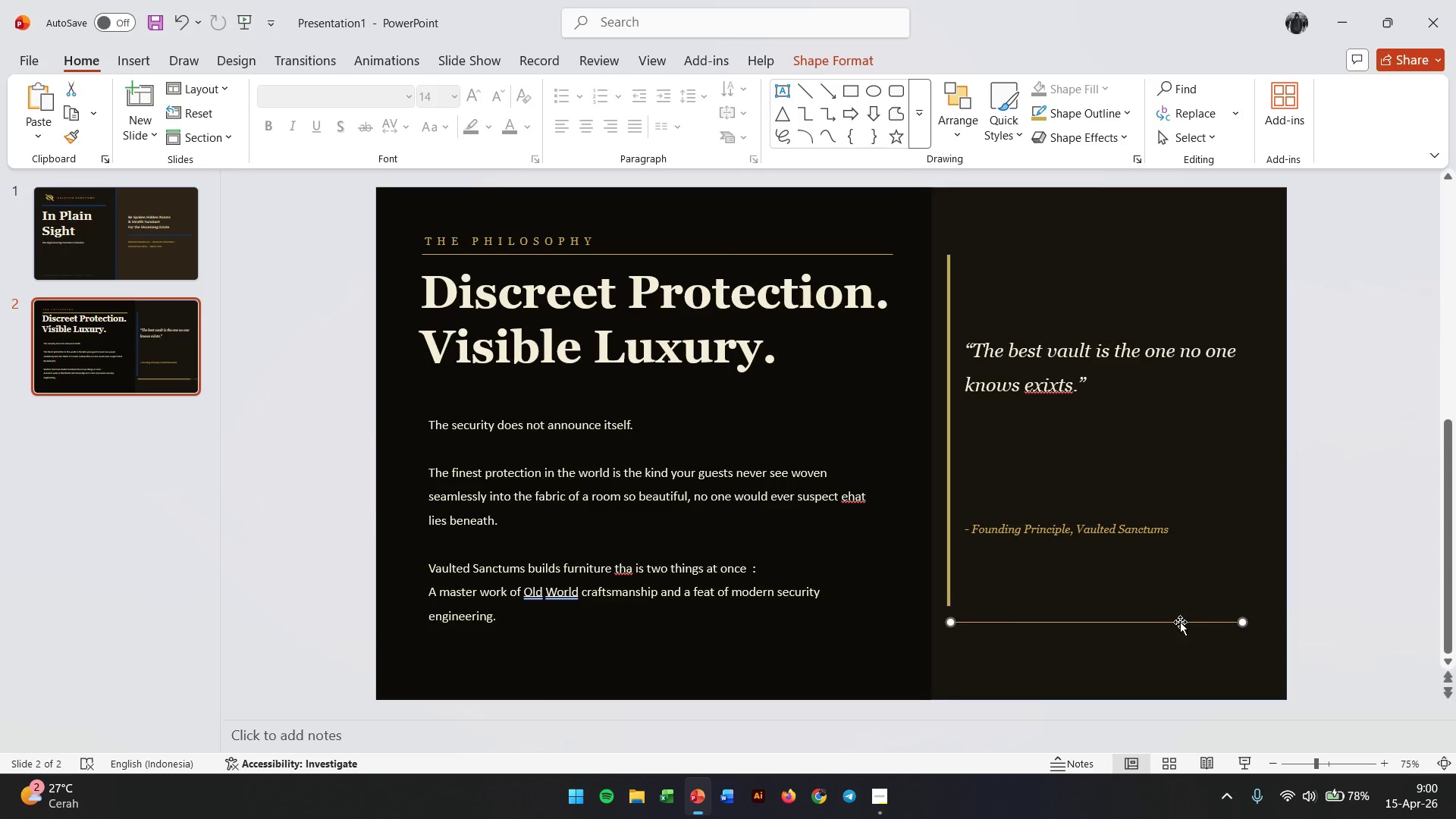 
hold_key(key=ShiftLeft, duration=2.98)
 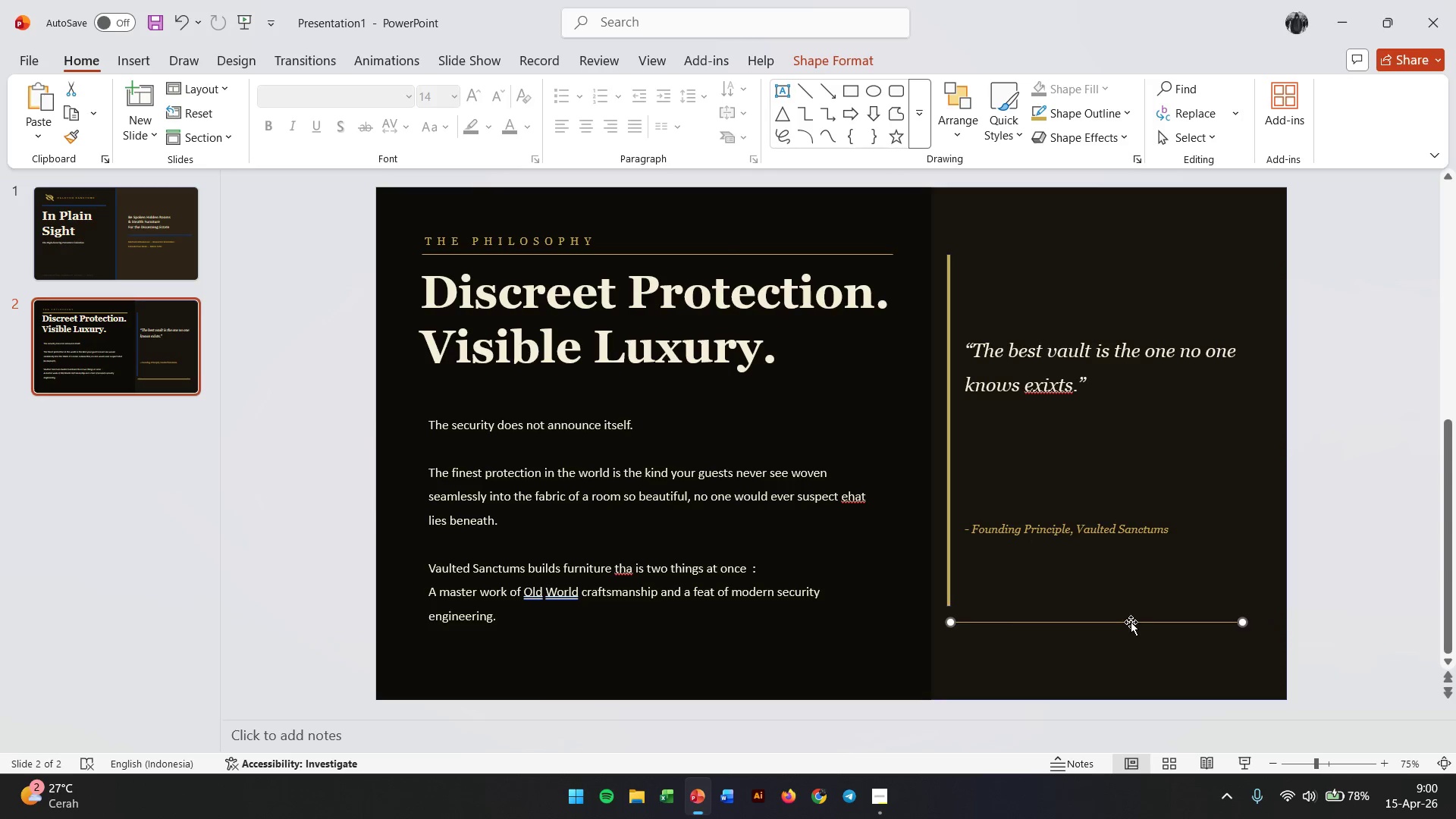 
left_click_drag(start_coordinate=[1131, 622], to_coordinate=[1129, 648])
 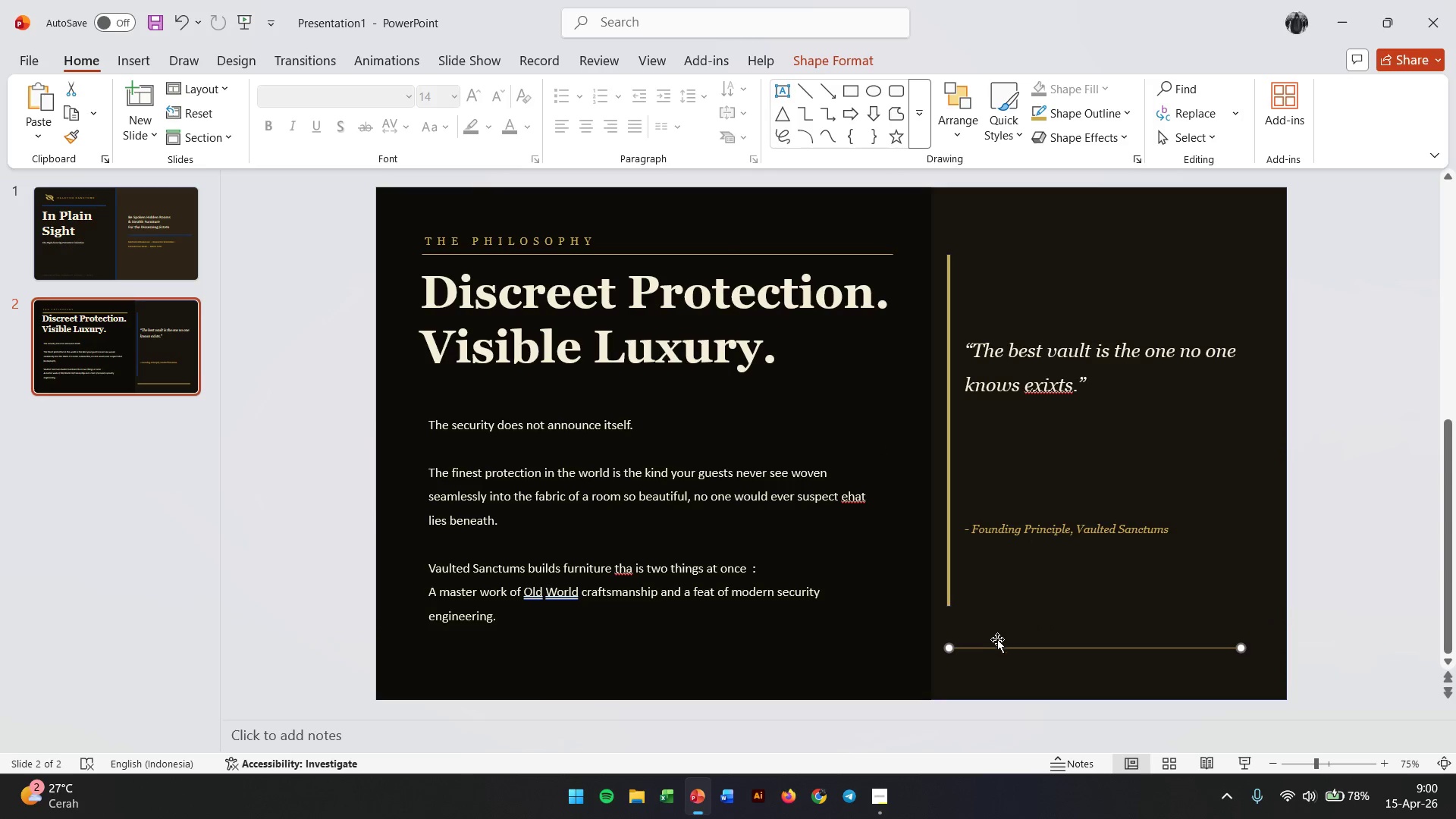 
right_click([1002, 649])
 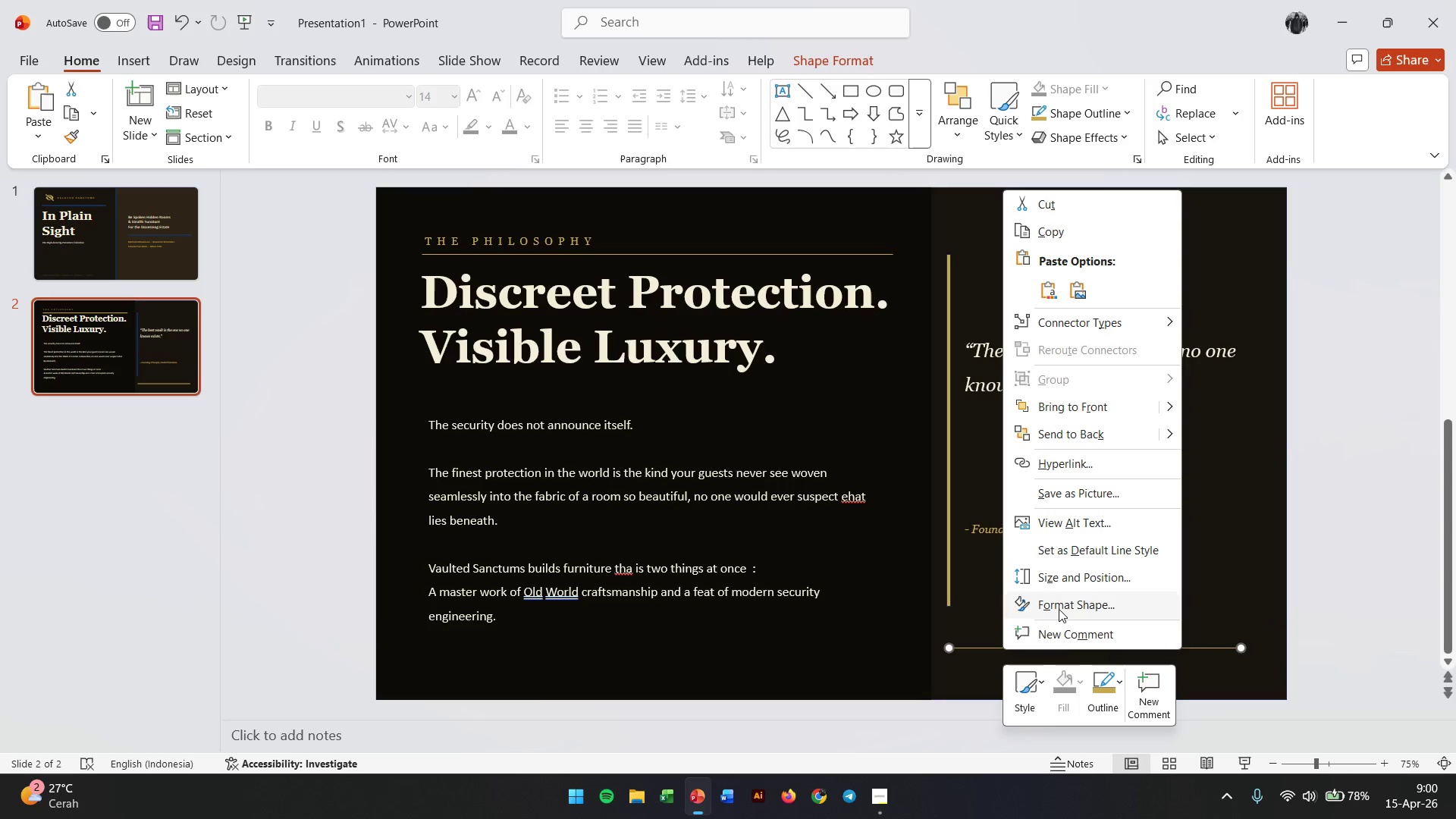 
left_click([1106, 686])
 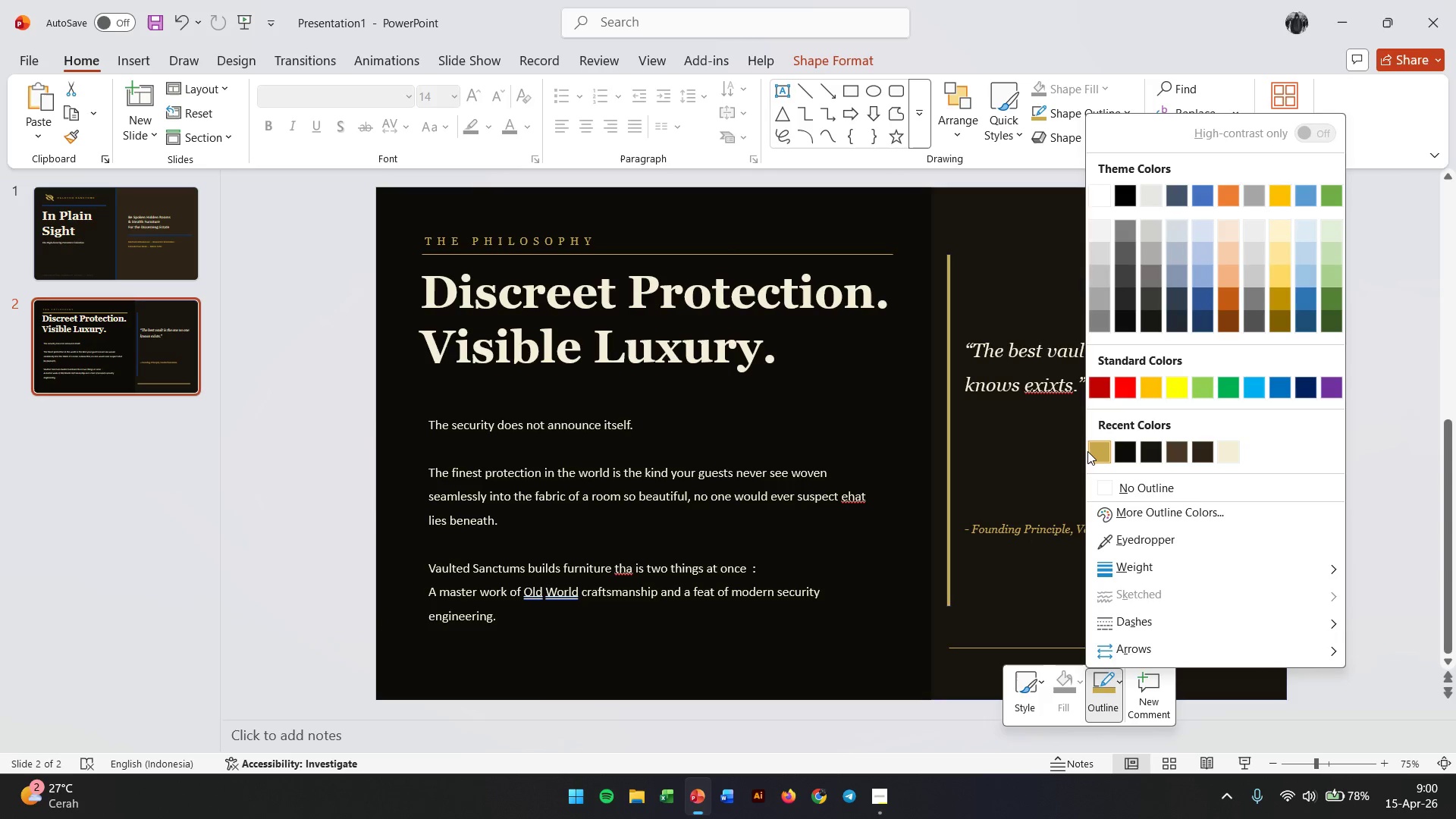 
wait(6.3)
 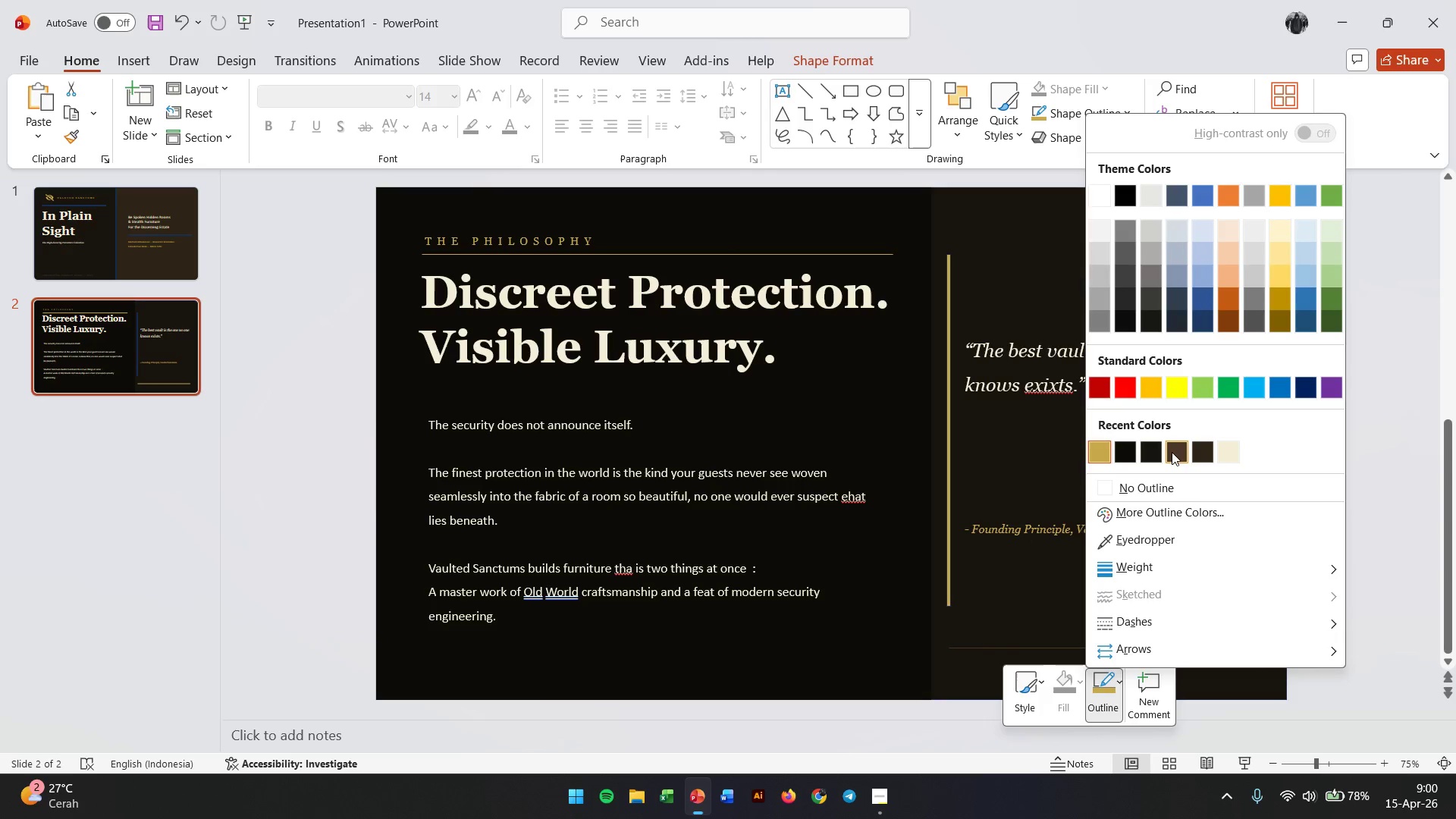 
left_click([1180, 452])
 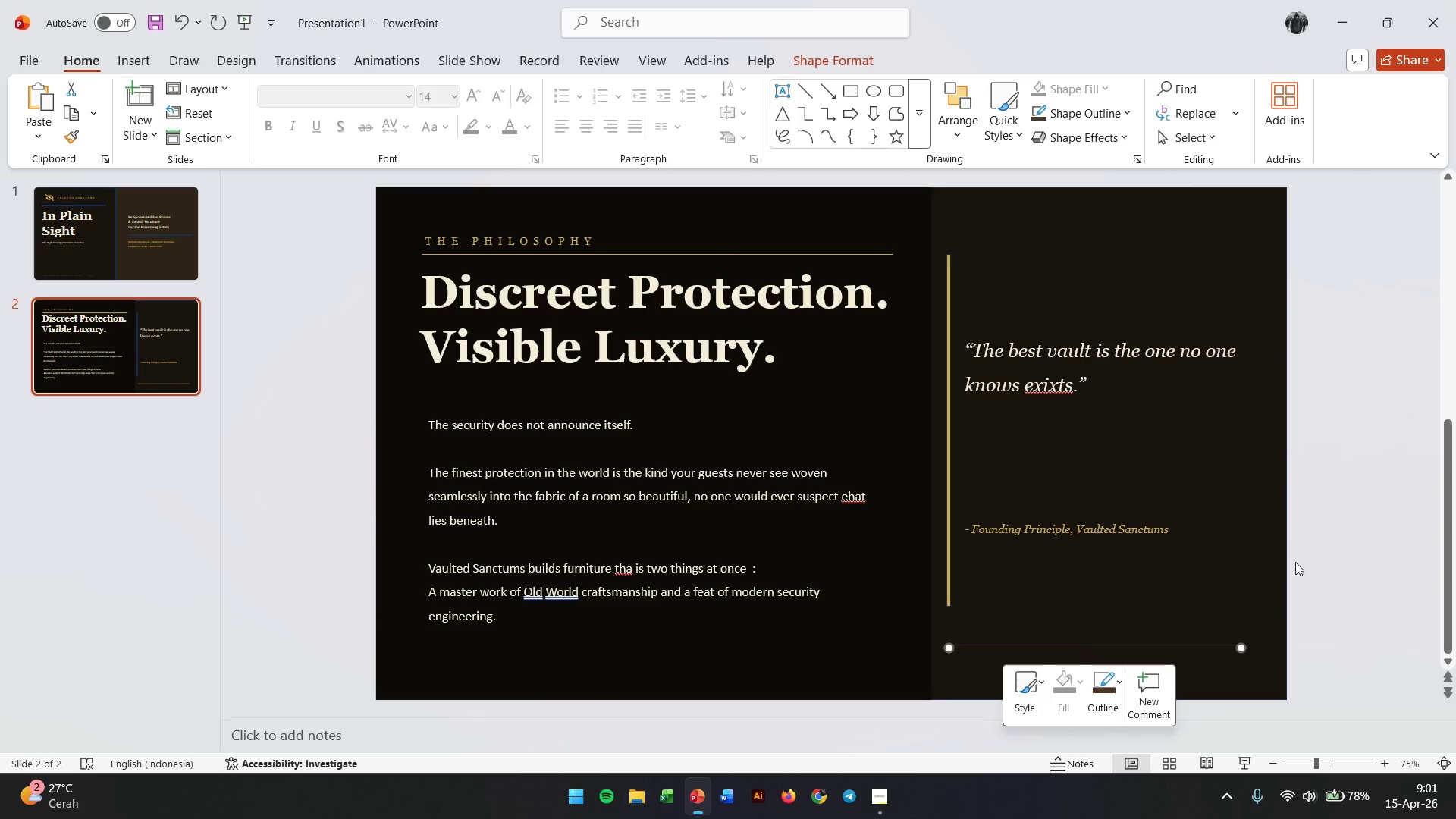 
left_click([1317, 569])
 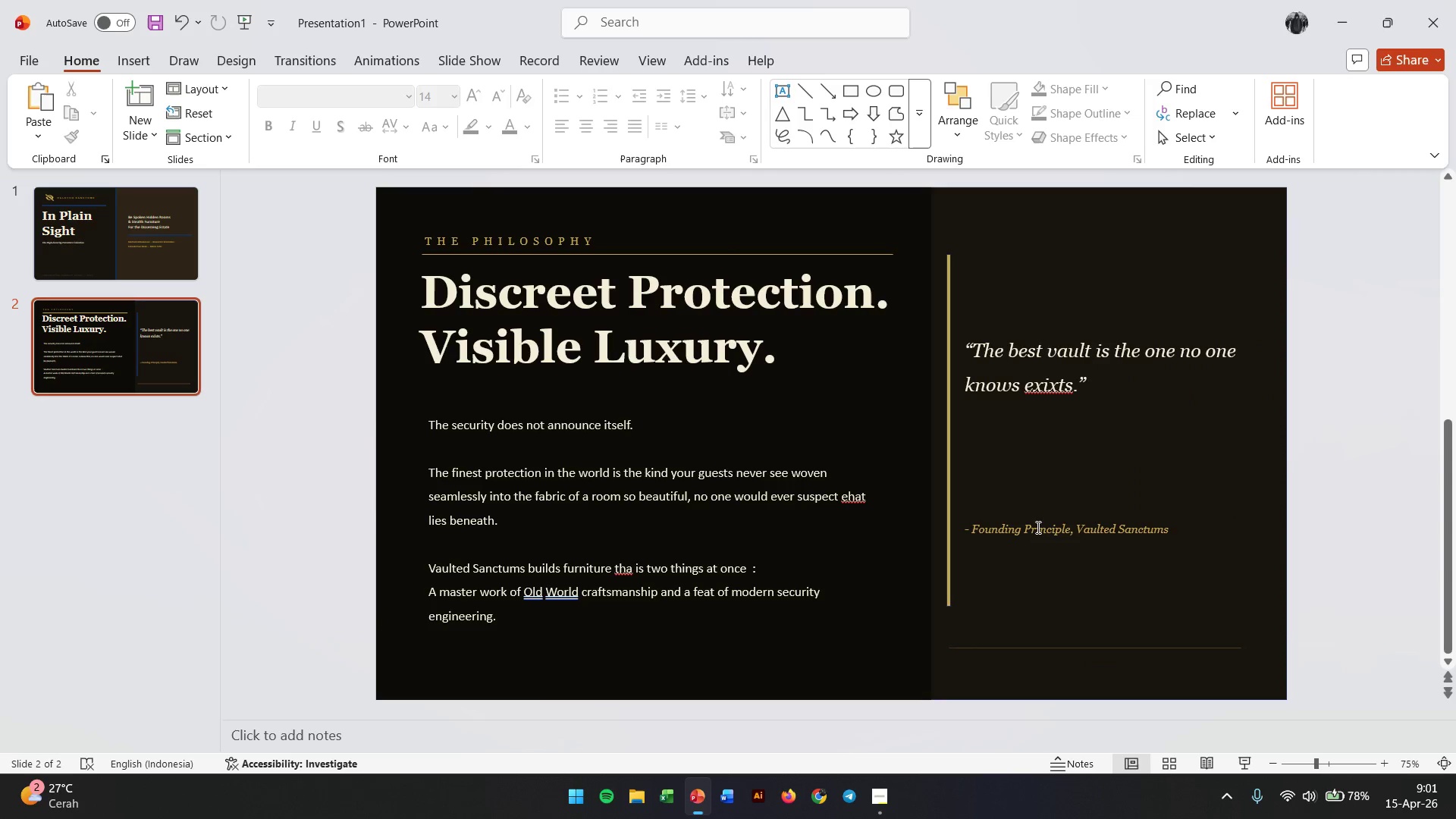 
left_click([108, 484])
 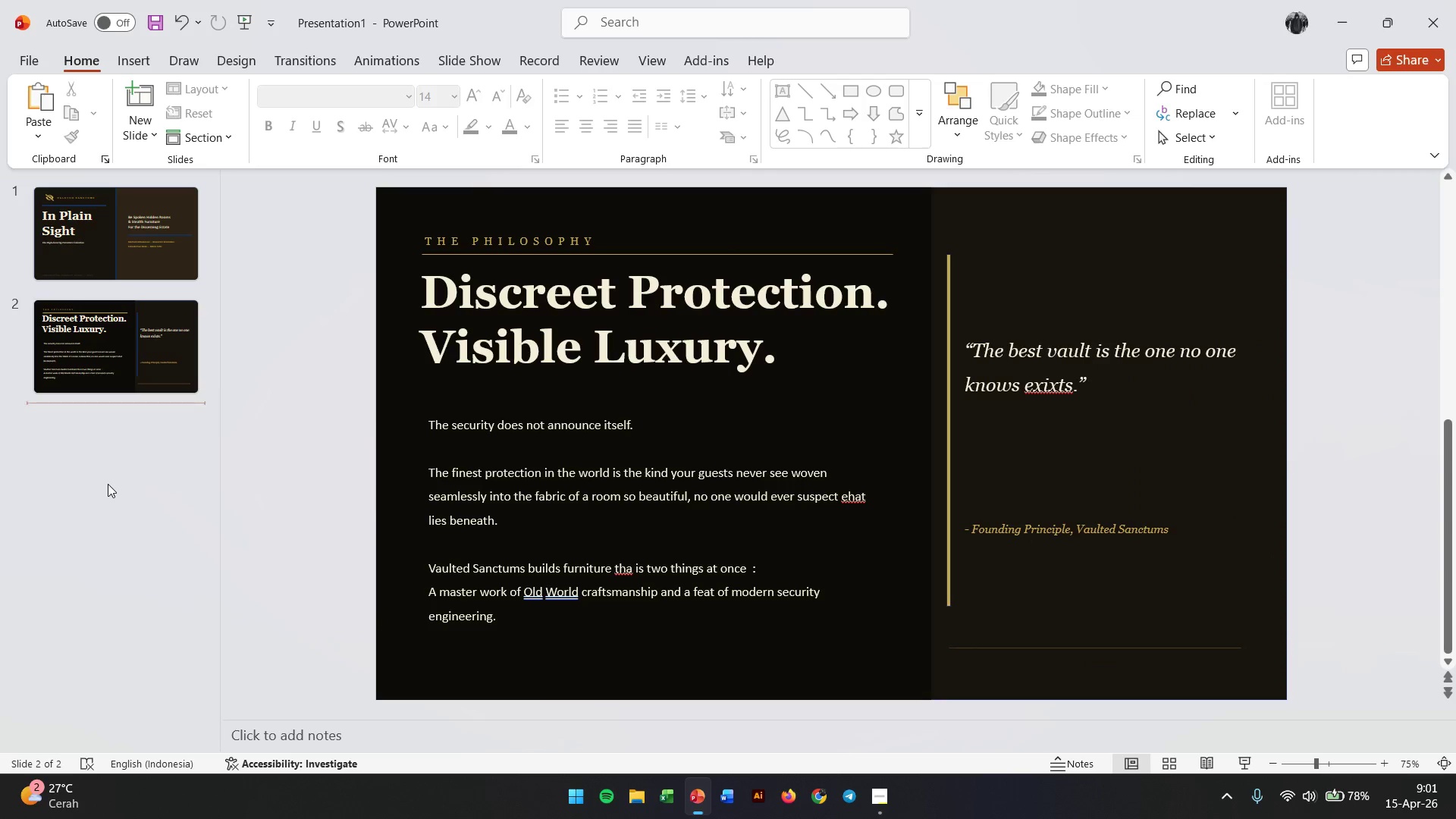 
right_click([108, 484])
 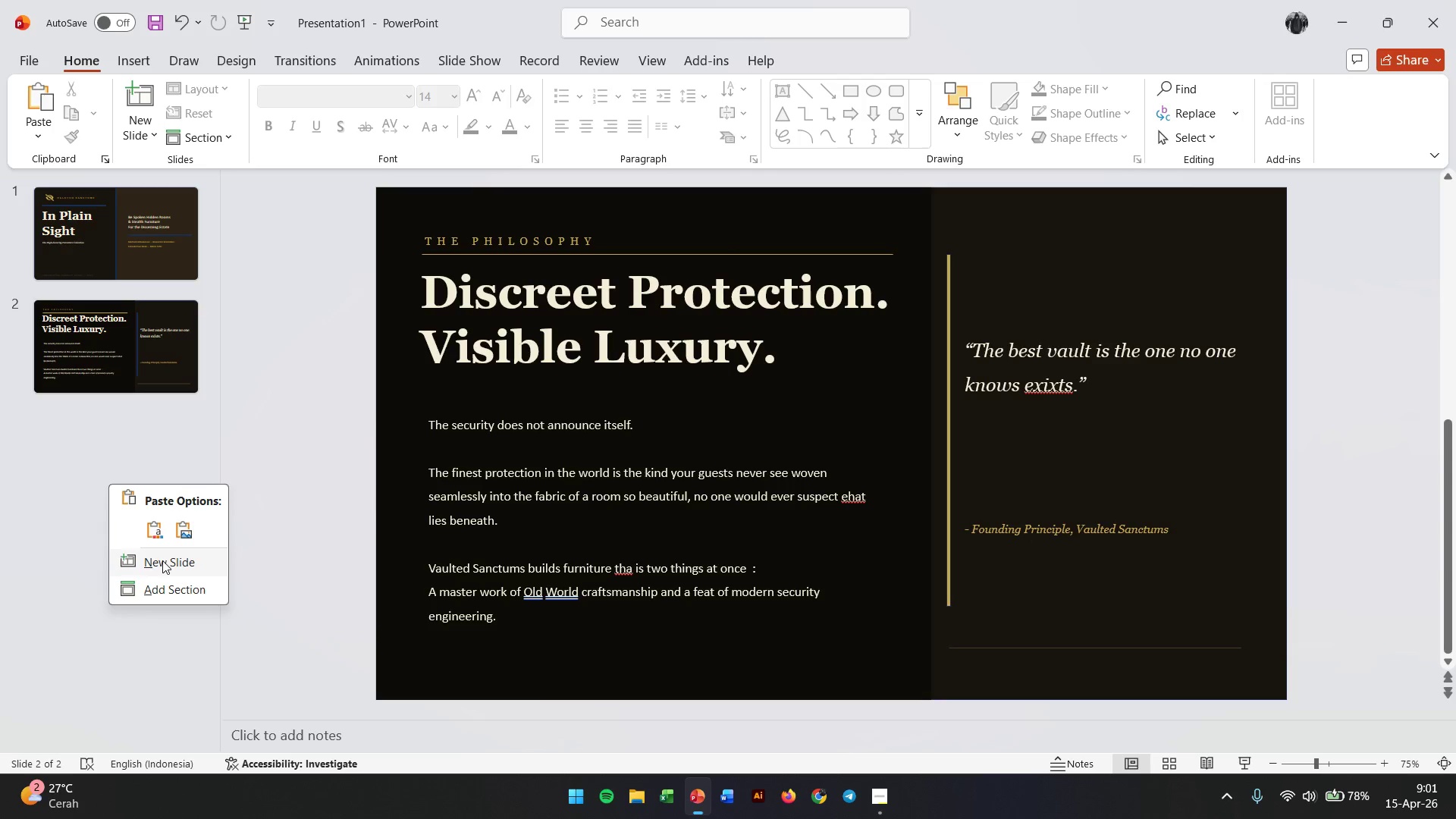 
left_click([162, 560])
 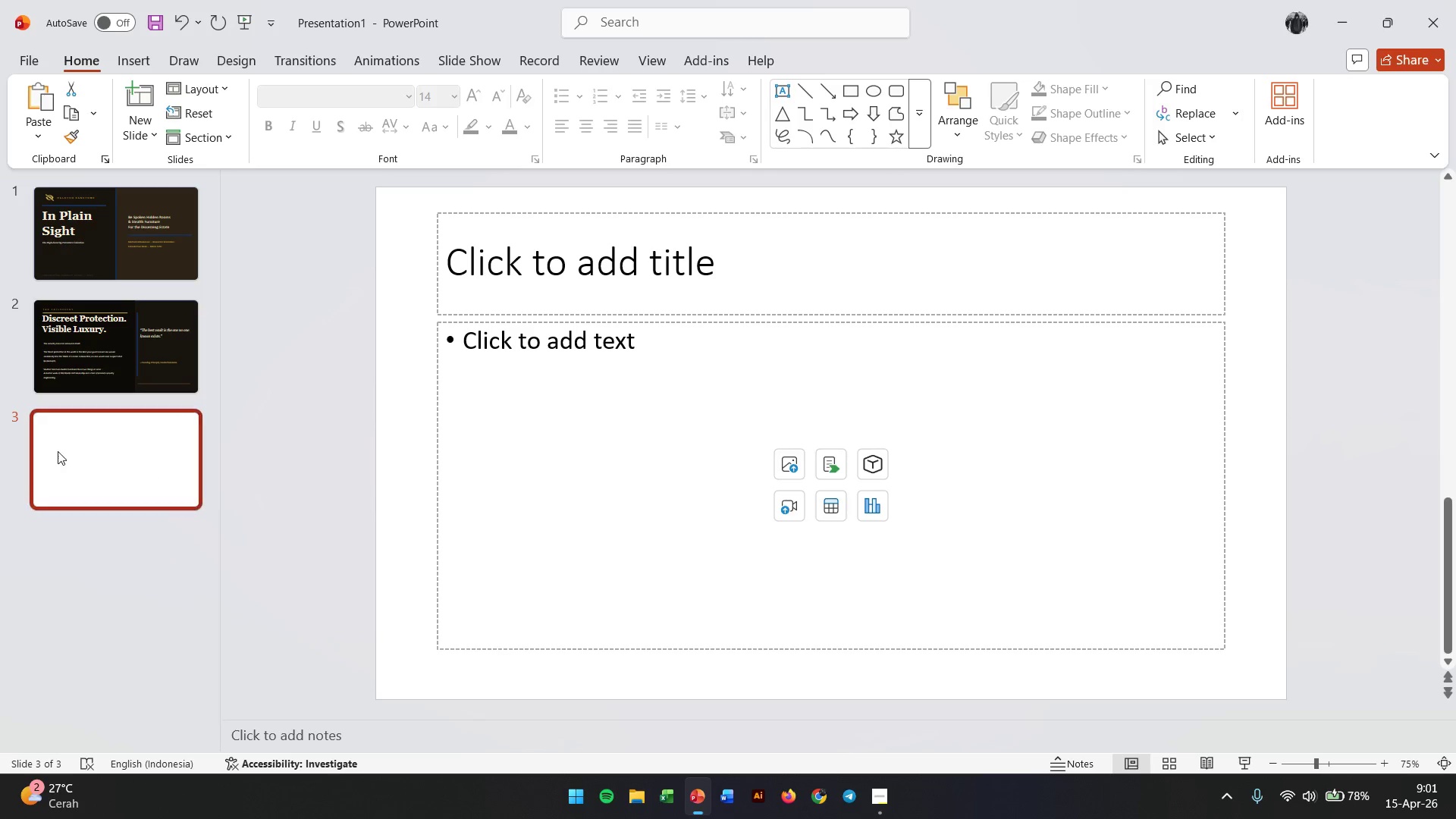 
left_click([116, 354])
 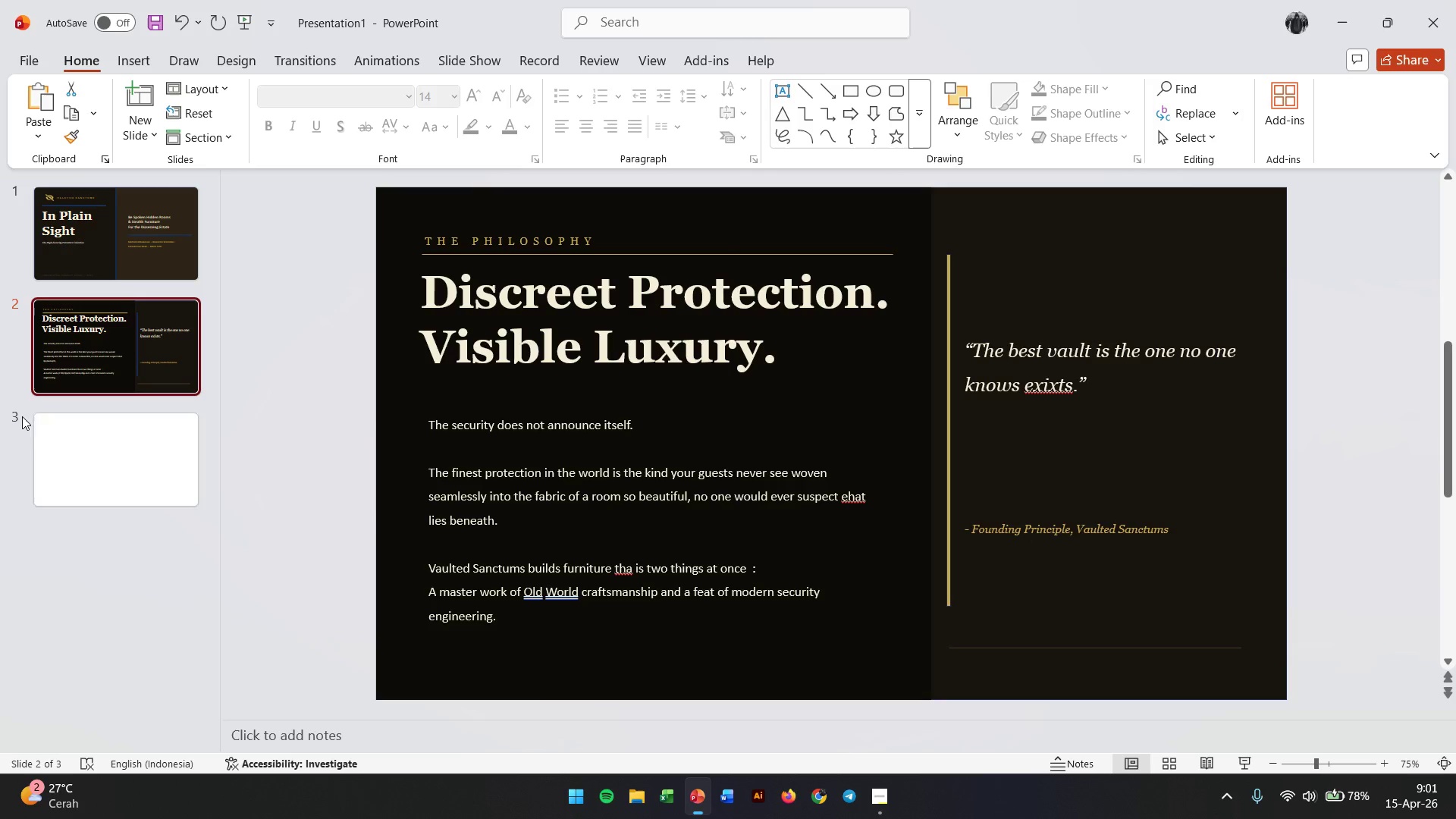 
left_click([119, 458])
 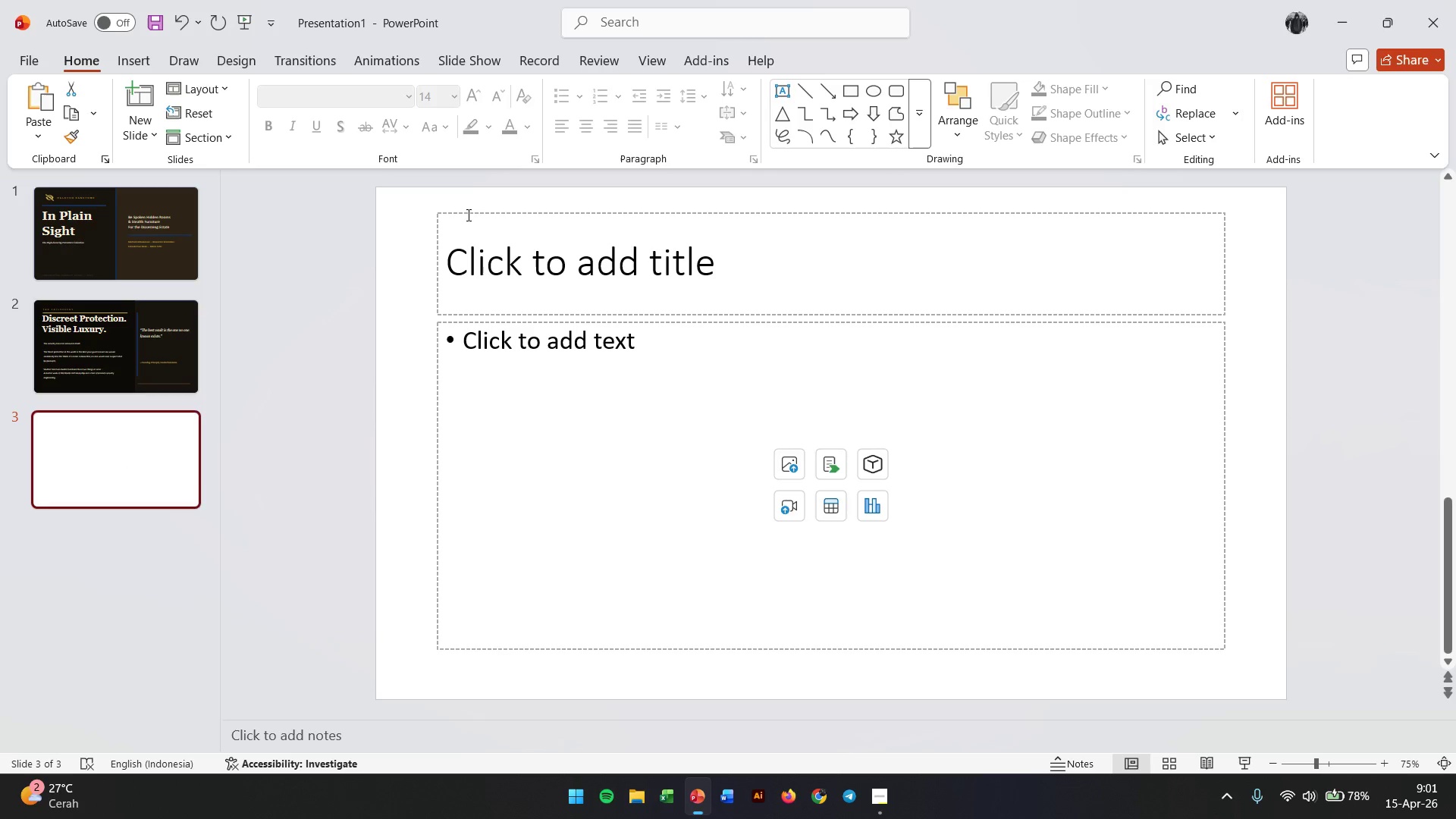 
left_click([468, 208])
 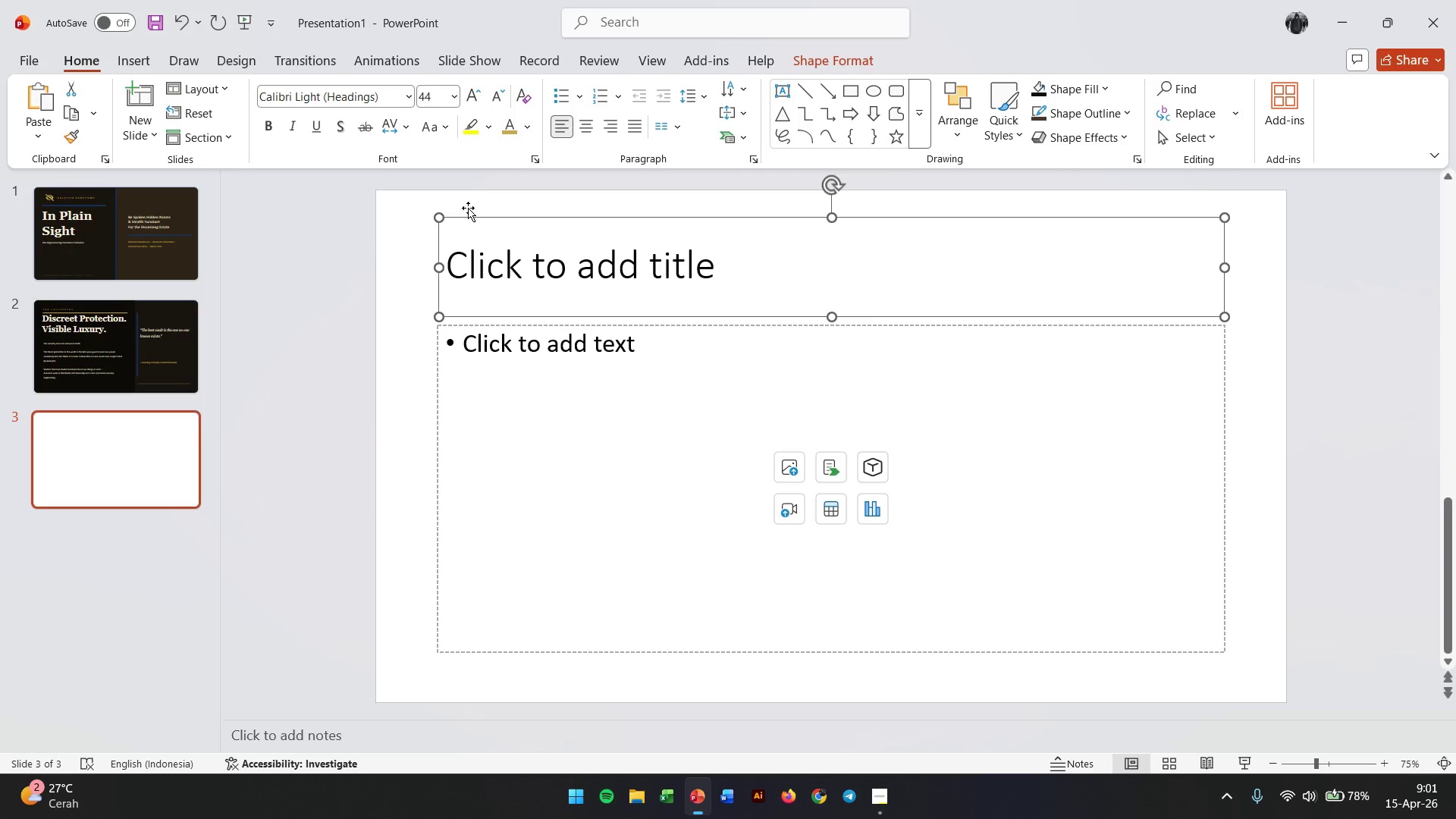 
key(Backspace)
 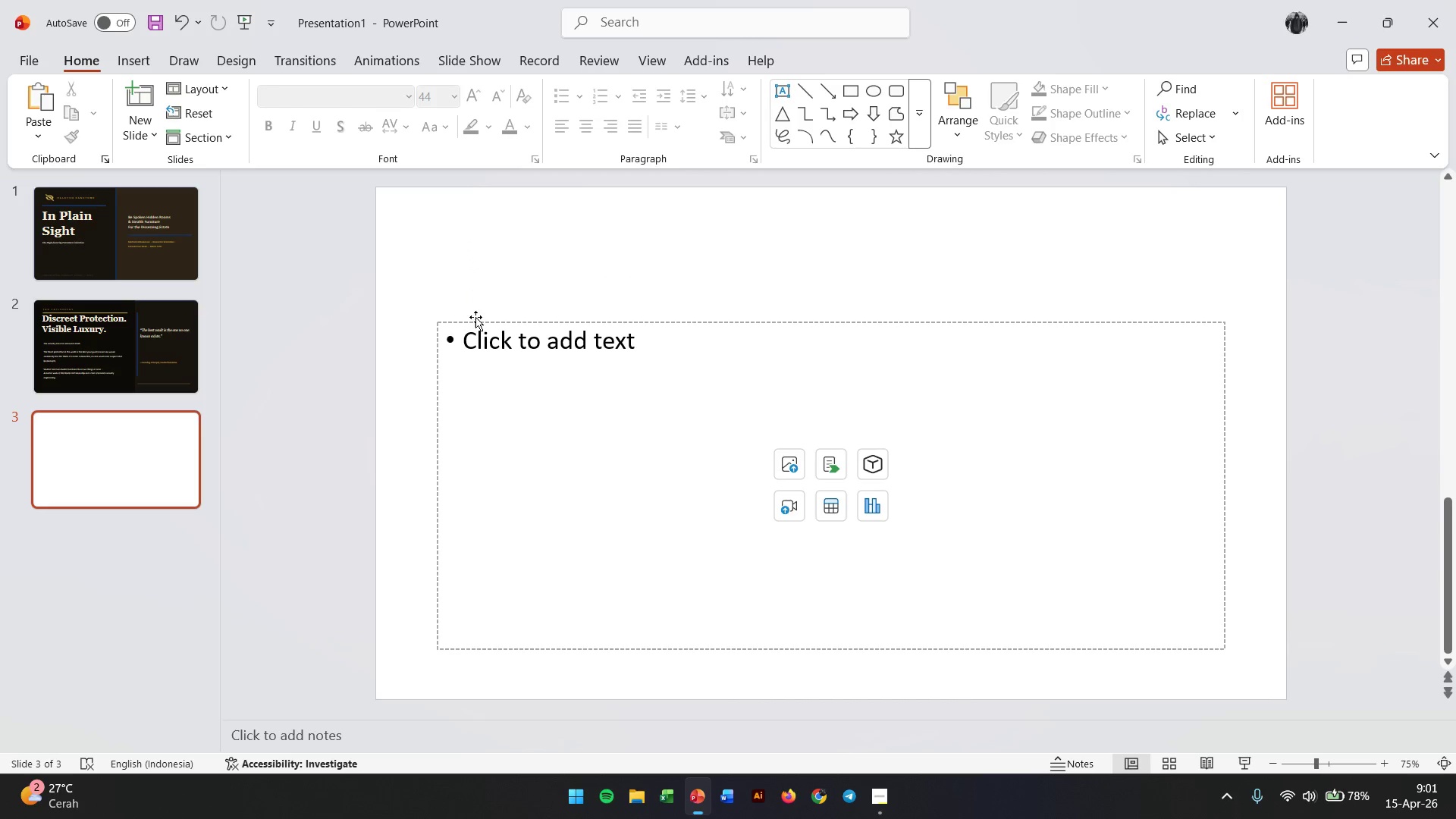 
left_click([475, 320])
 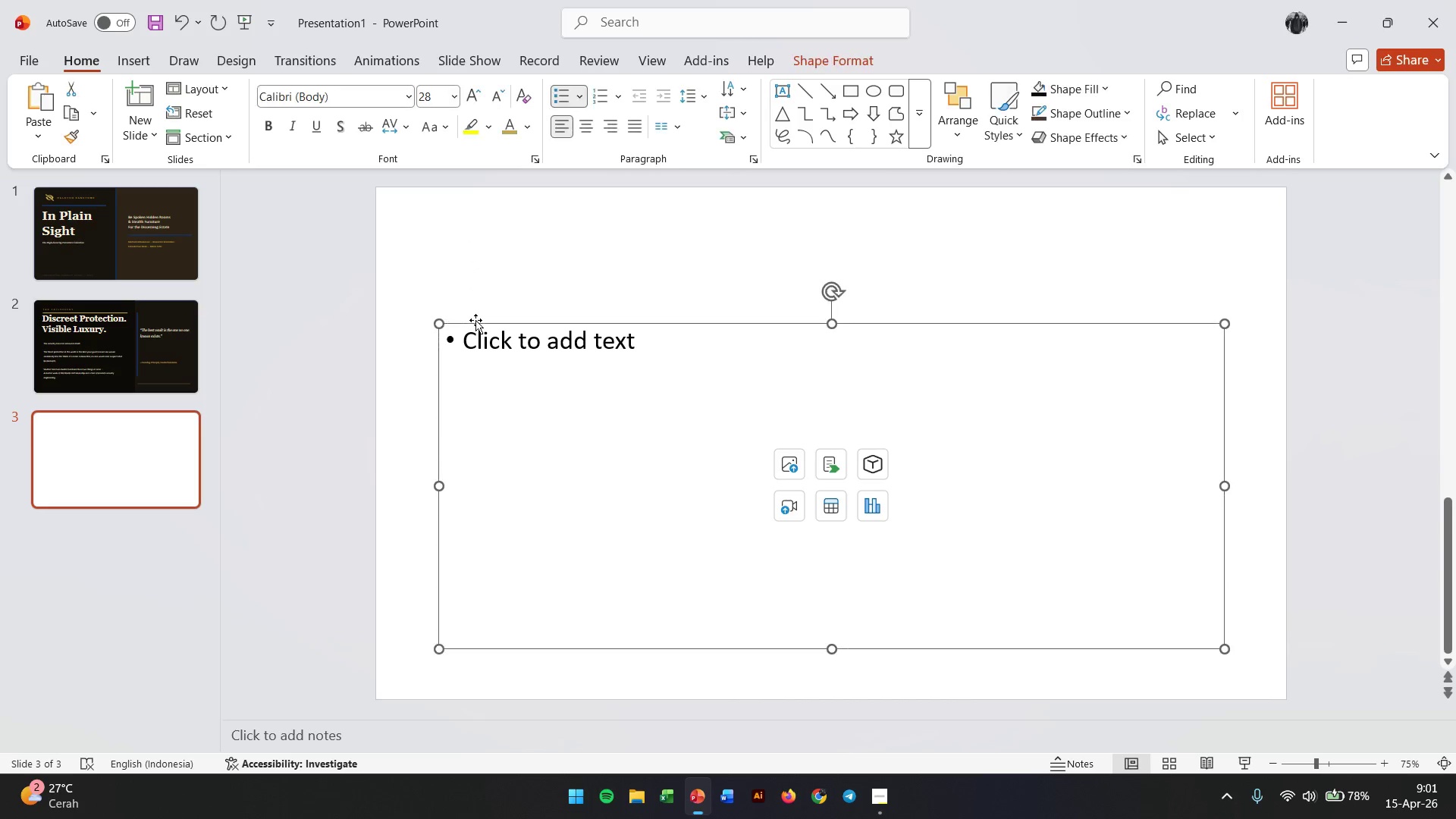 
key(Backspace)
 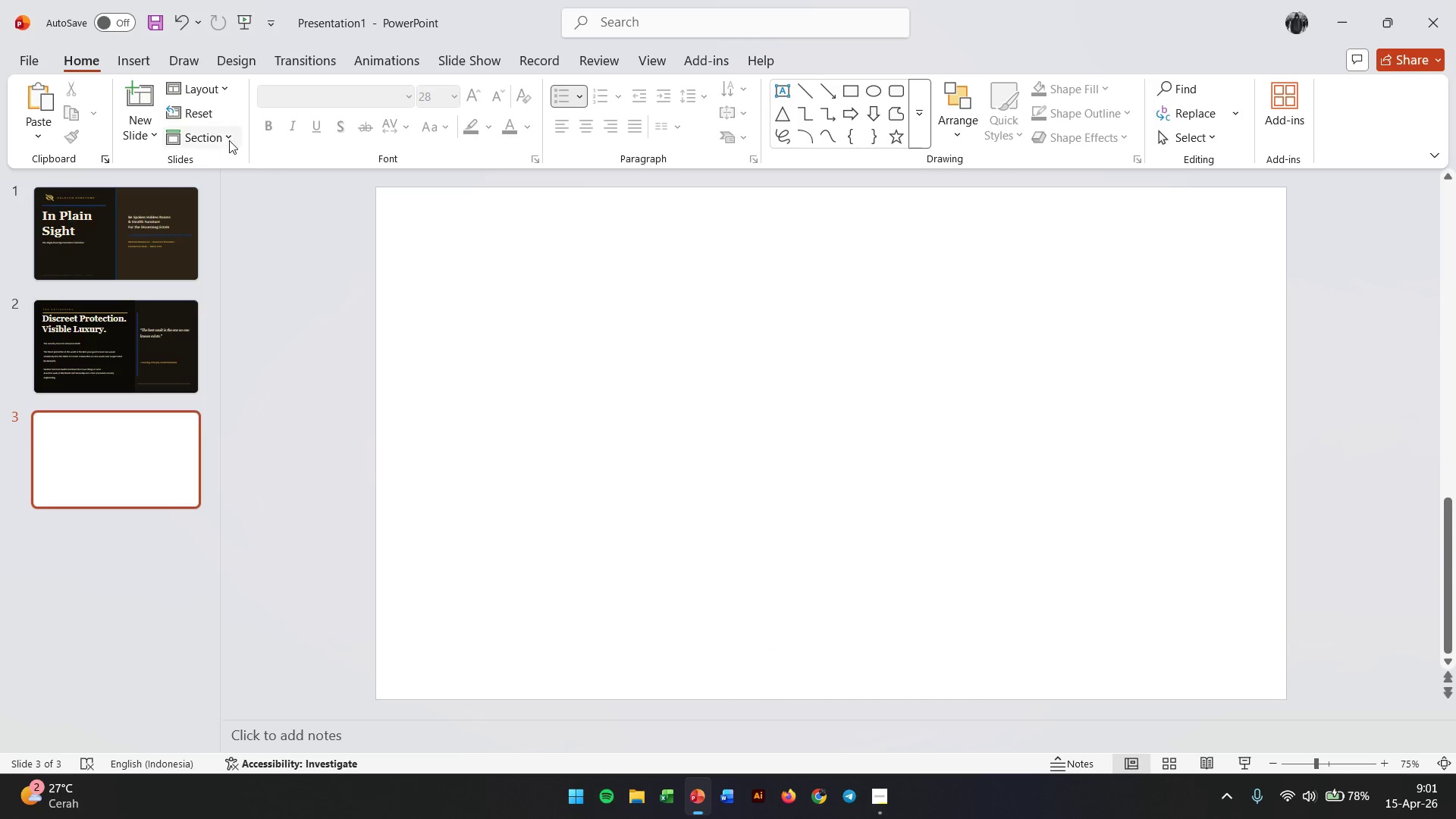 
left_click([132, 49])
 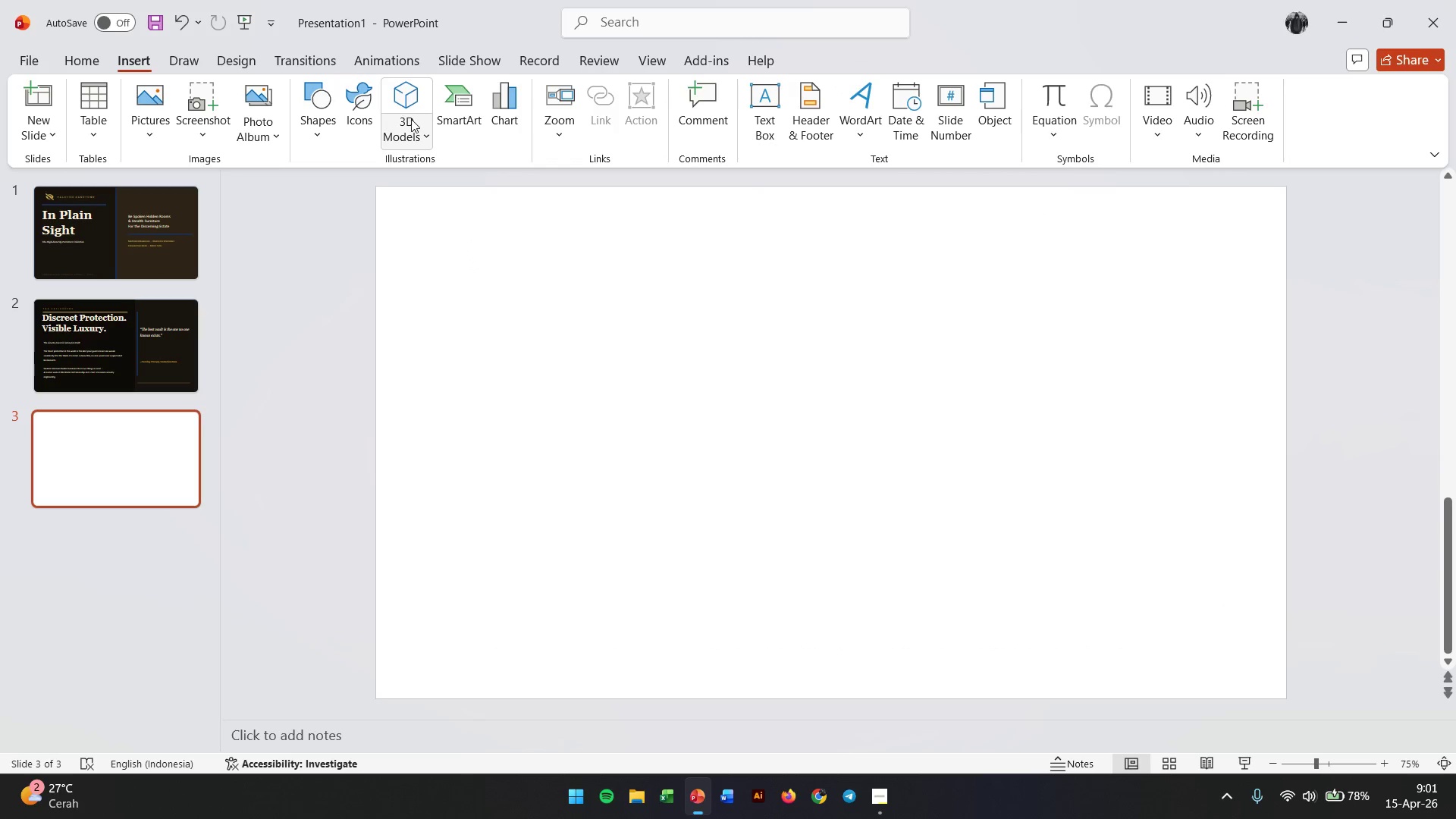 
left_click([331, 112])
 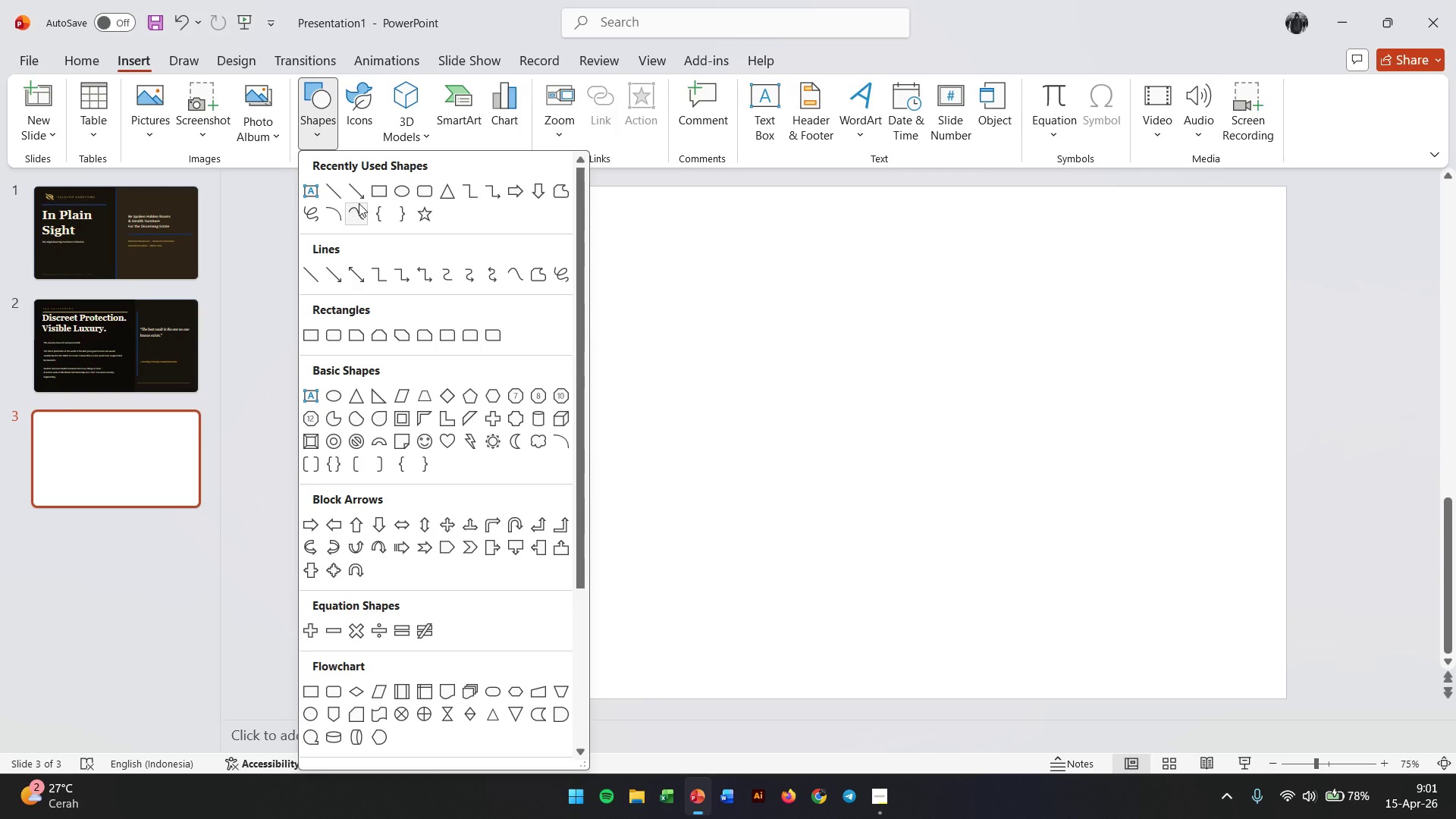 
left_click([374, 199])
 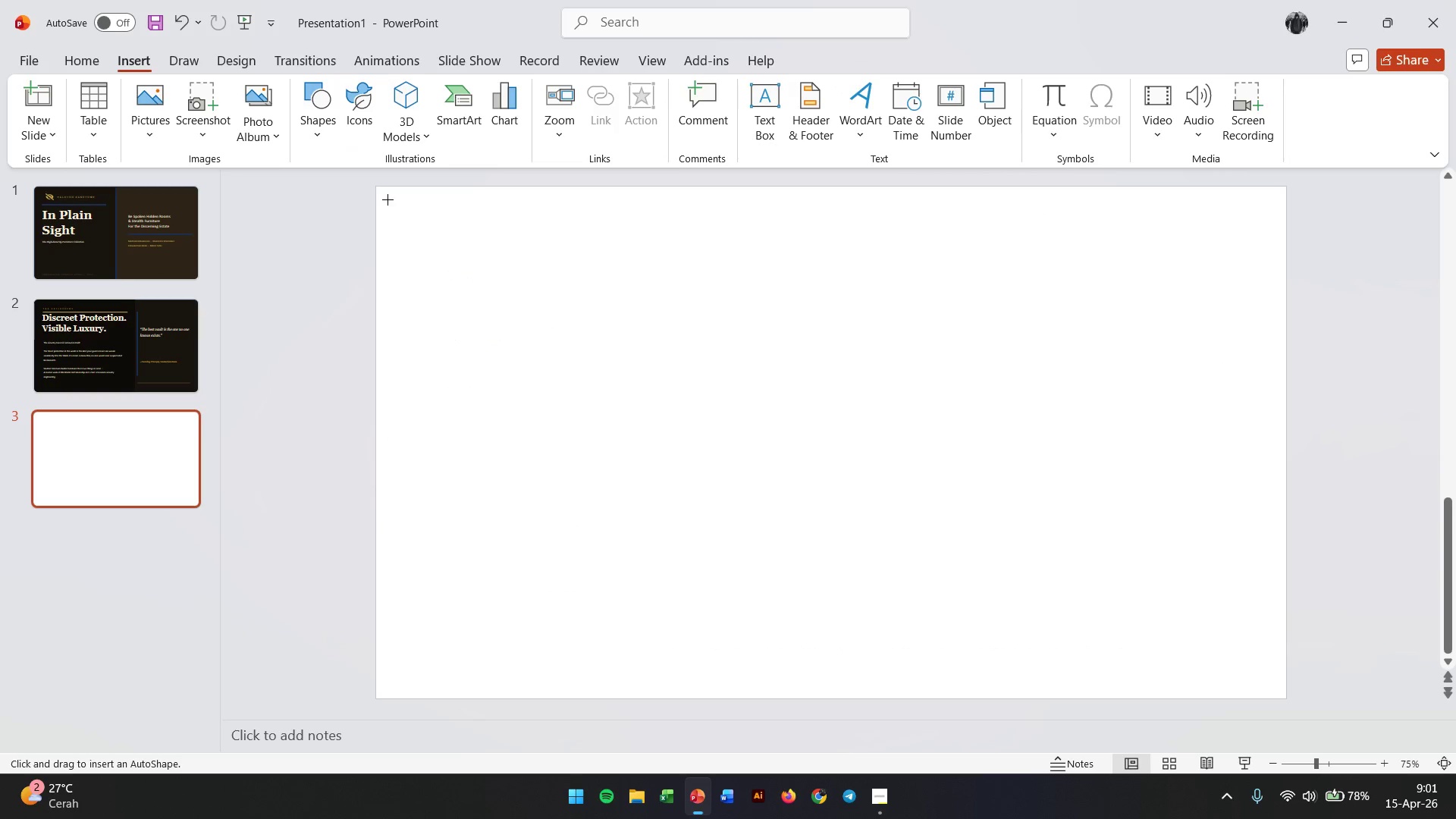 
left_click_drag(start_coordinate=[375, 187], to_coordinate=[1285, 700])
 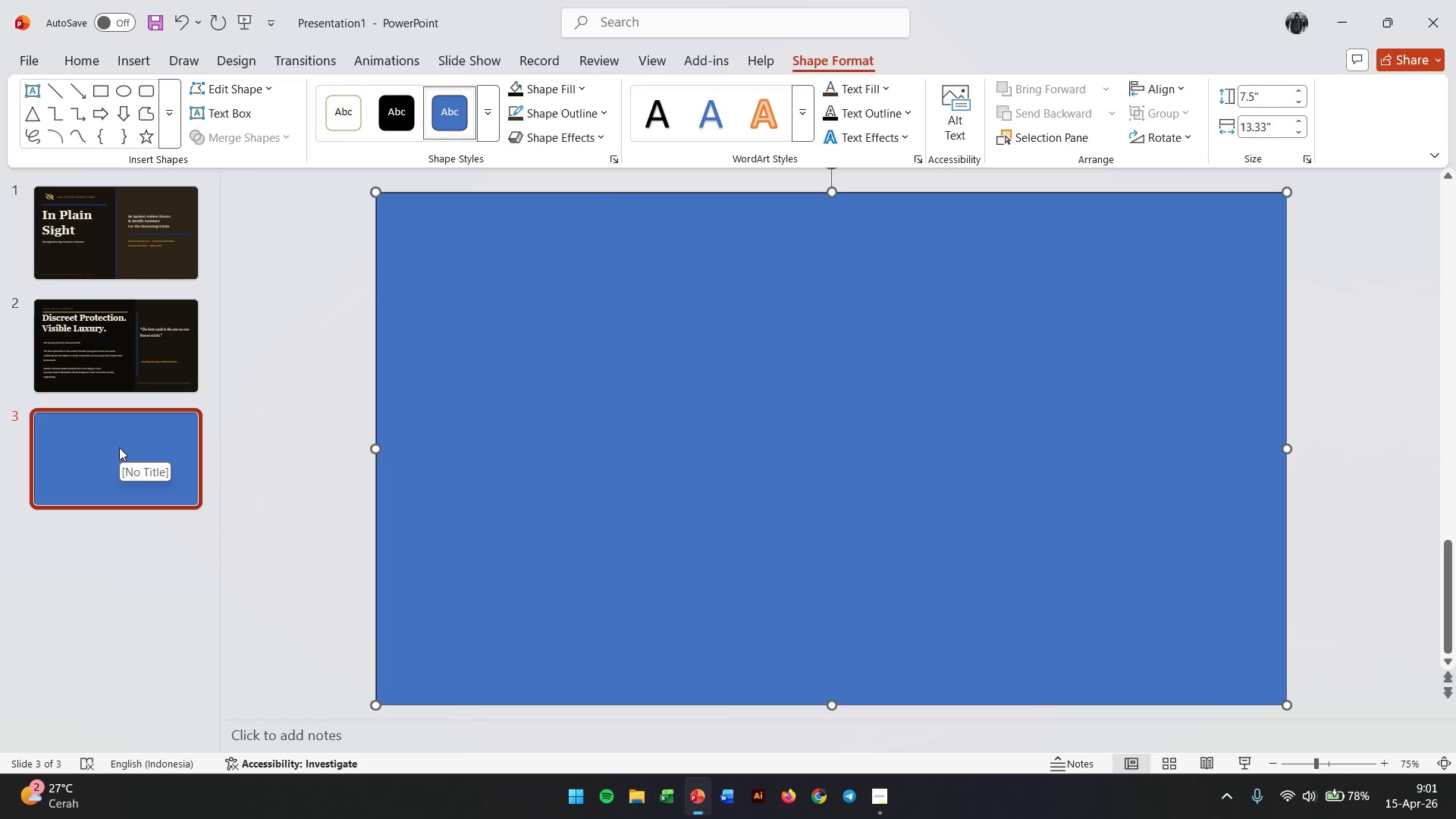 
right_click([646, 353])
 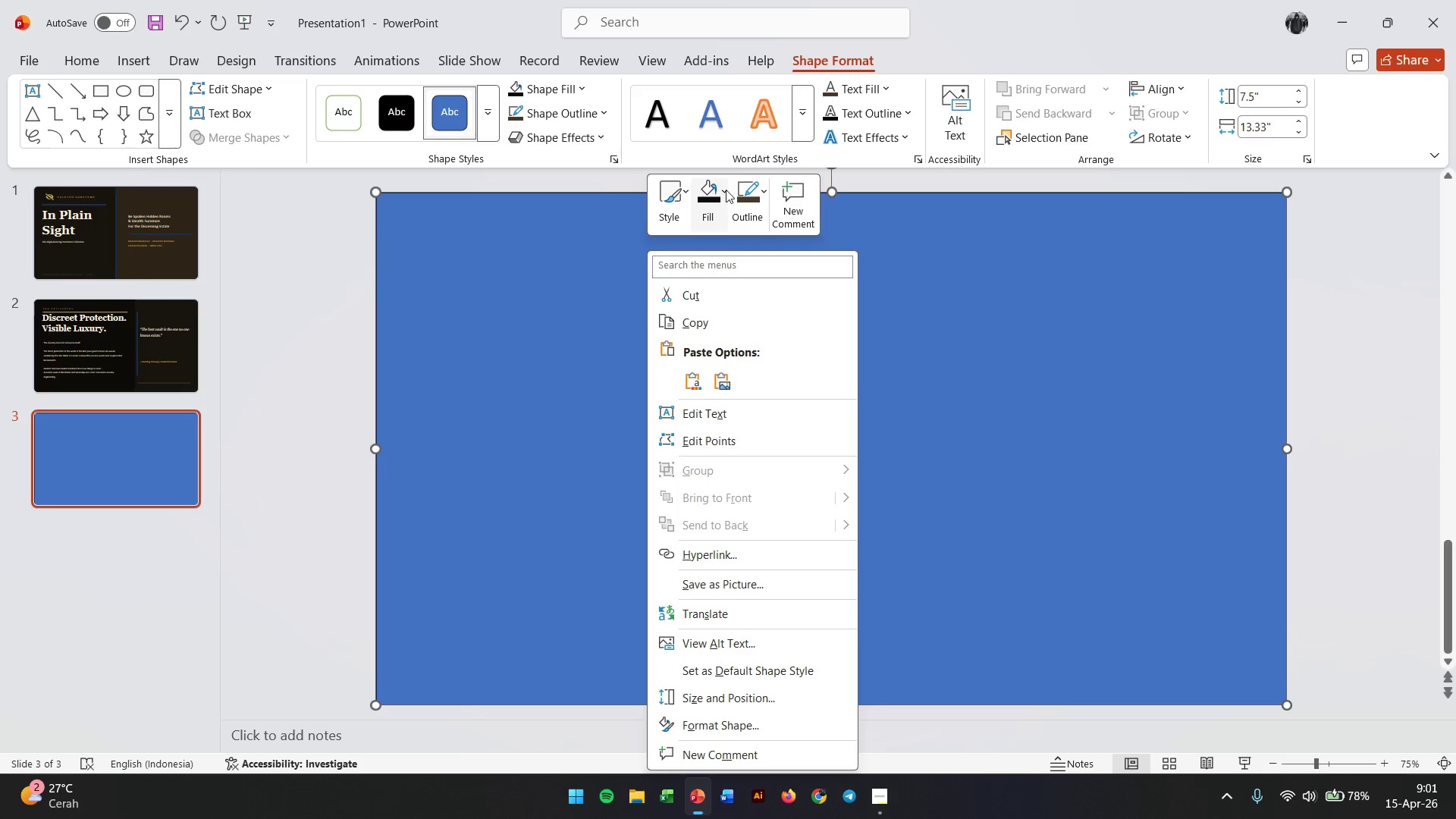 
left_click([726, 190])
 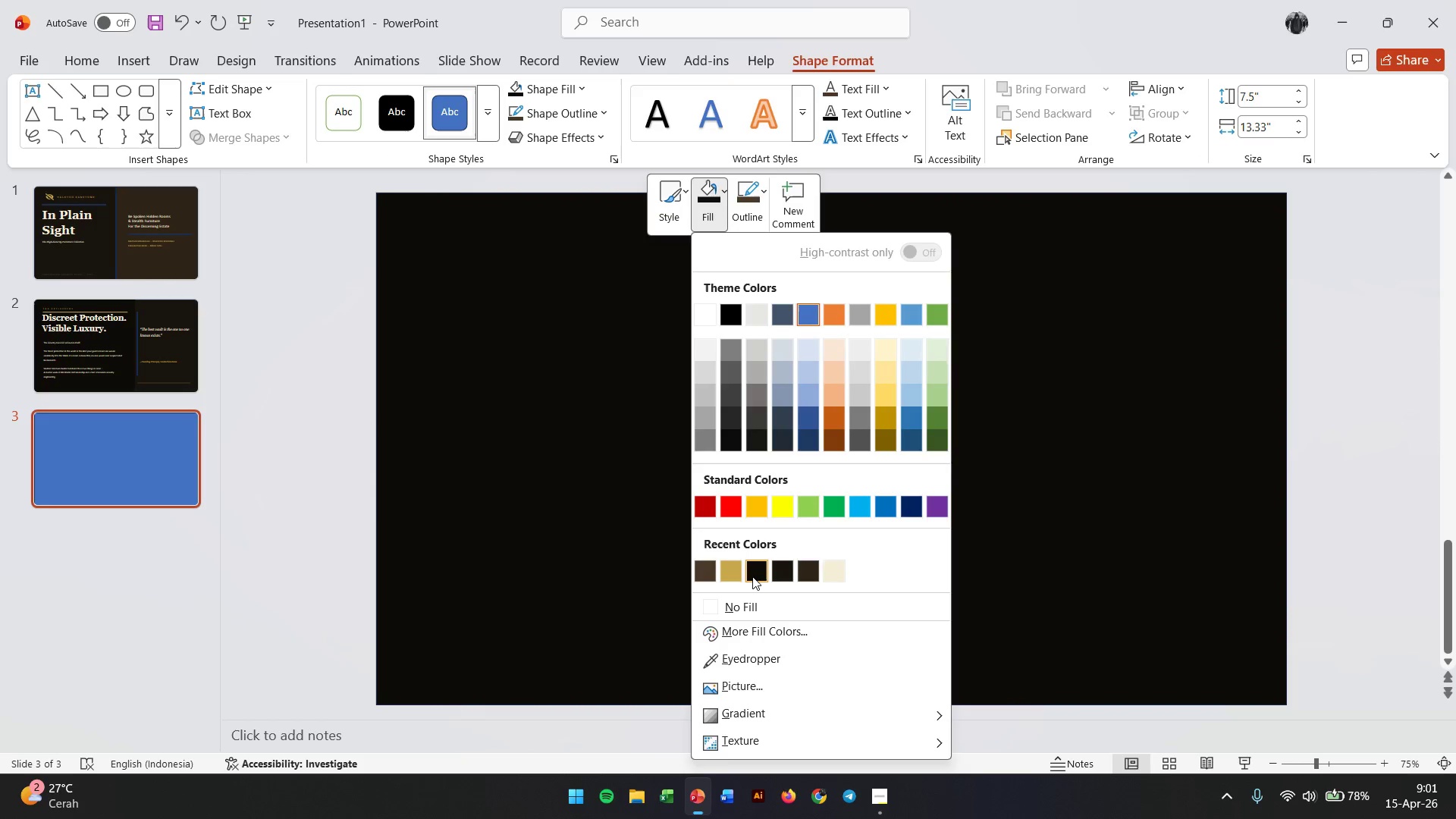 
double_click([973, 529])
 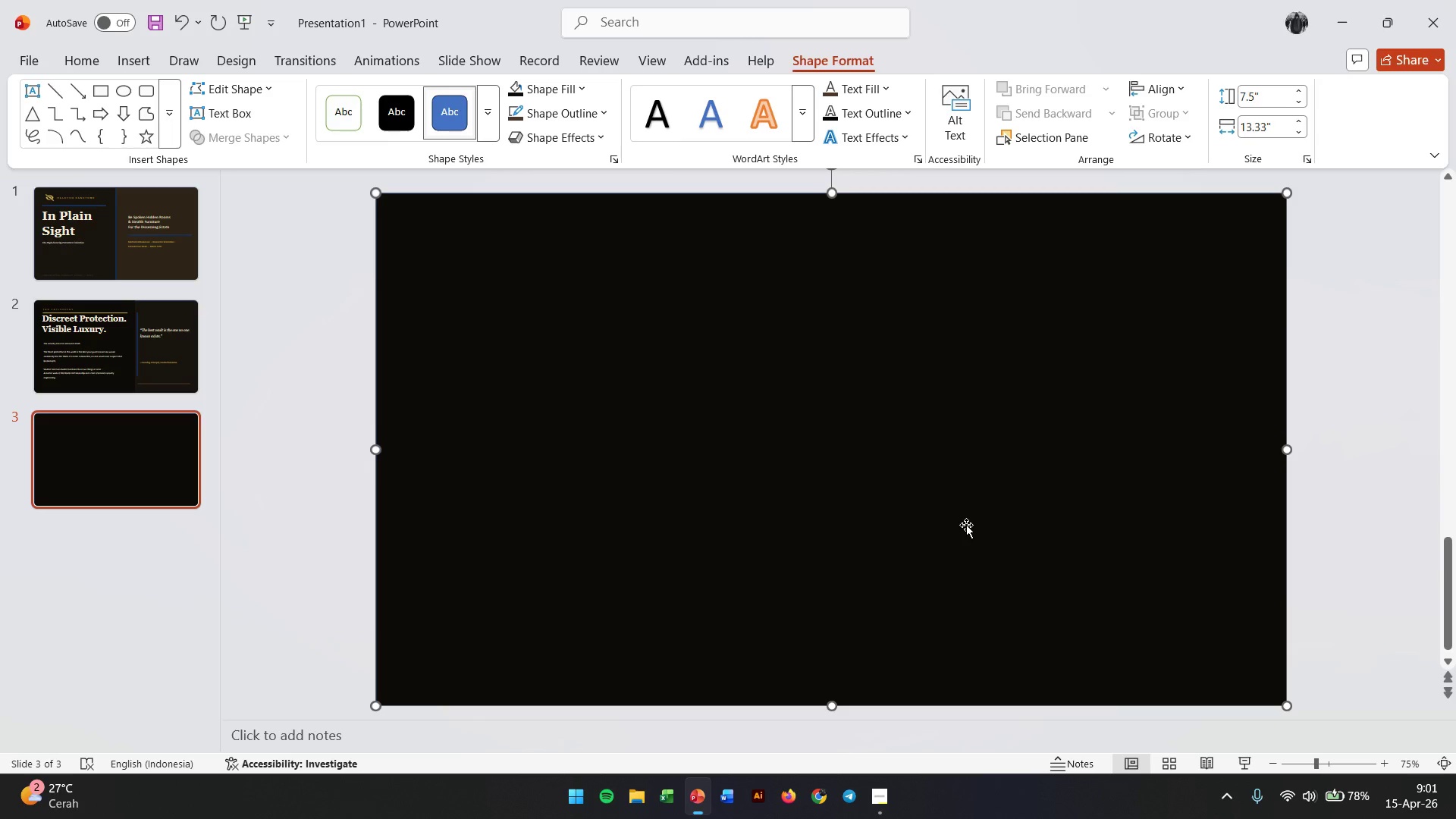 
scroll: coordinate [751, 514], scroll_direction: up, amount: 1.0
 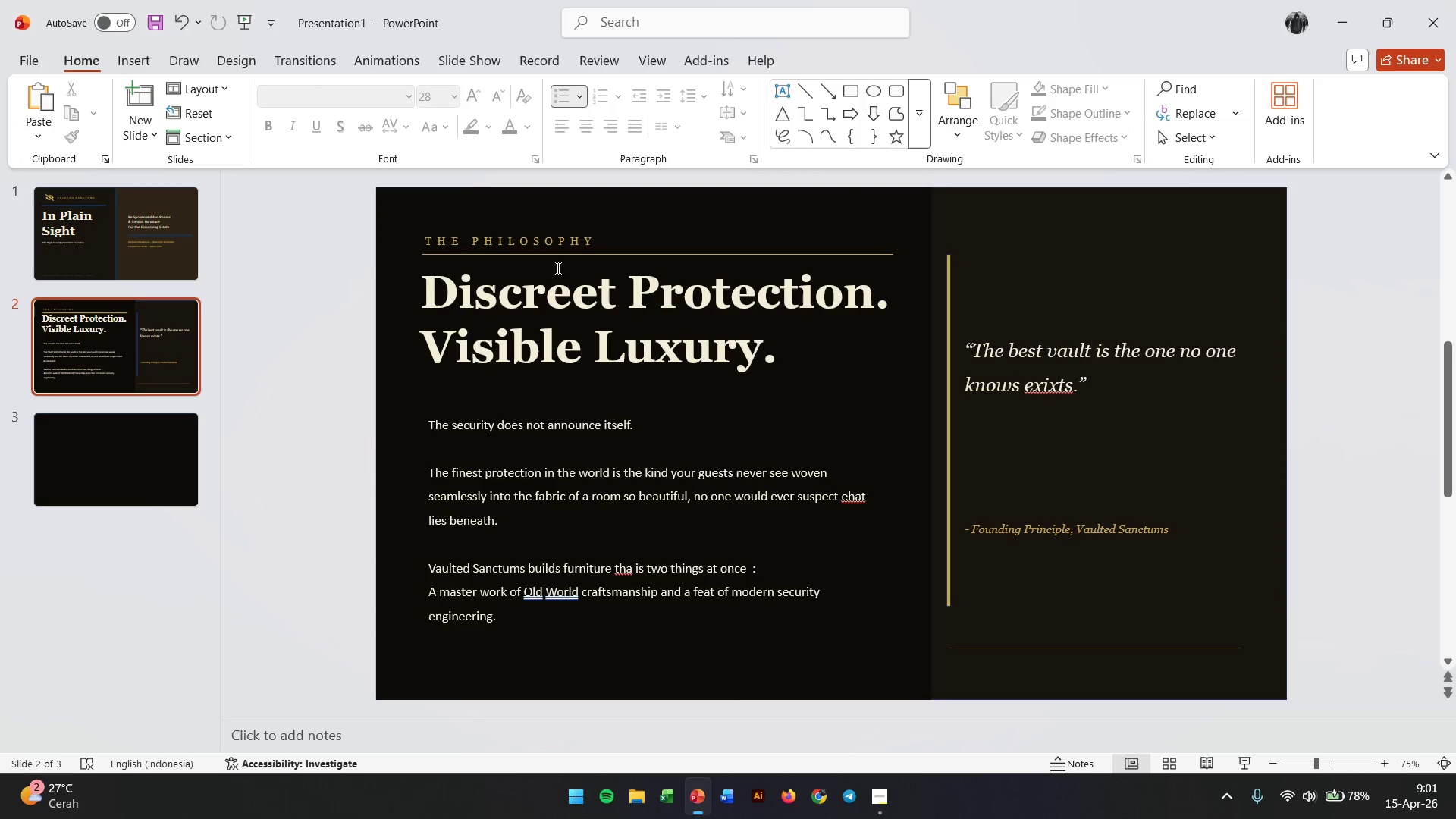 
left_click([507, 237])
 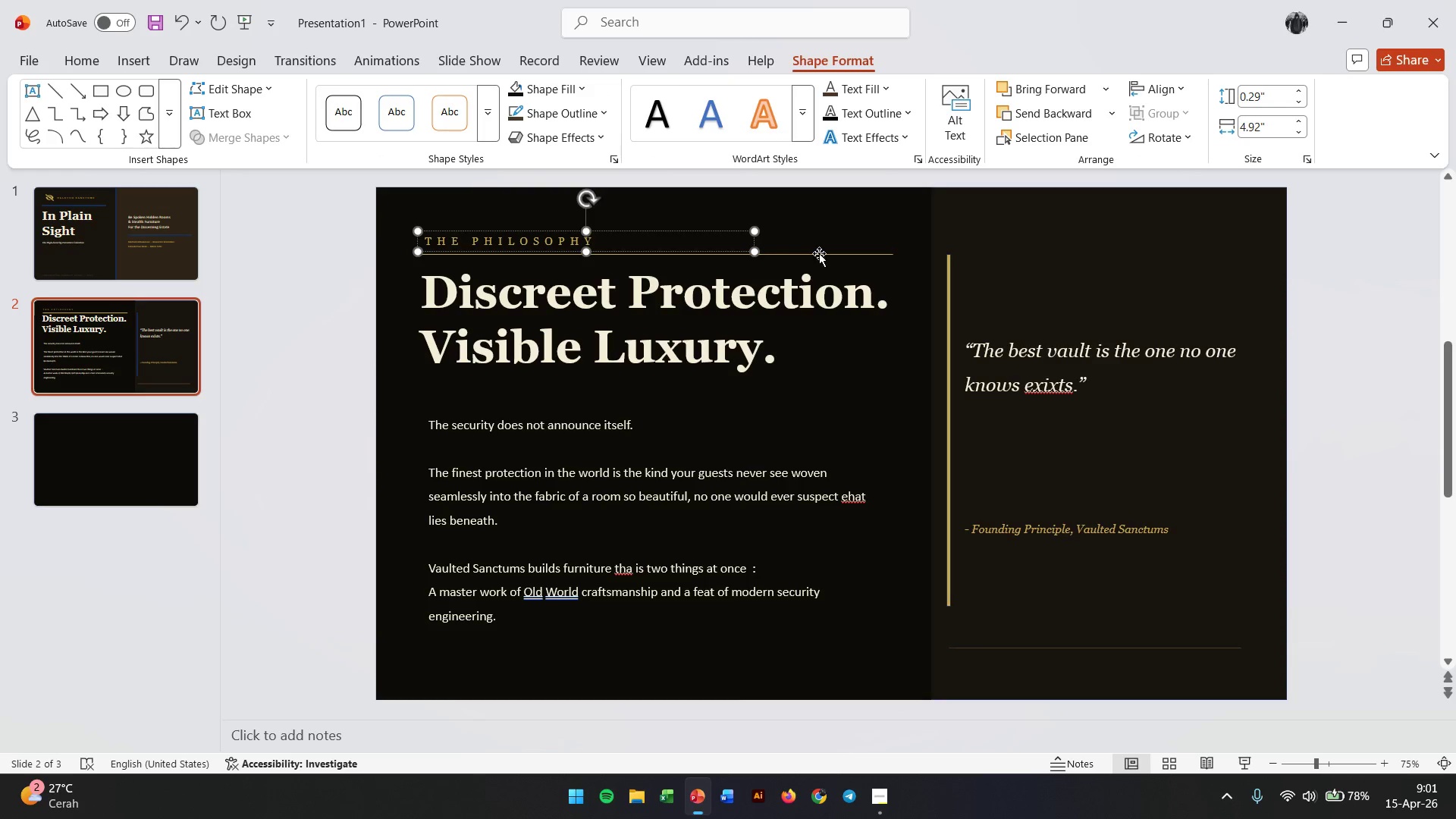 
hold_key(key=ShiftLeft, duration=0.64)
left_click([826, 253])
 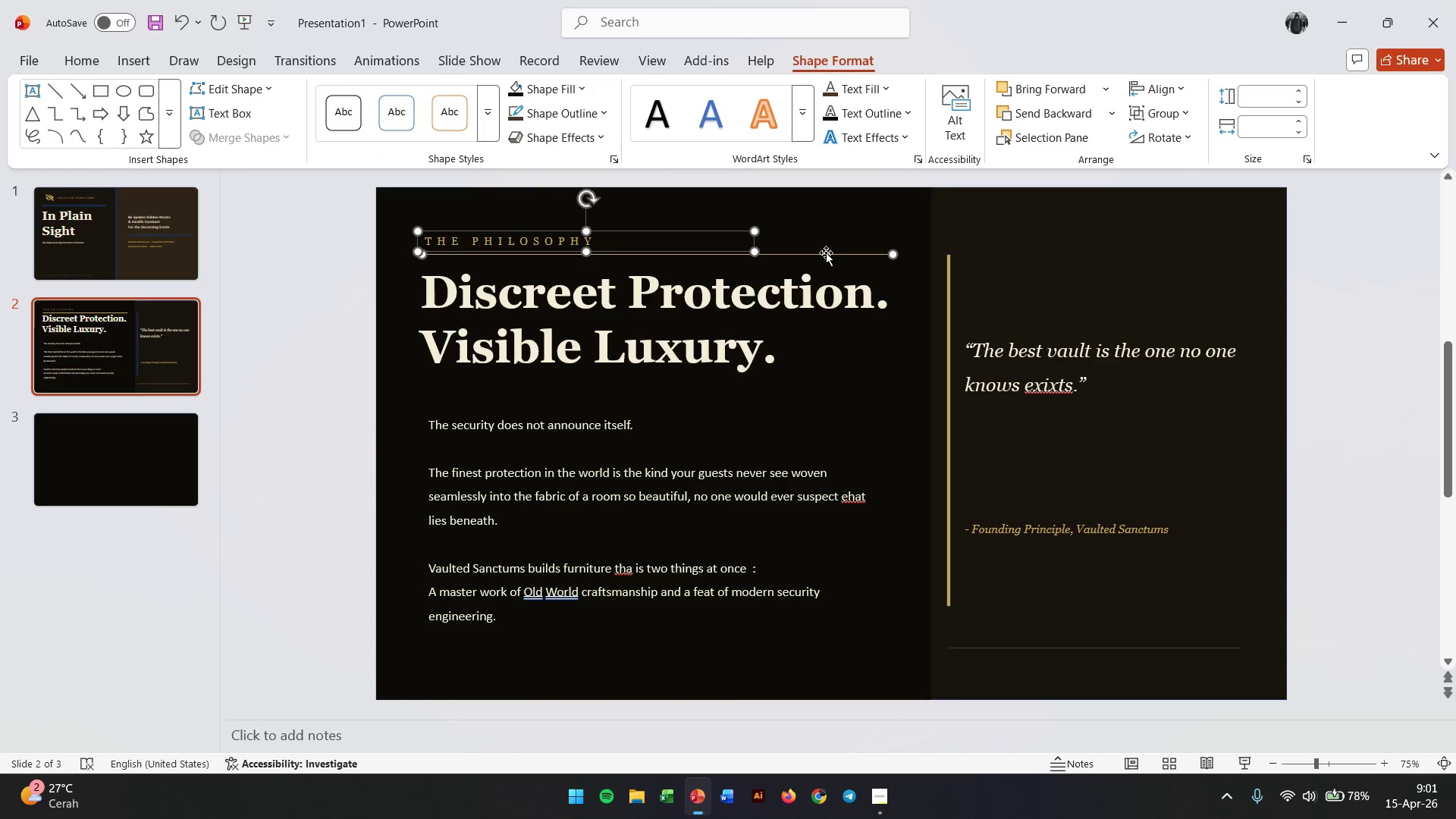 
key(Control+C)
 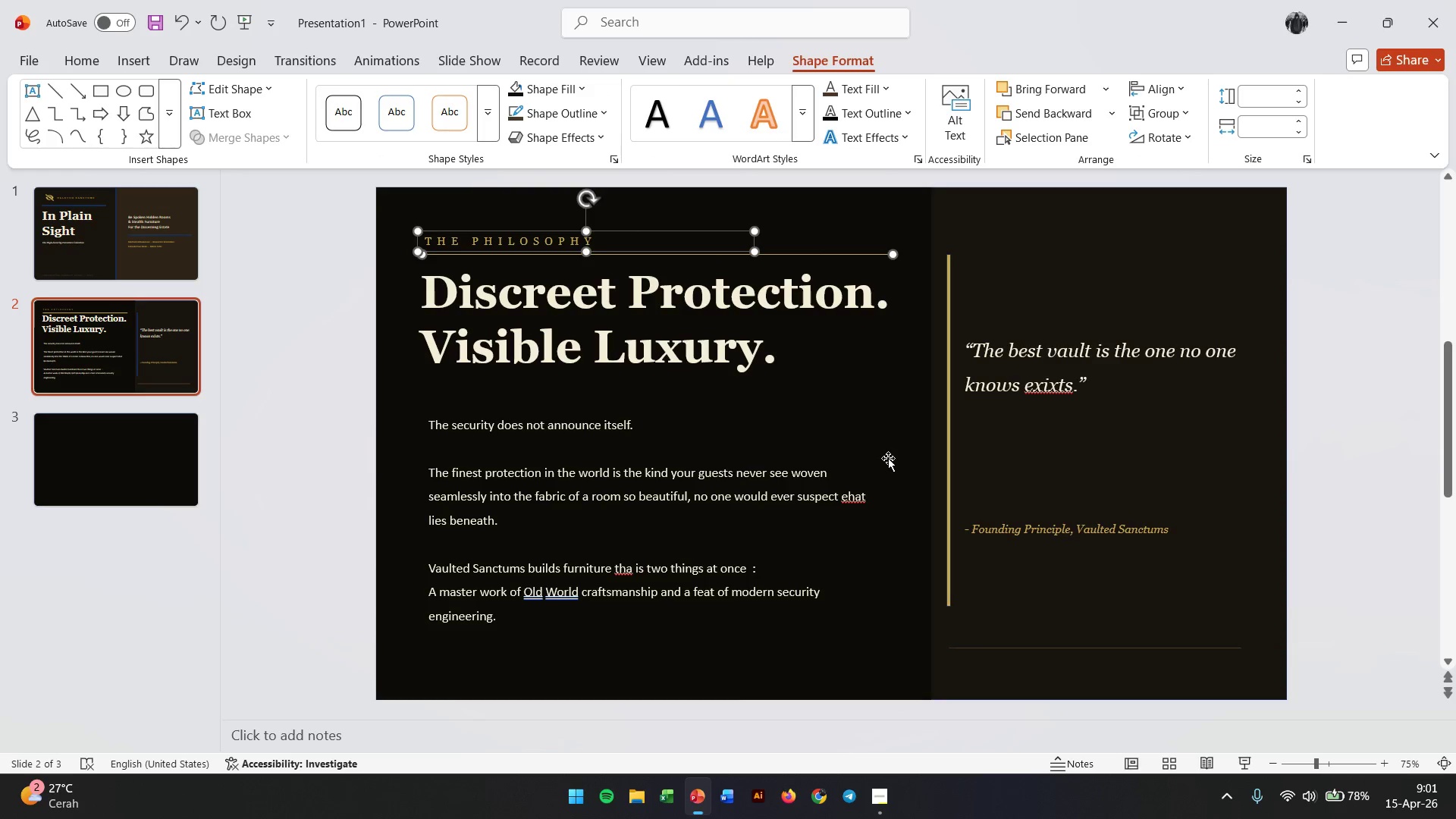 
scroll: coordinate [888, 458], scroll_direction: down, amount: 1.0
 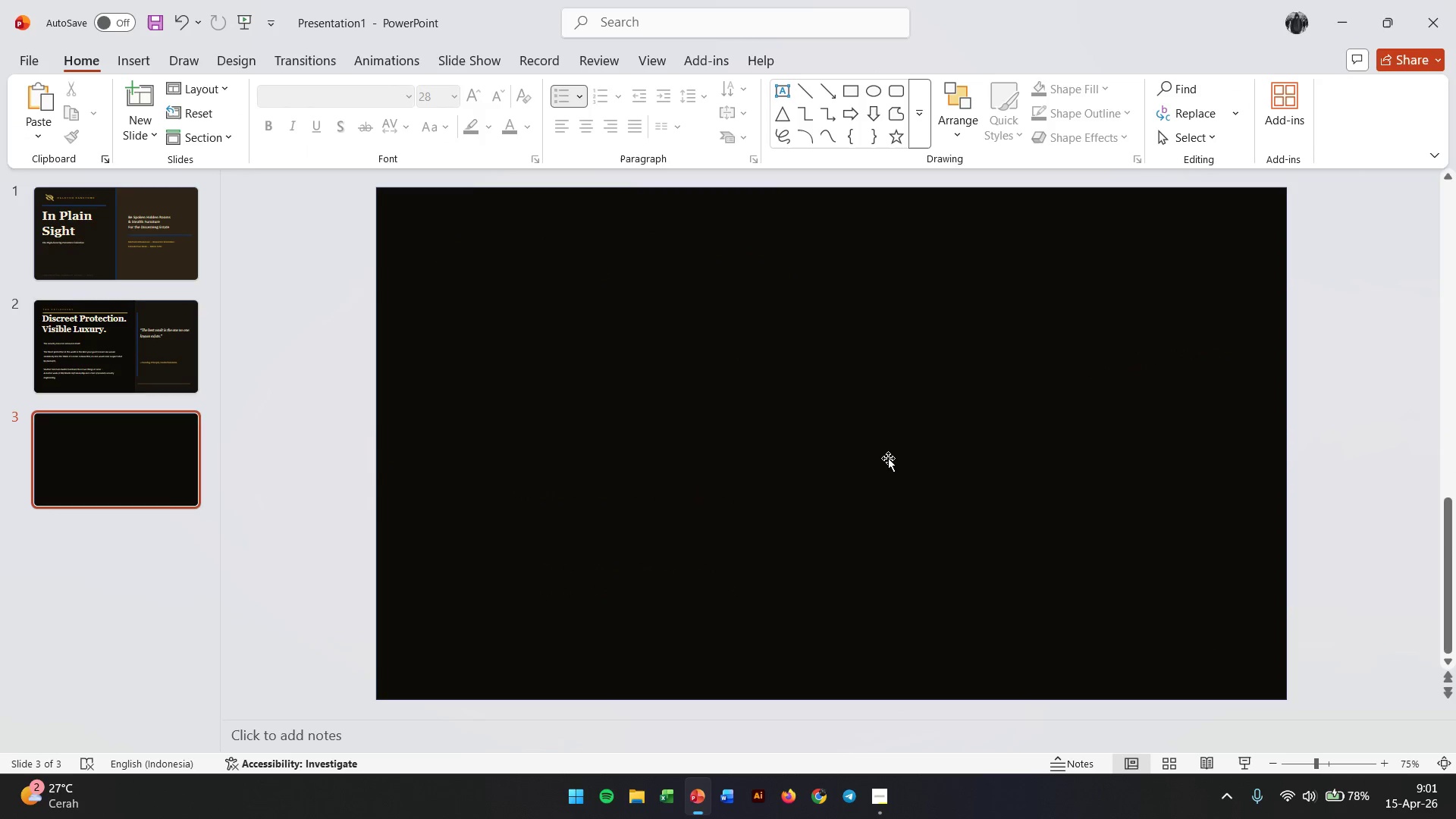 
left_click([888, 458])
 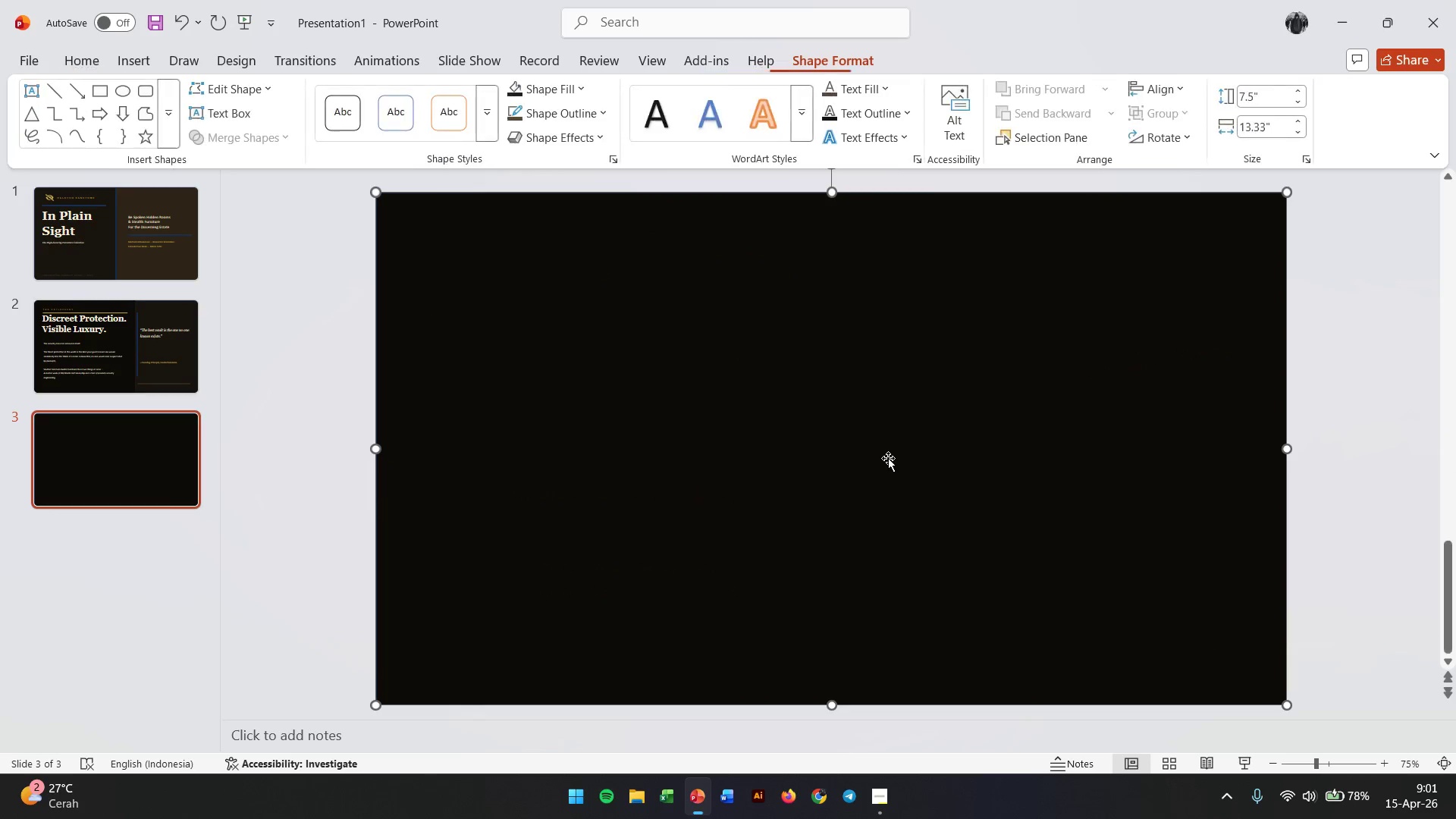 
key(Control+V)
 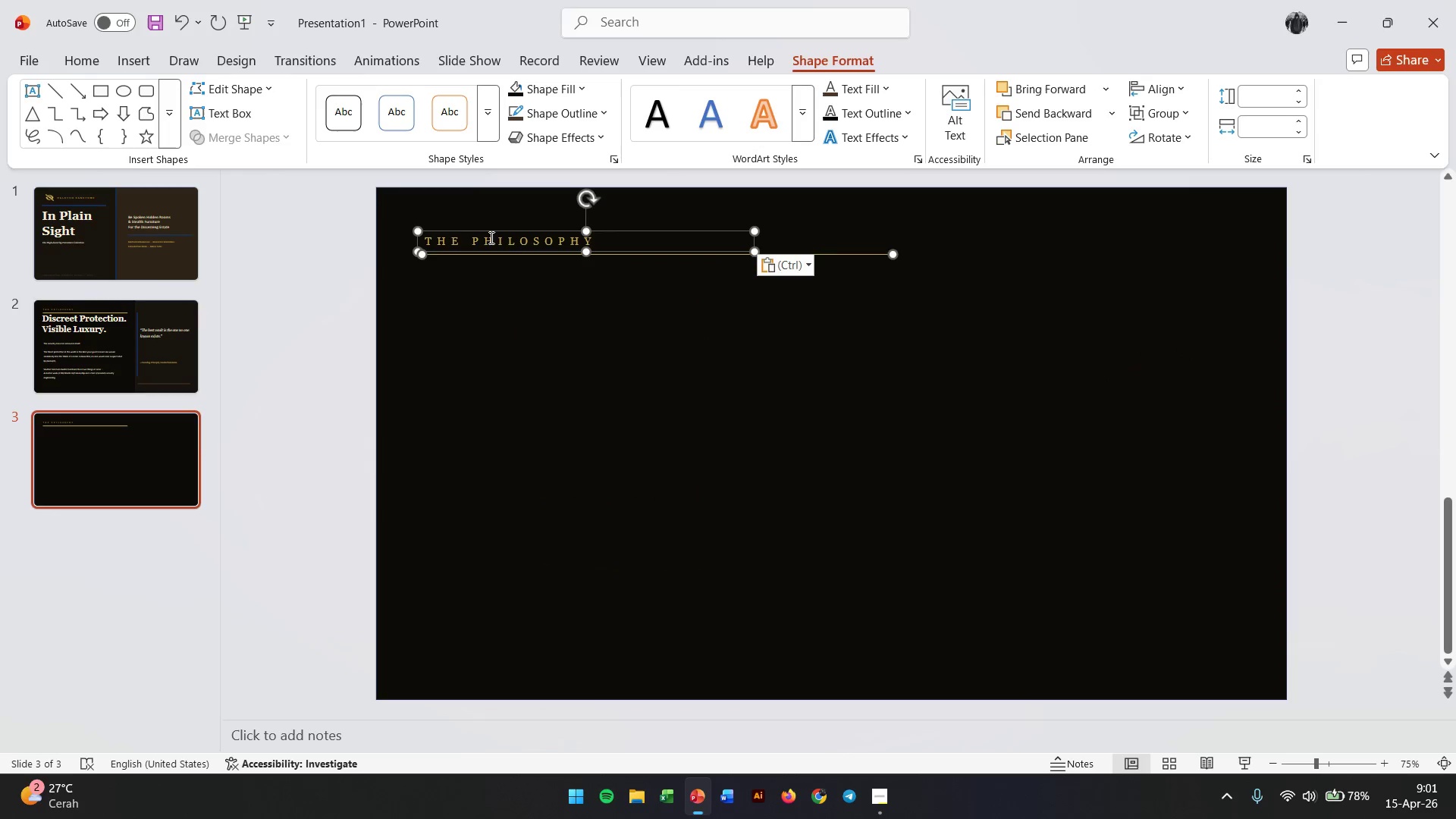 
scroll: coordinate [563, 281], scroll_direction: up, amount: 1.0
 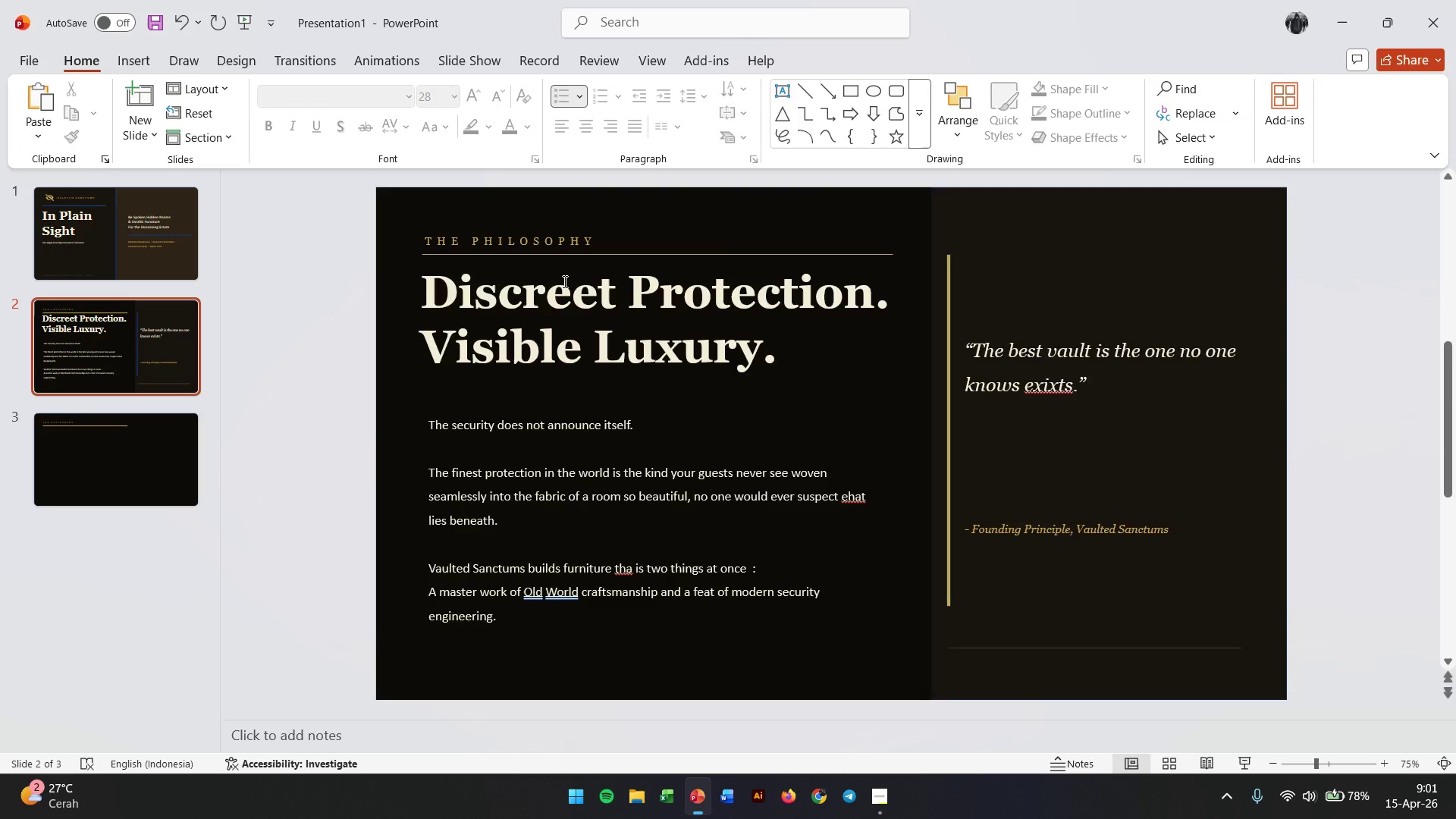 
scroll: coordinate [563, 281], scroll_direction: down, amount: 1.0
 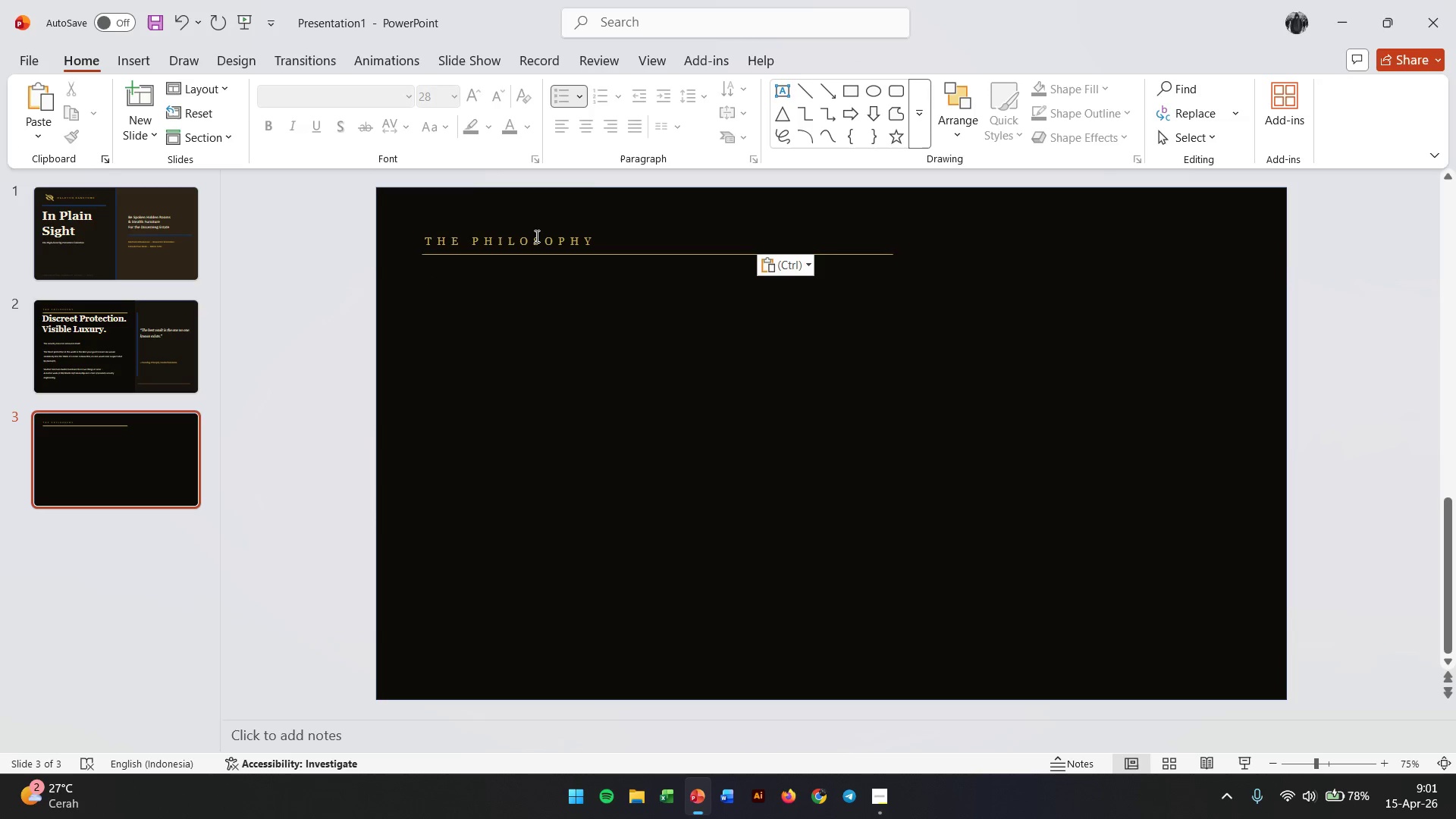 
double_click([535, 236])
 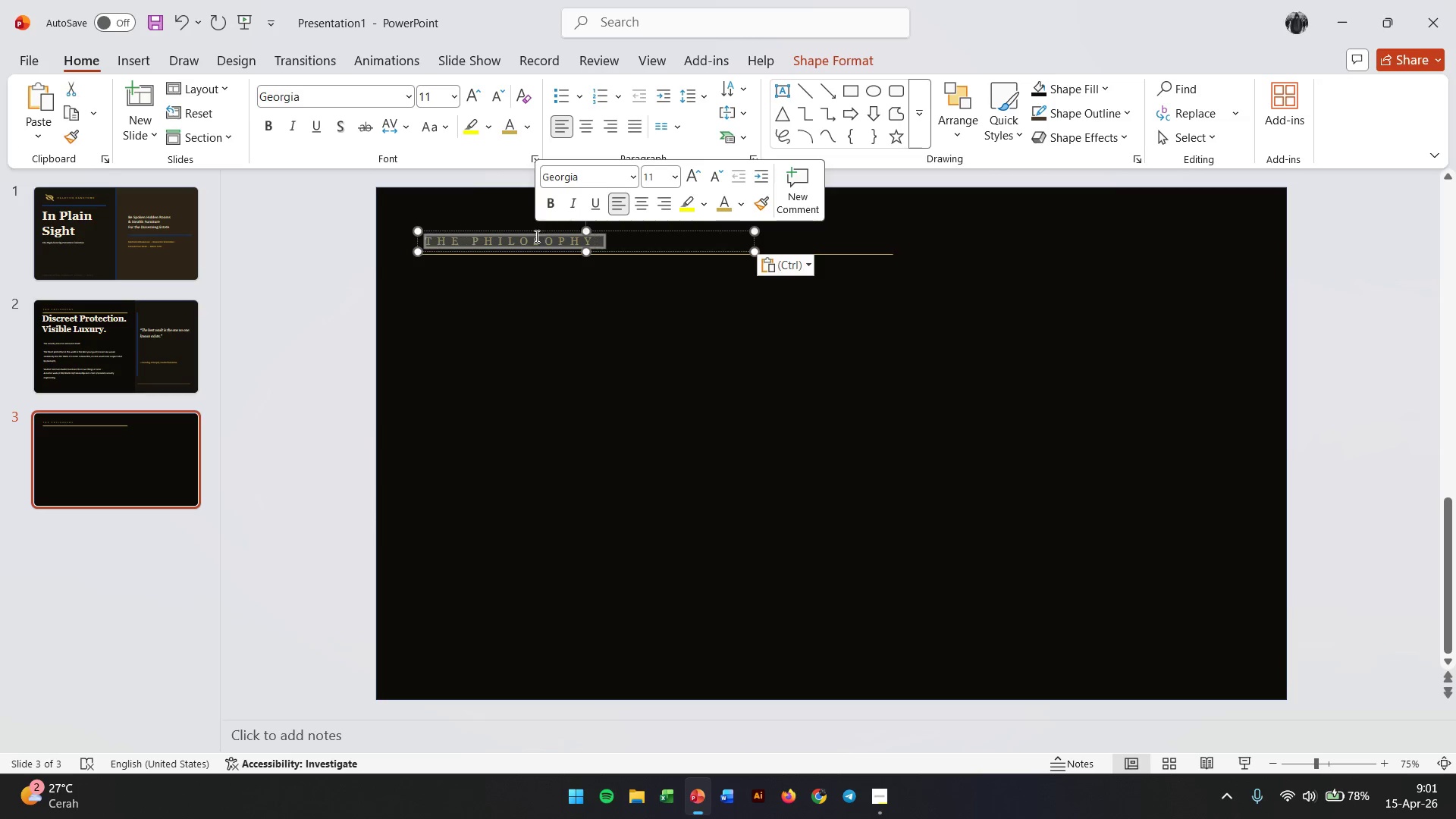 
triple_click([535, 236])
 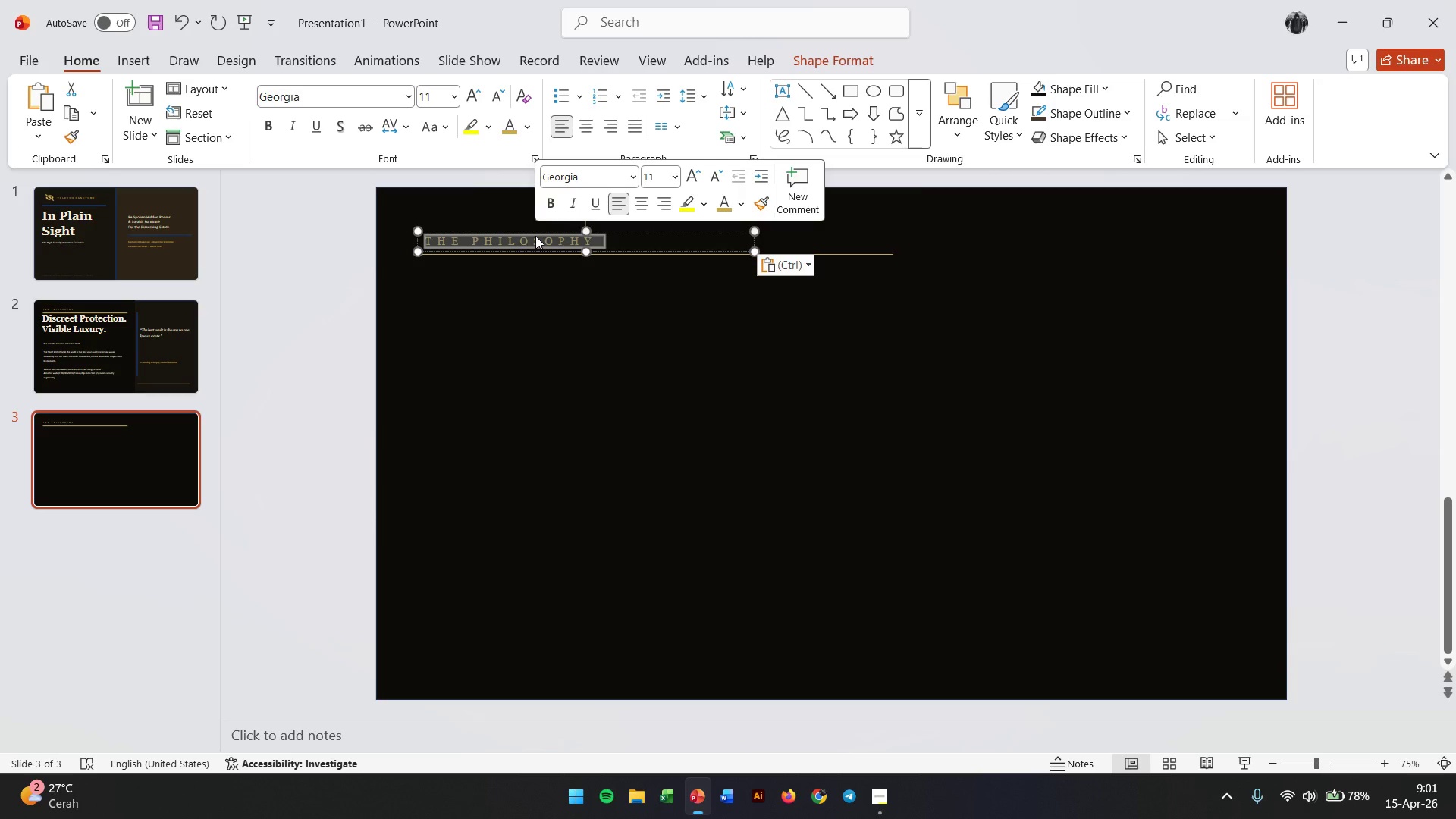 
type(The)
key(Backspace)
key(Backspace)
key(Backspace)
key(Backspace)
type(THE PROBLEM)
 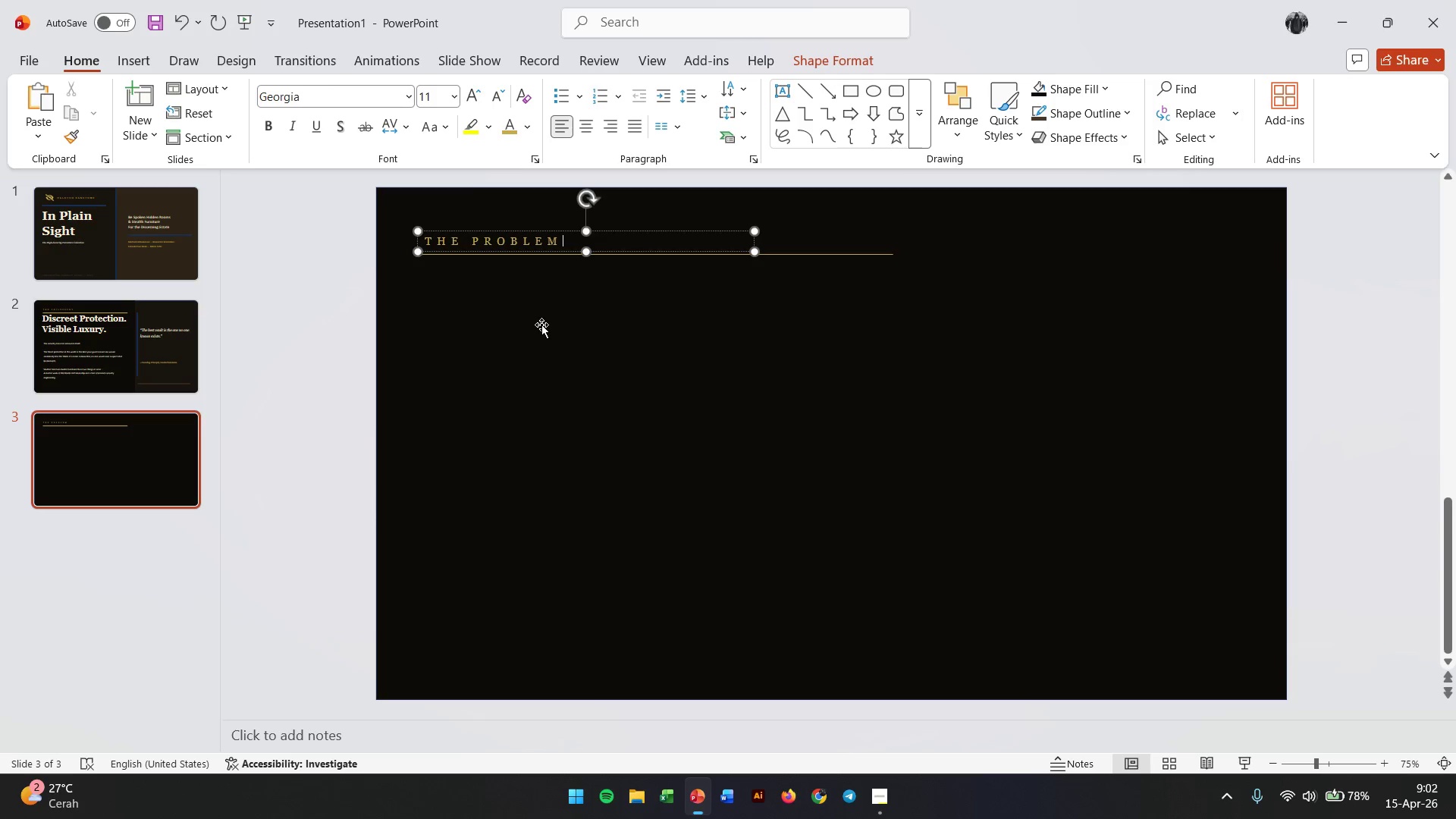 
left_click([548, 325])
 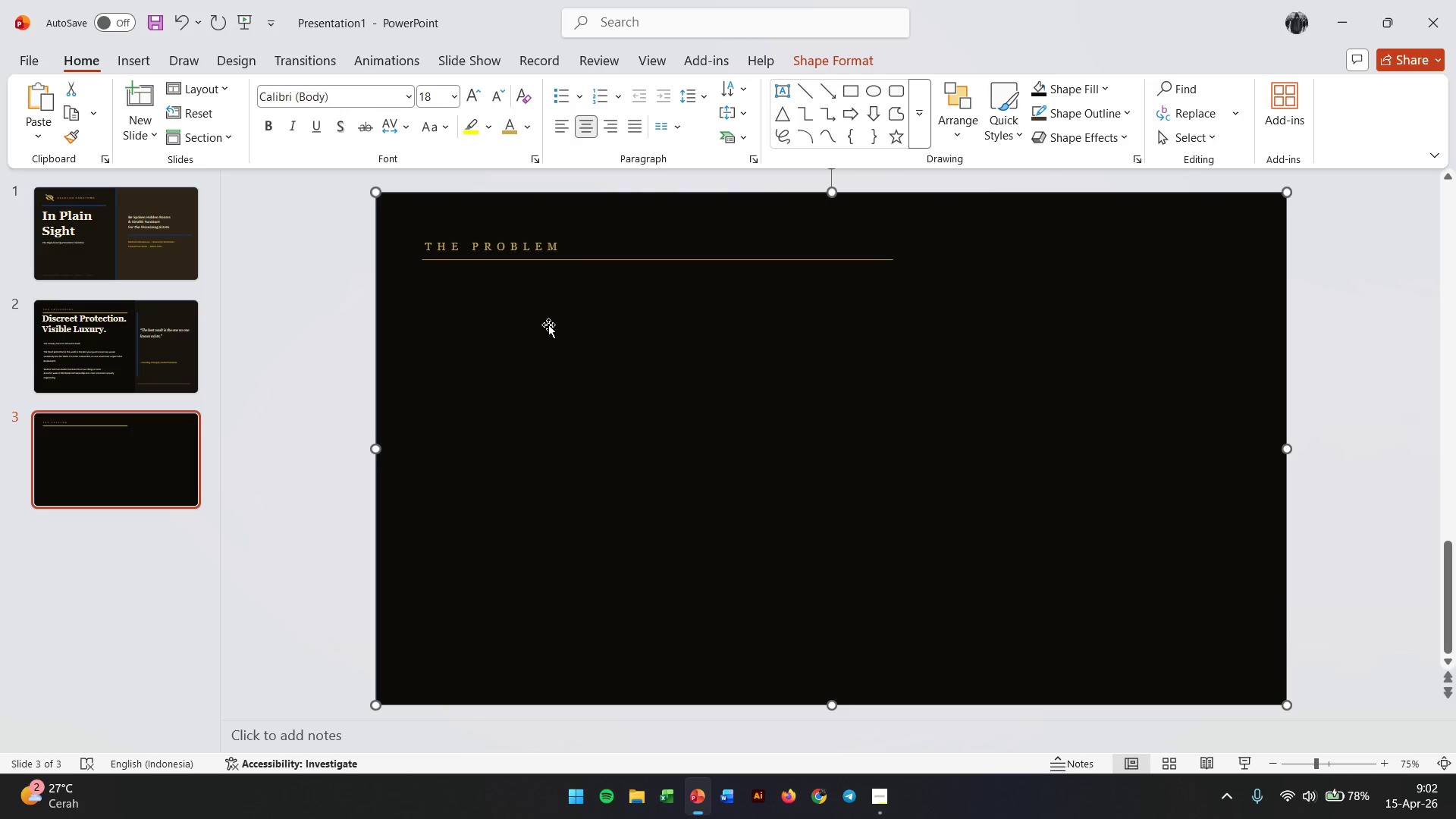 
left_click([112, 348])
 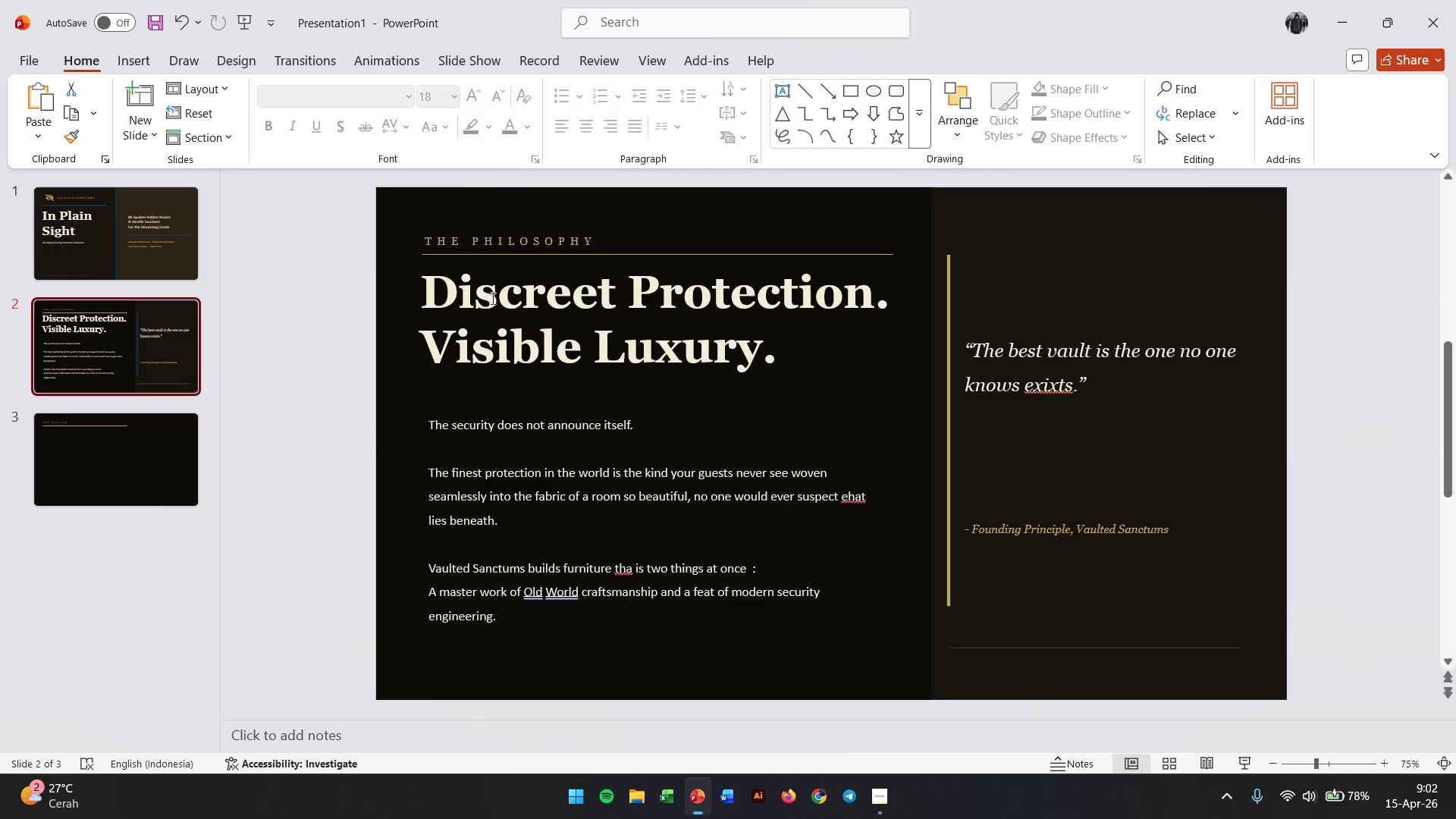 
left_click([485, 308])
 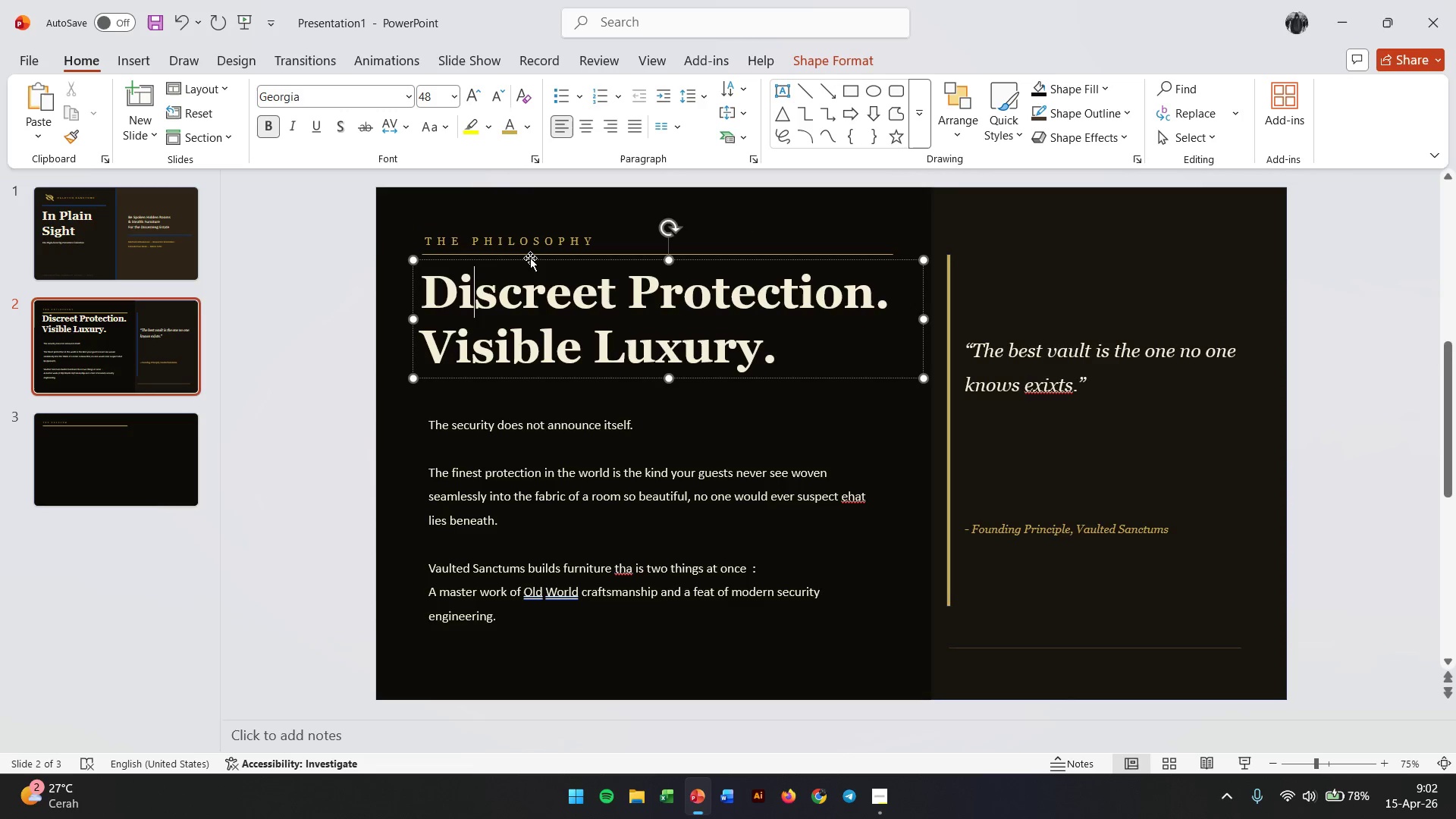 
left_click([530, 258])
 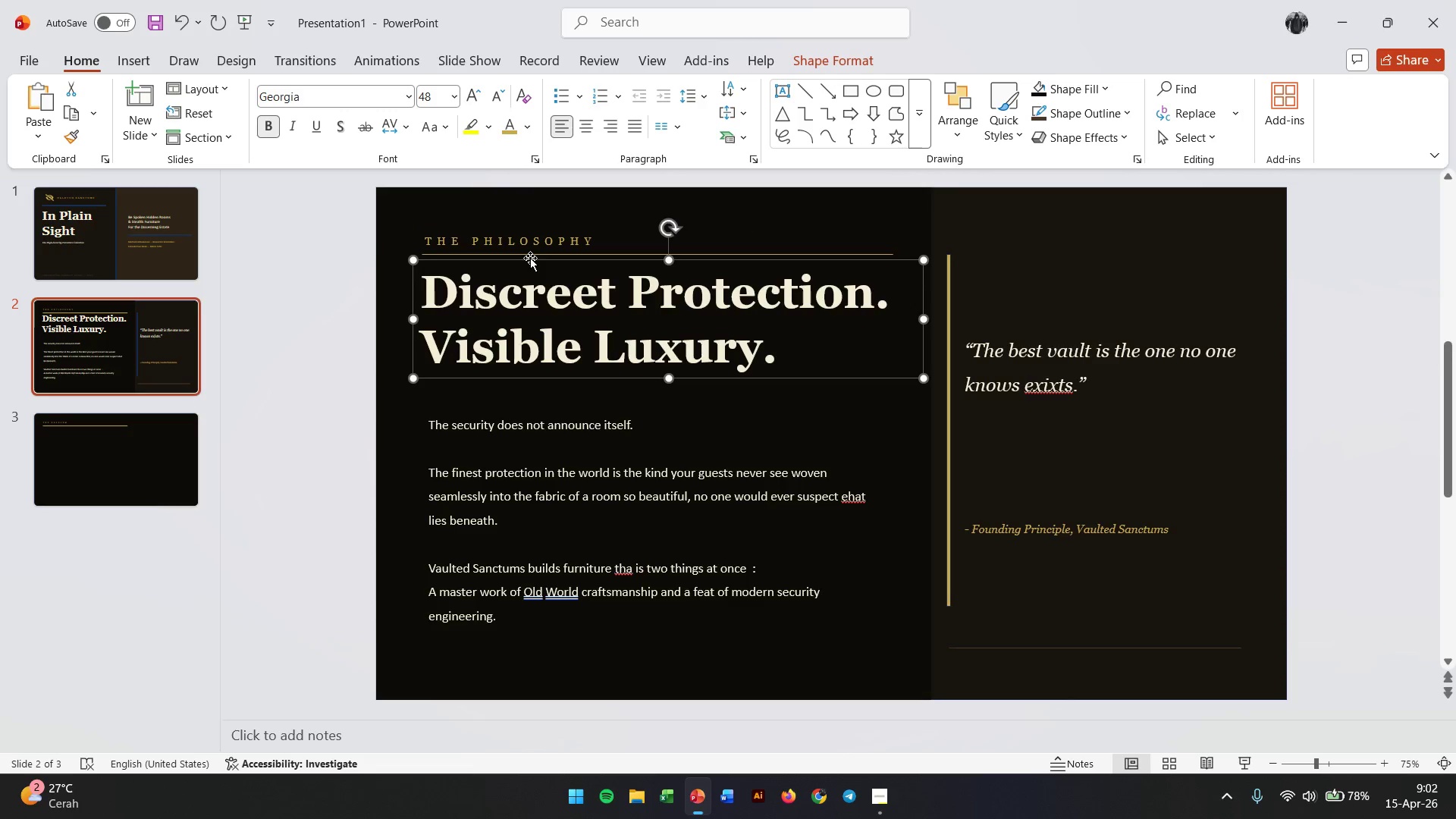 
key(Control+C)
 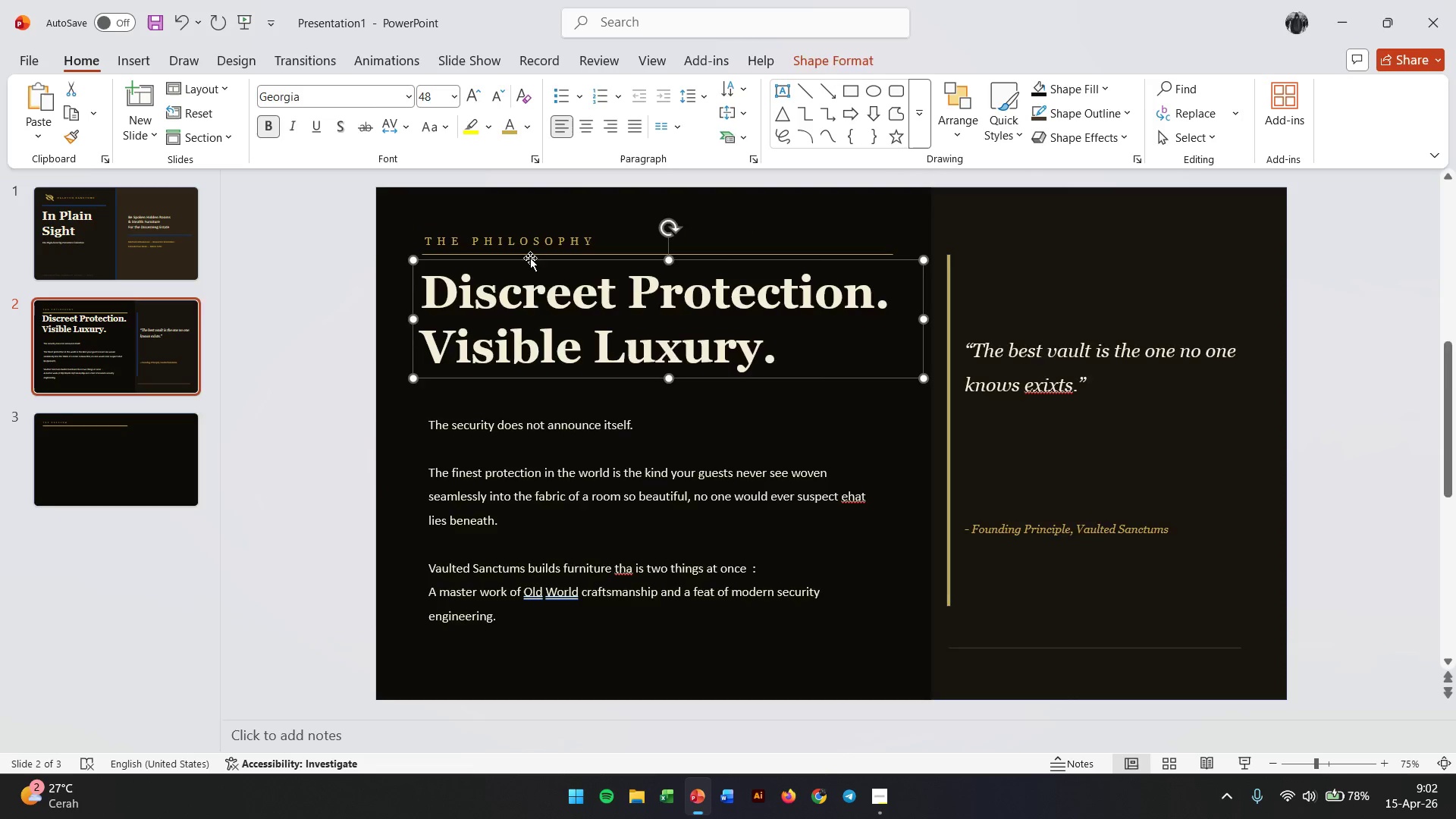 
scroll: coordinate [530, 258], scroll_direction: down, amount: 1.0
 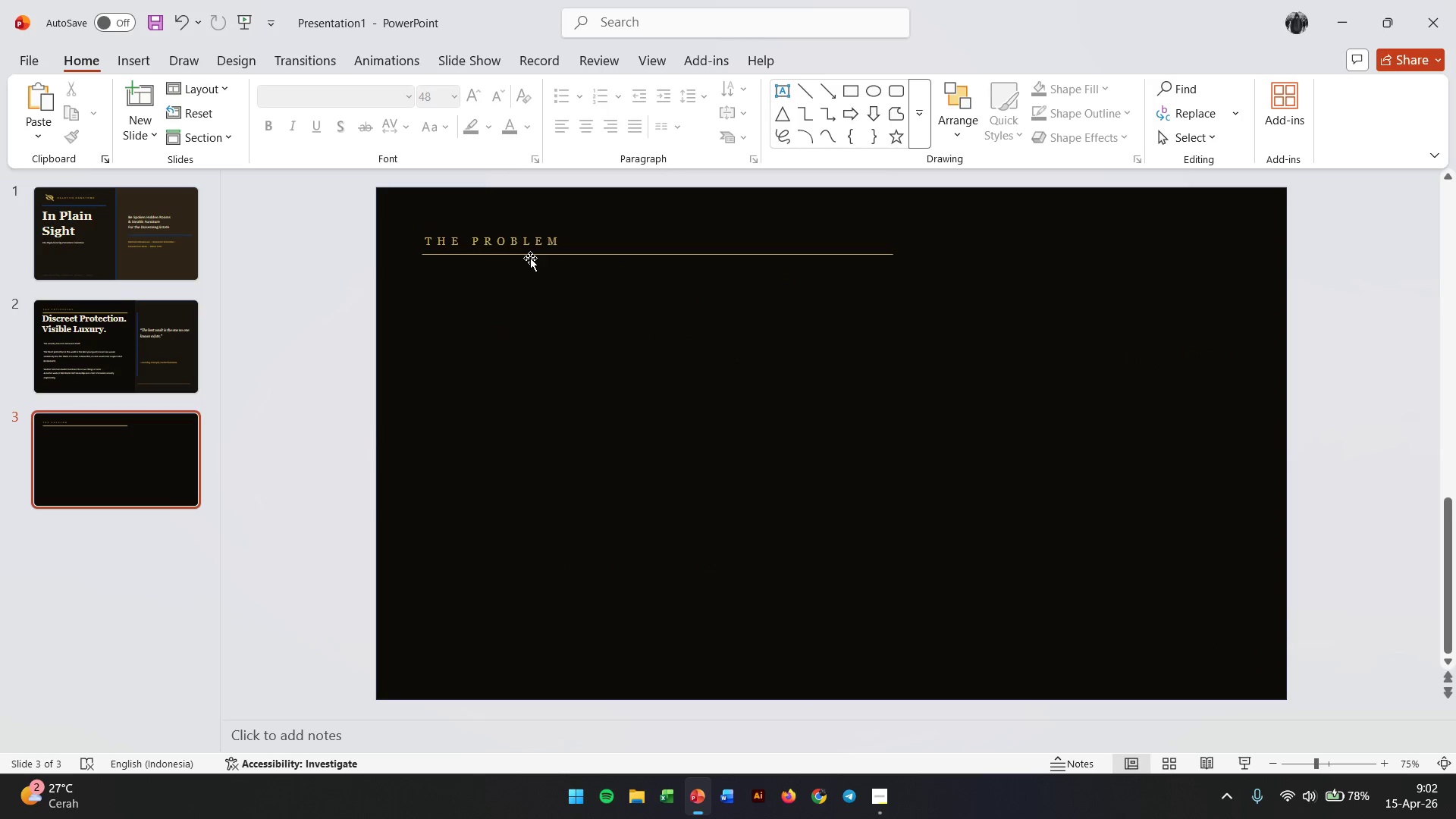 
key(Control+V)
 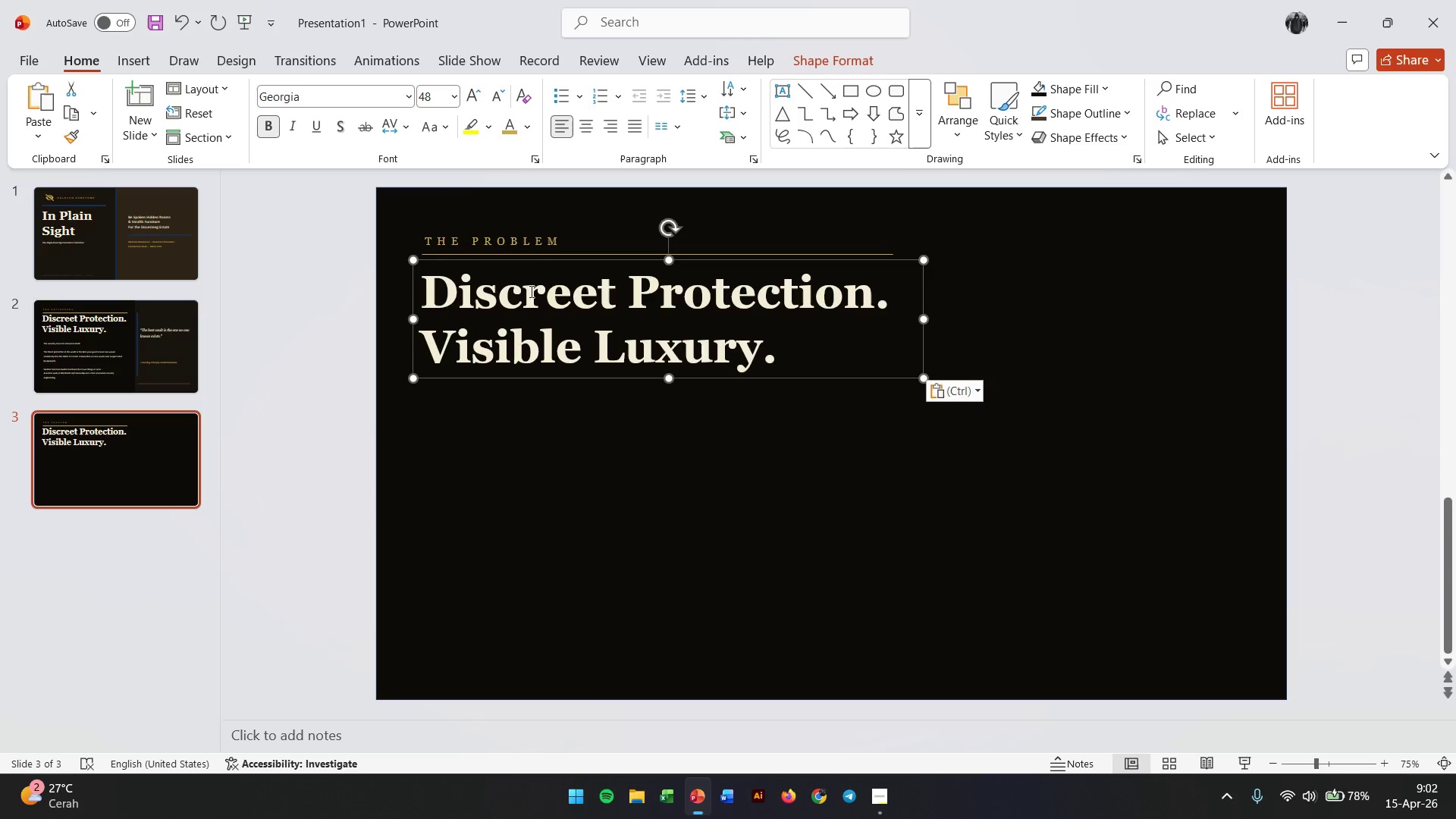 
double_click([530, 291])
 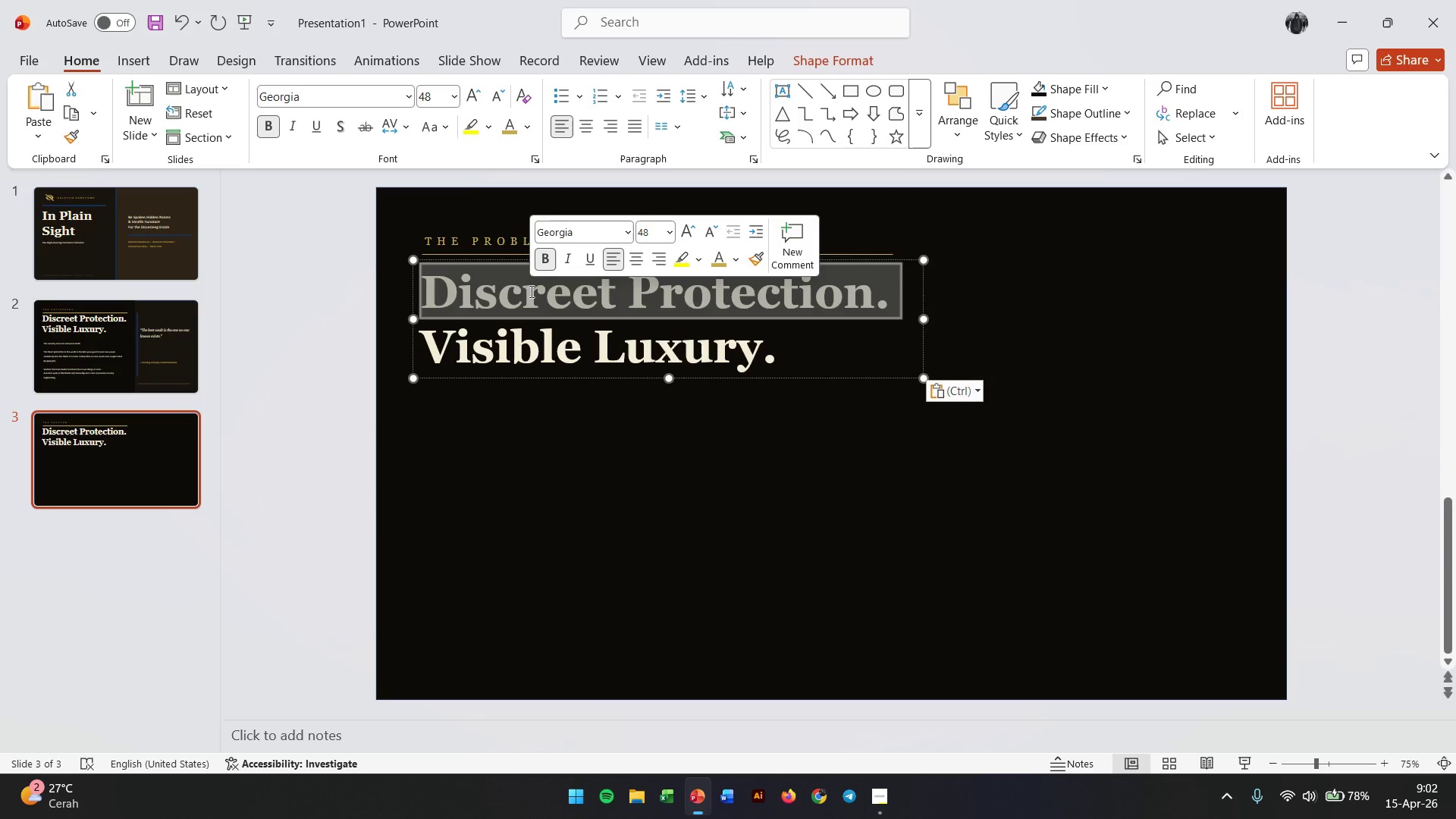 
triple_click([530, 291])
 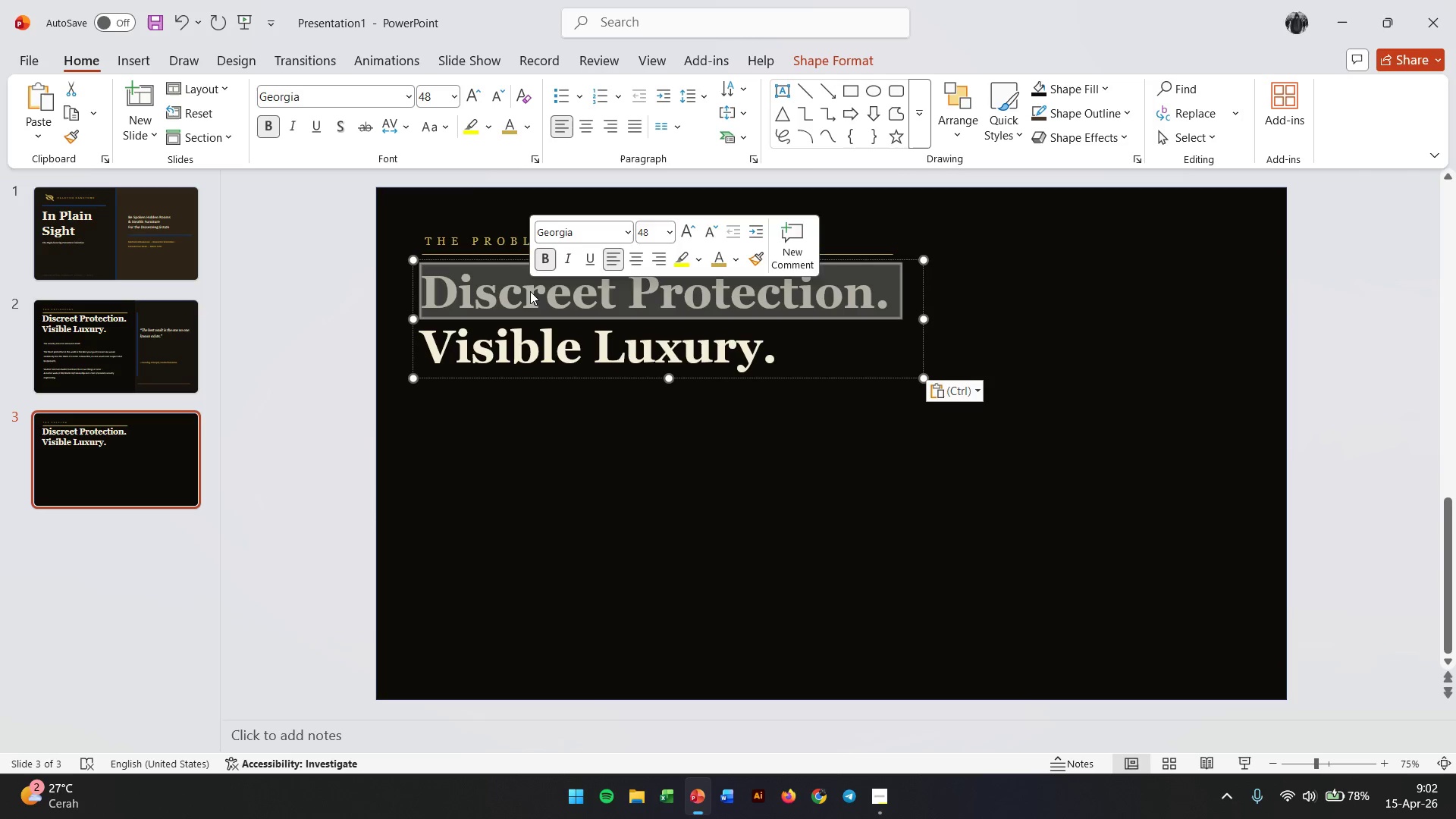 
key(Control+A)
 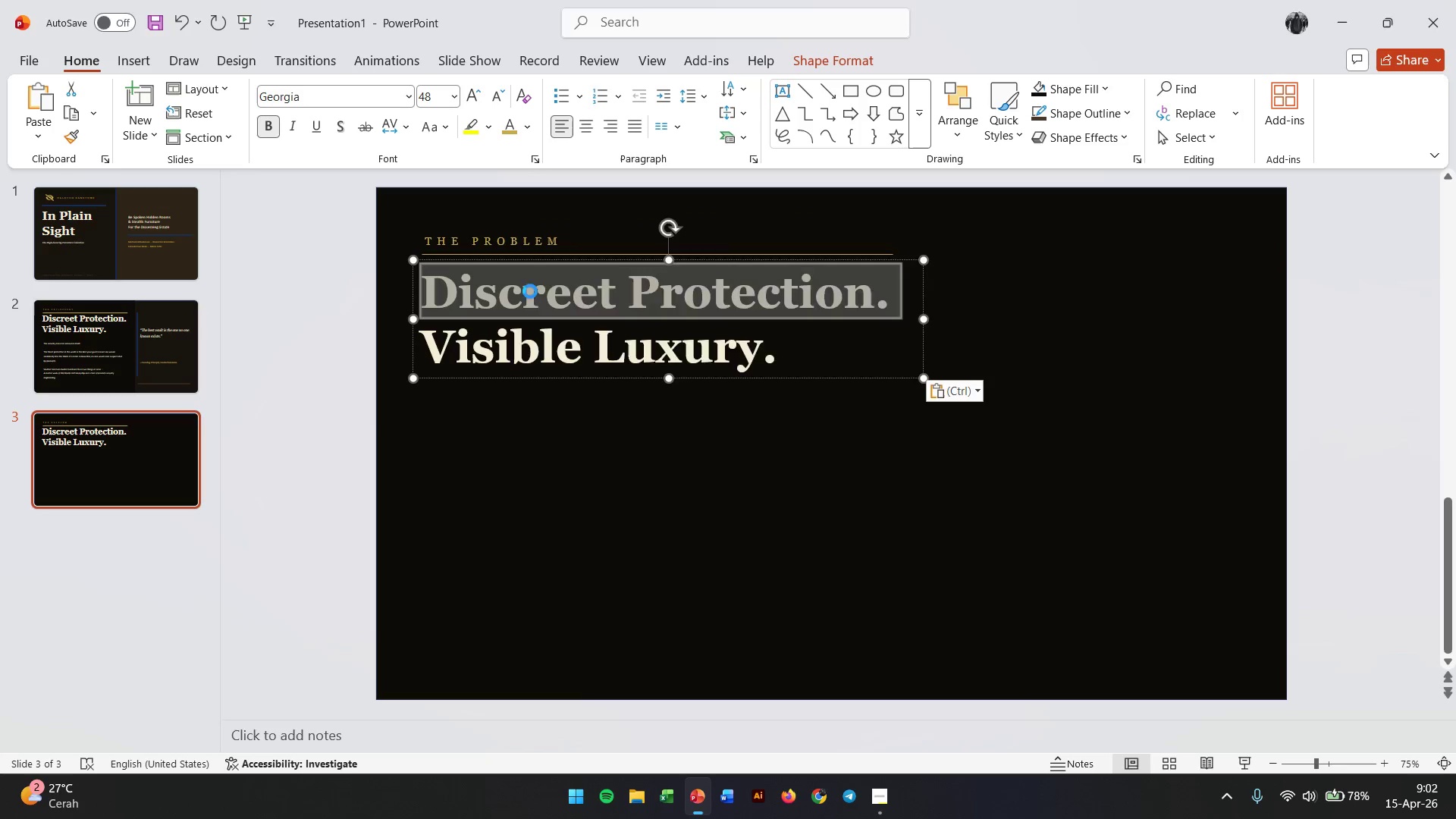 
hold_key(key=S, duration=8.44)
 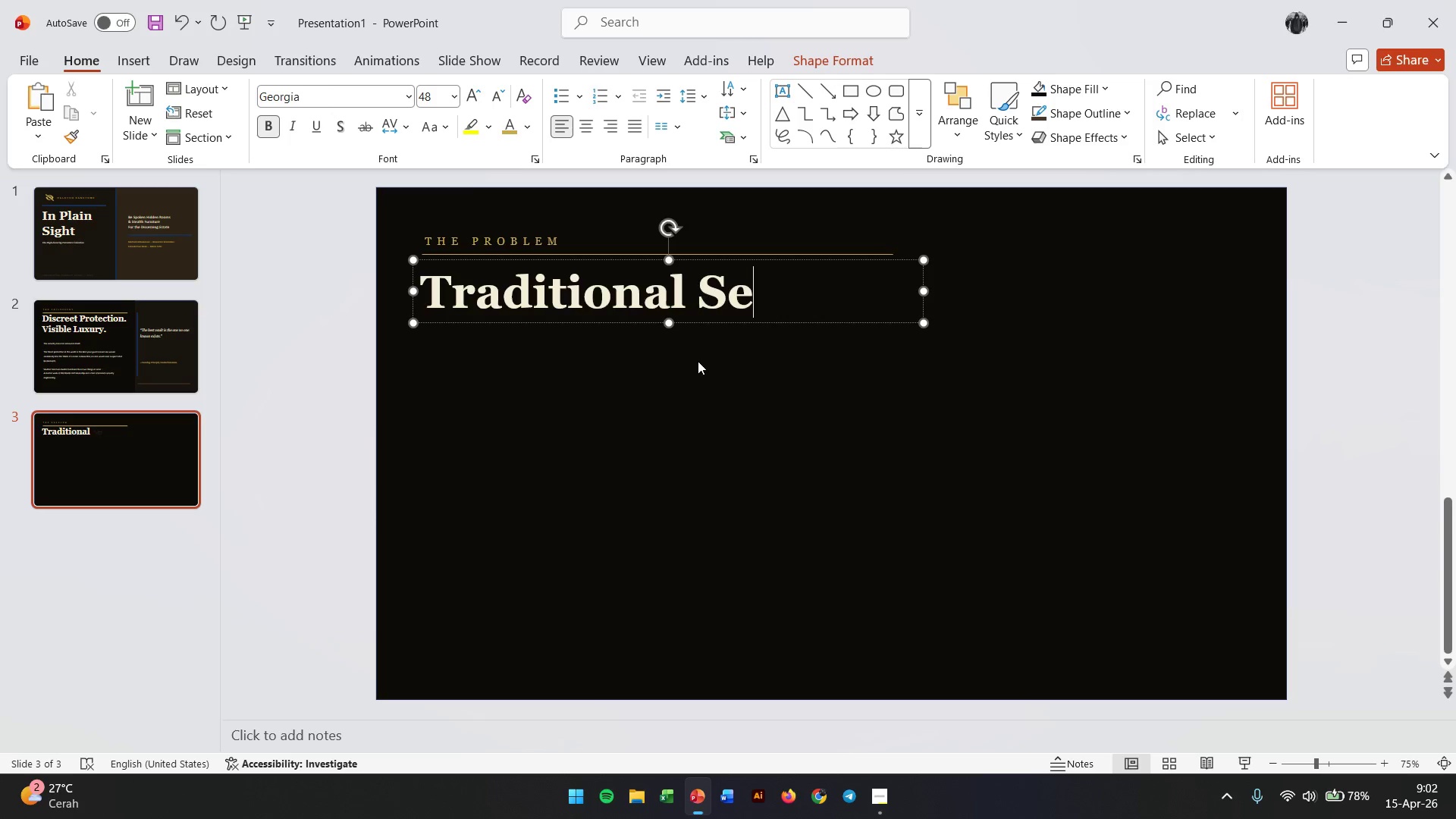 
left_click([903, 497])
 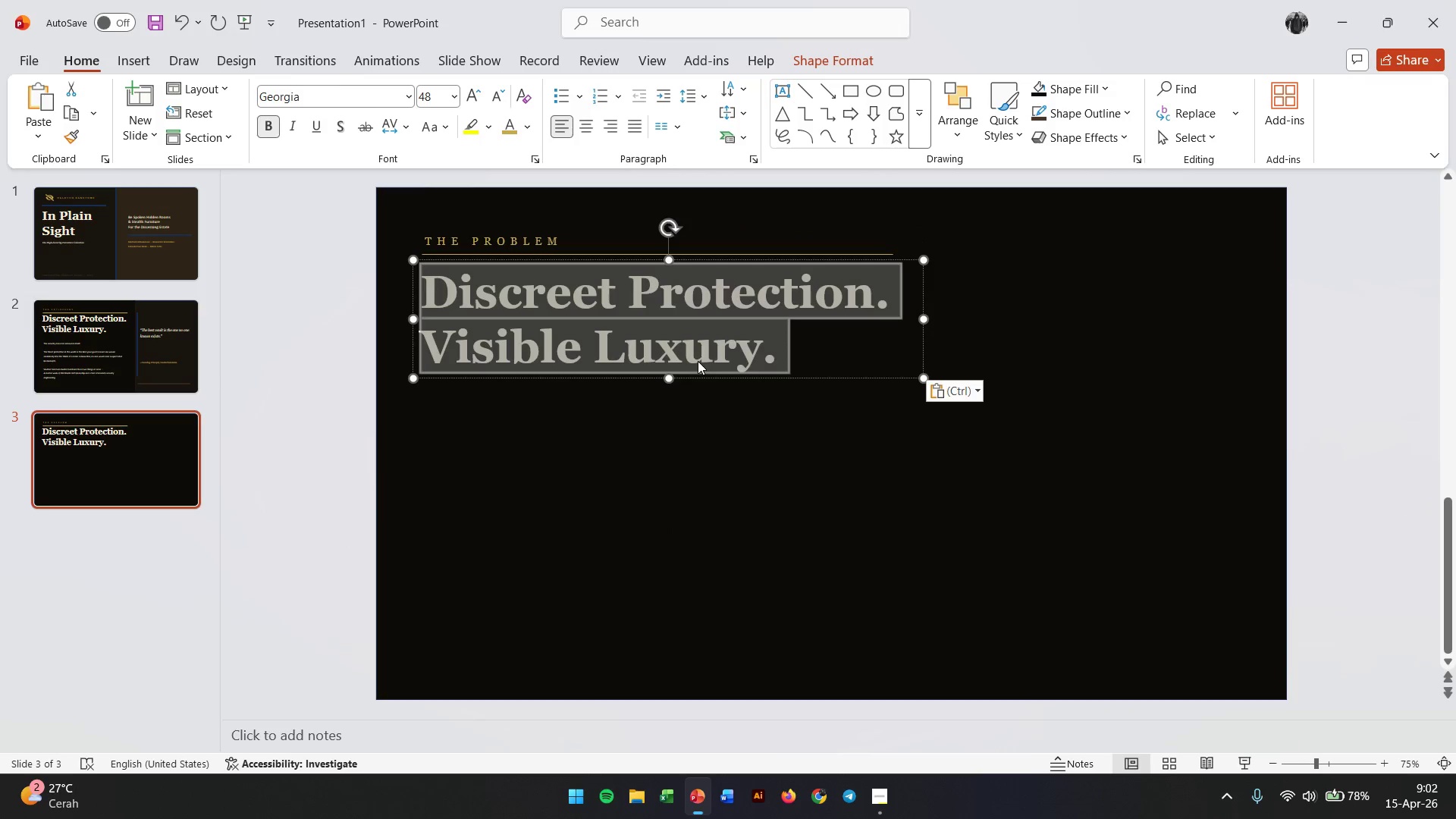 
type(Traditional ecurity)
 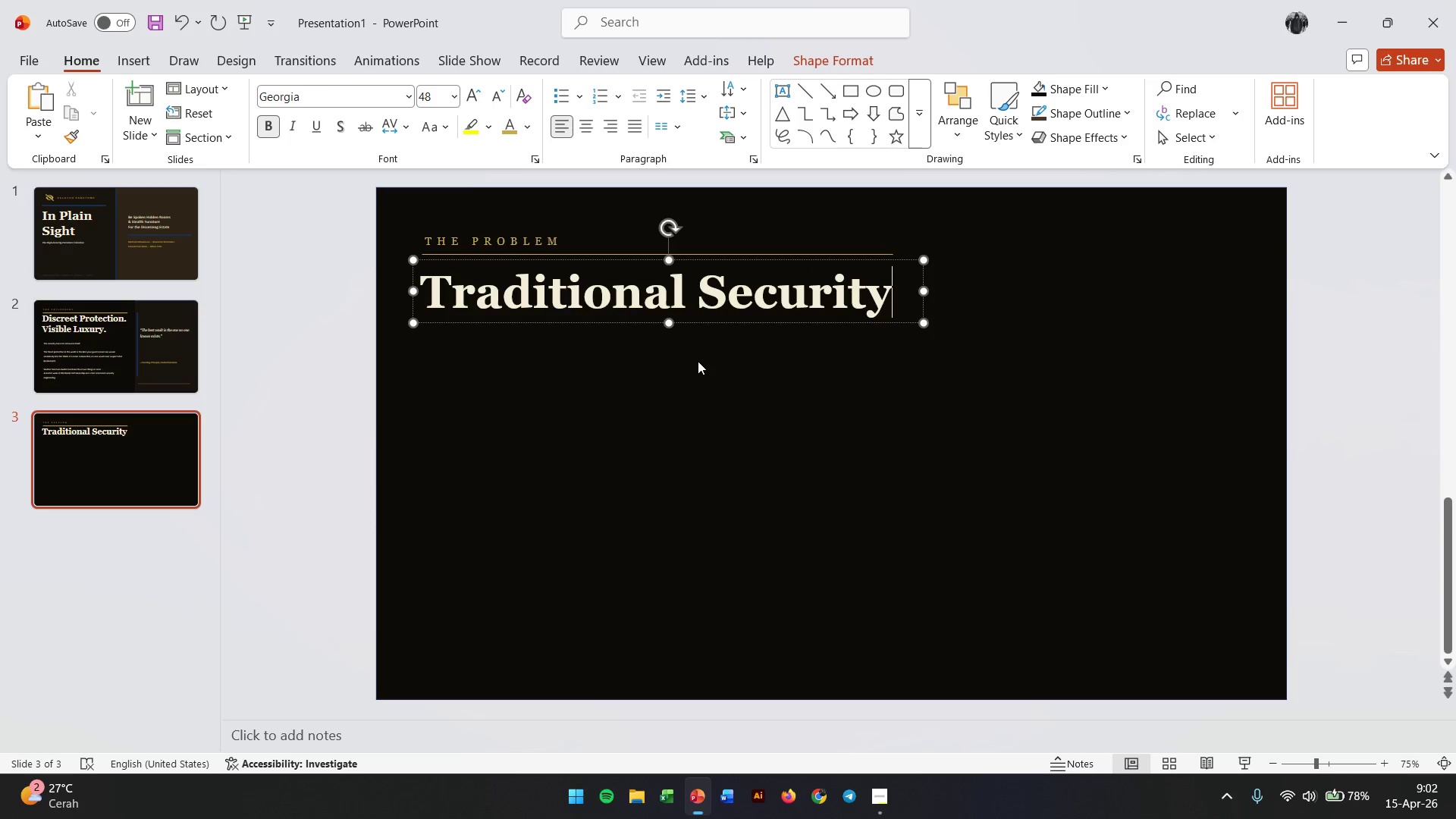 
key(Enter)
 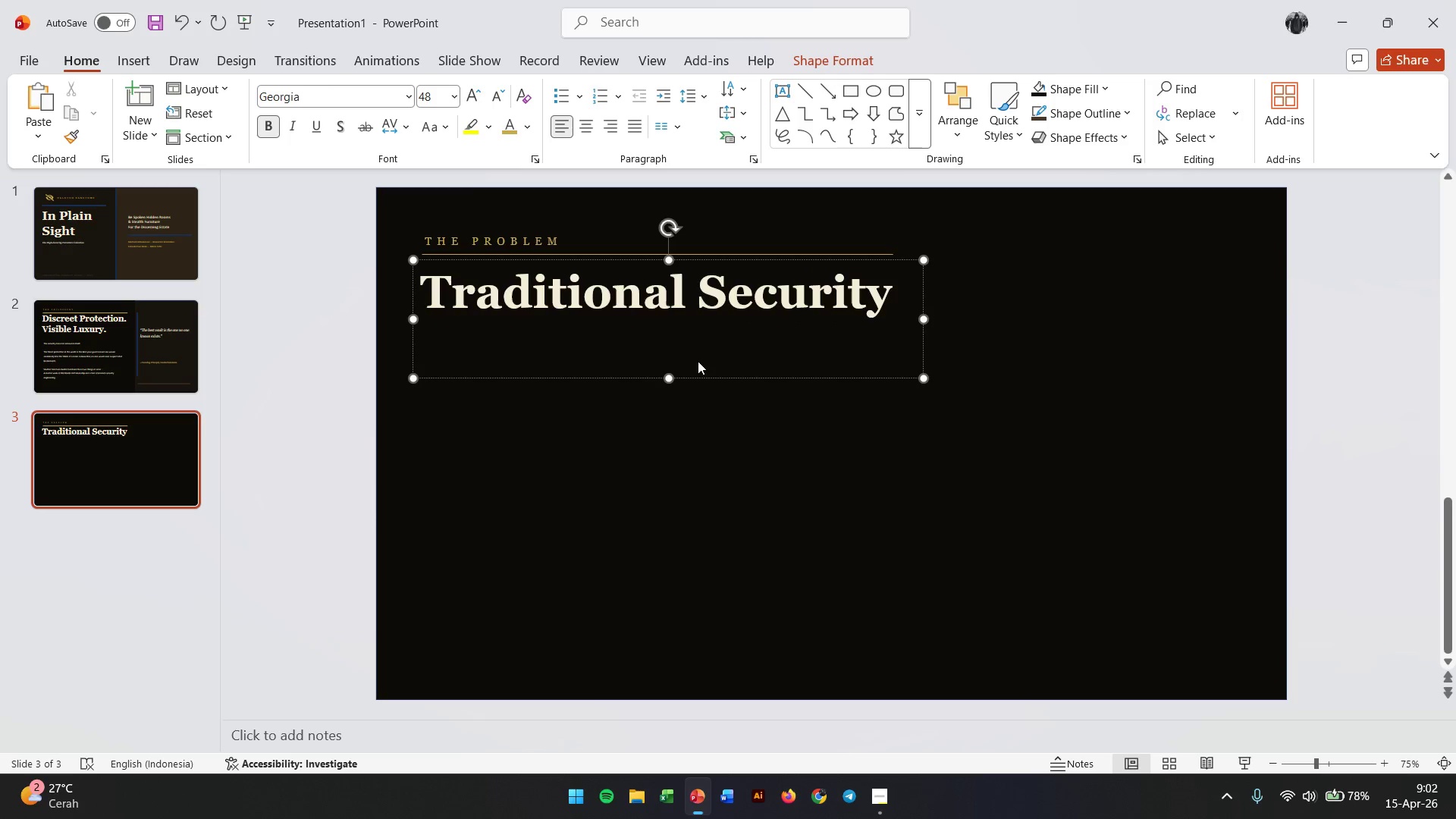 
type(Betrays i)
key(Backspace)
type(Itself.)
 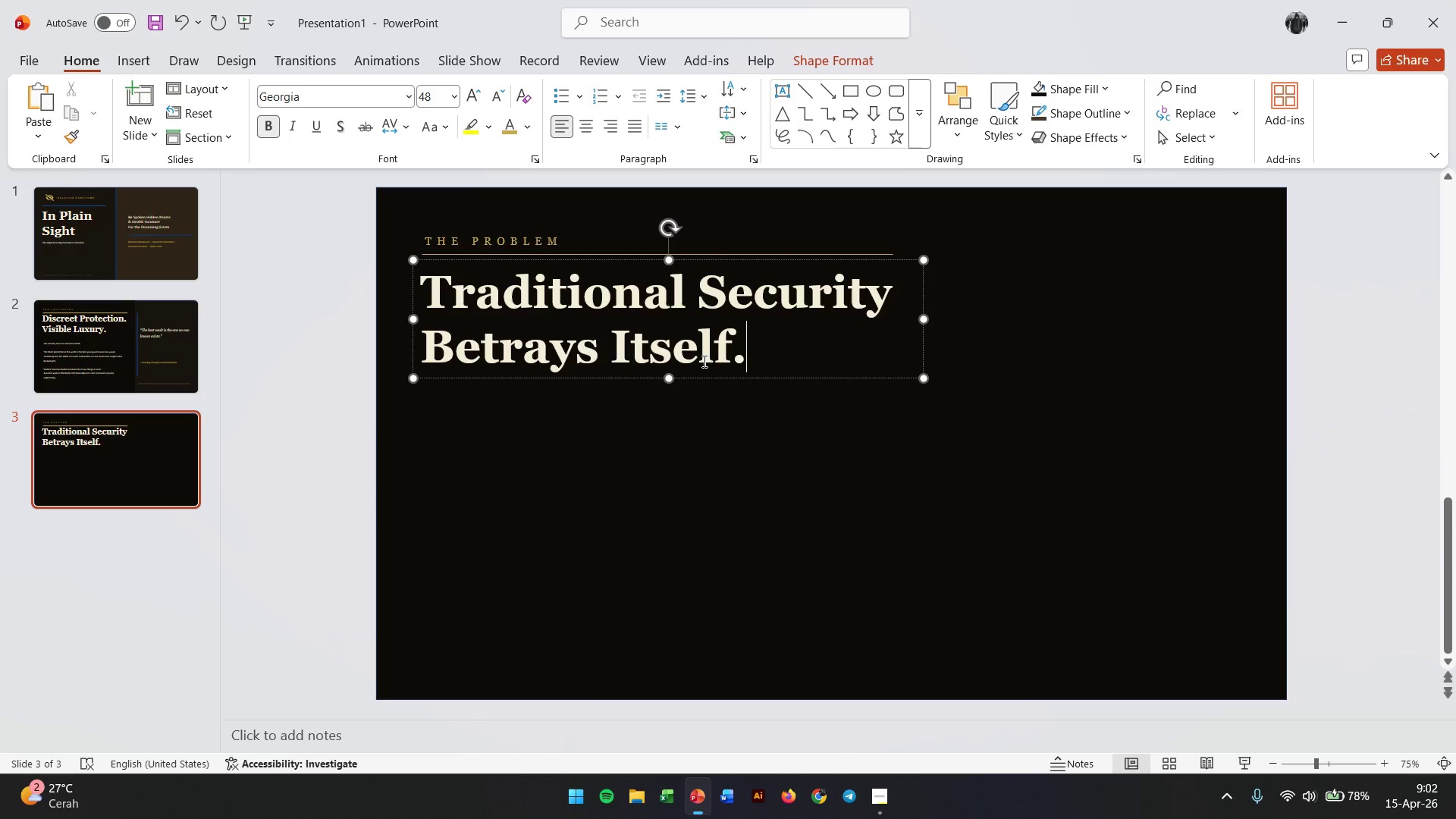 
key(Control+A)
 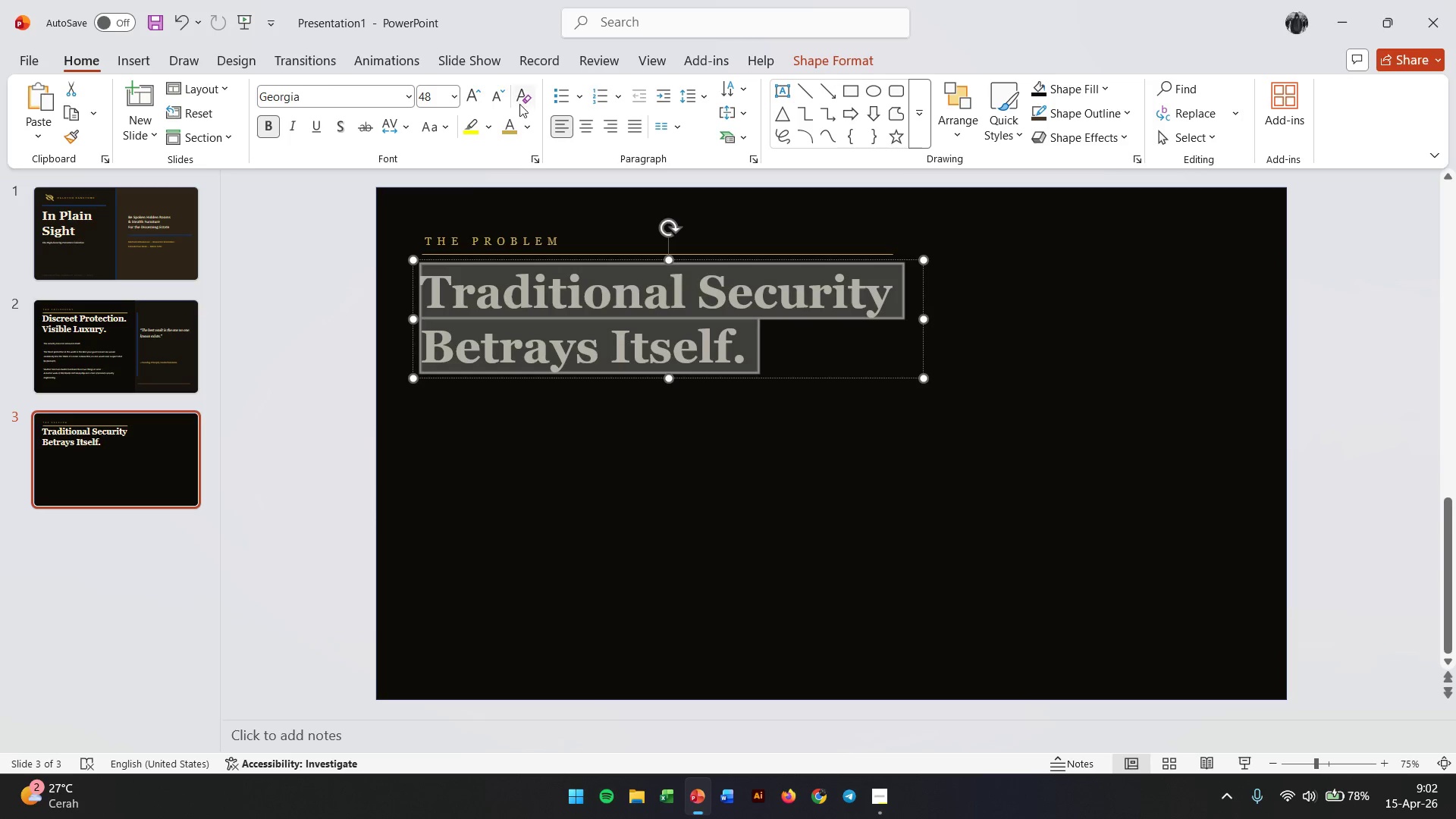 
left_click([505, 90])
 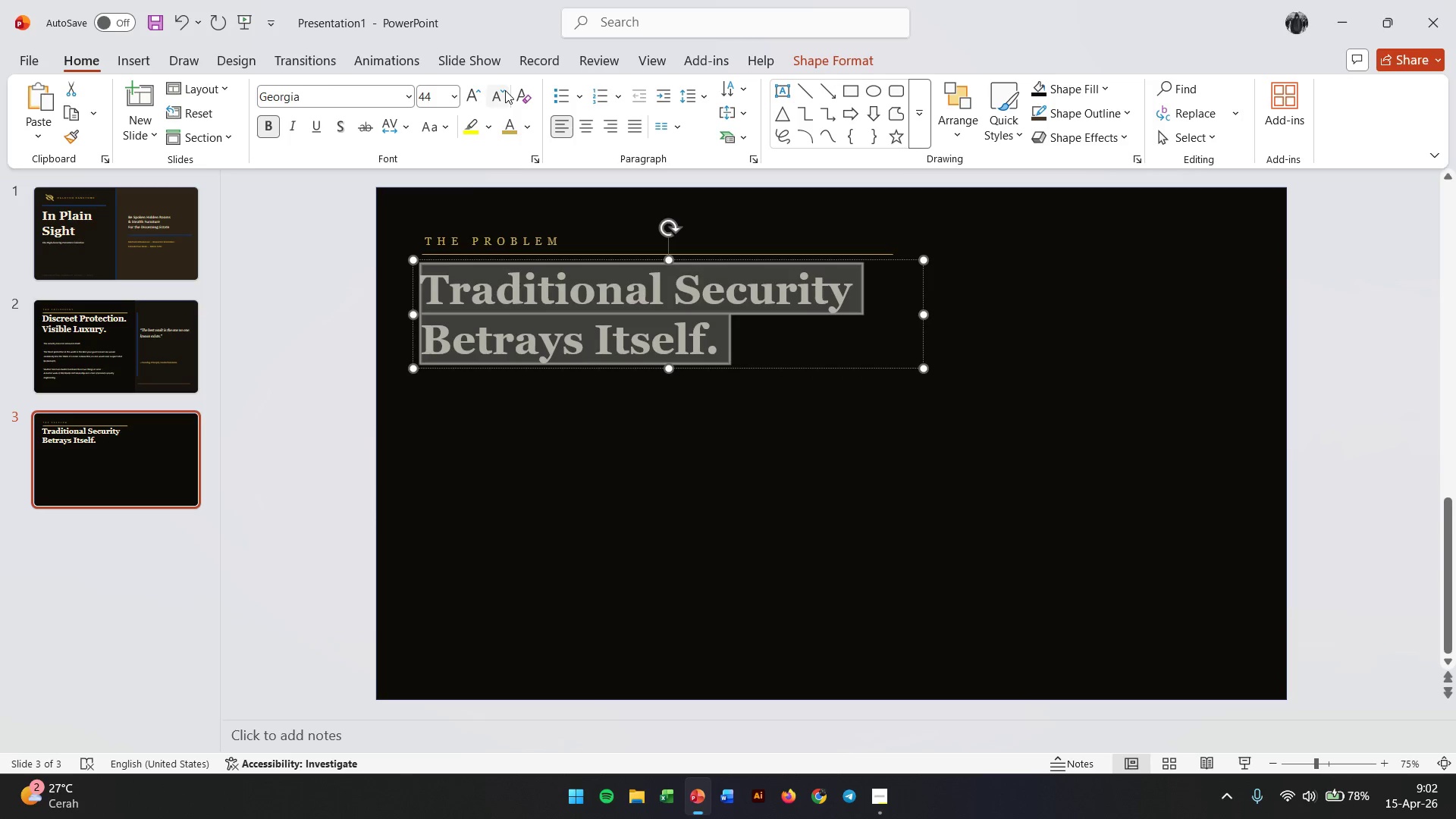 
wait(9.92)
 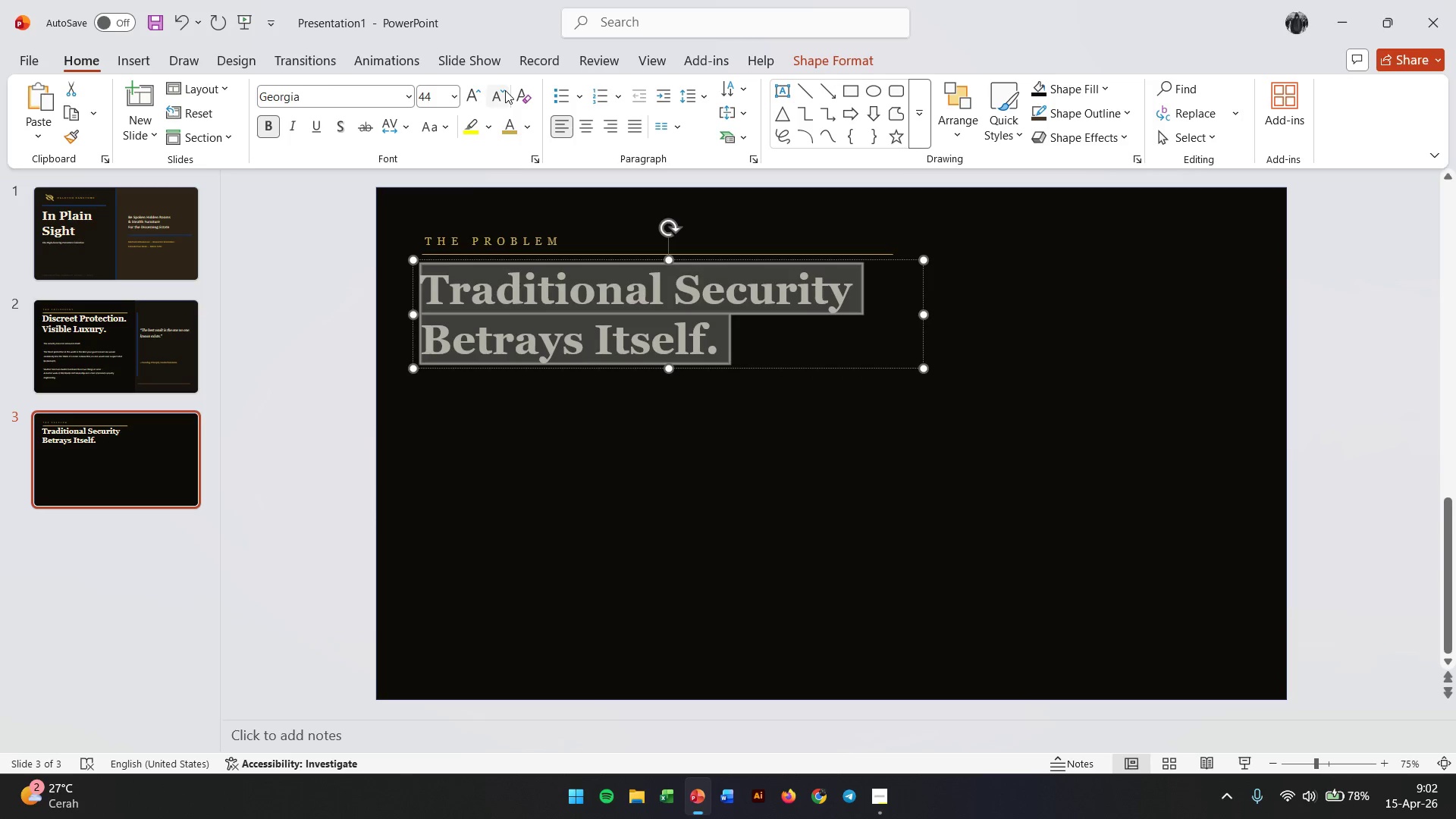 
left_click([582, 411])
 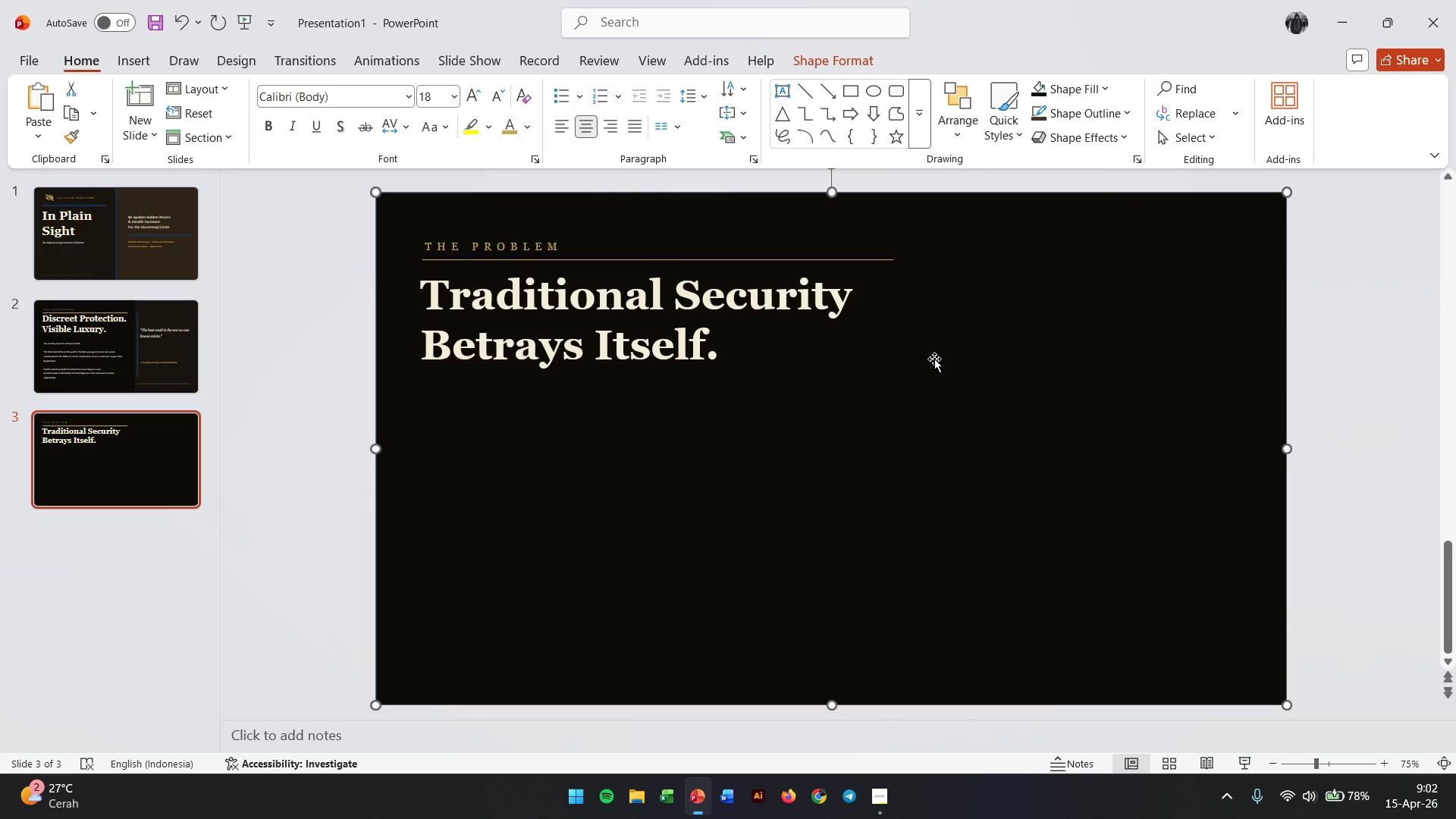 
wait(5.05)
 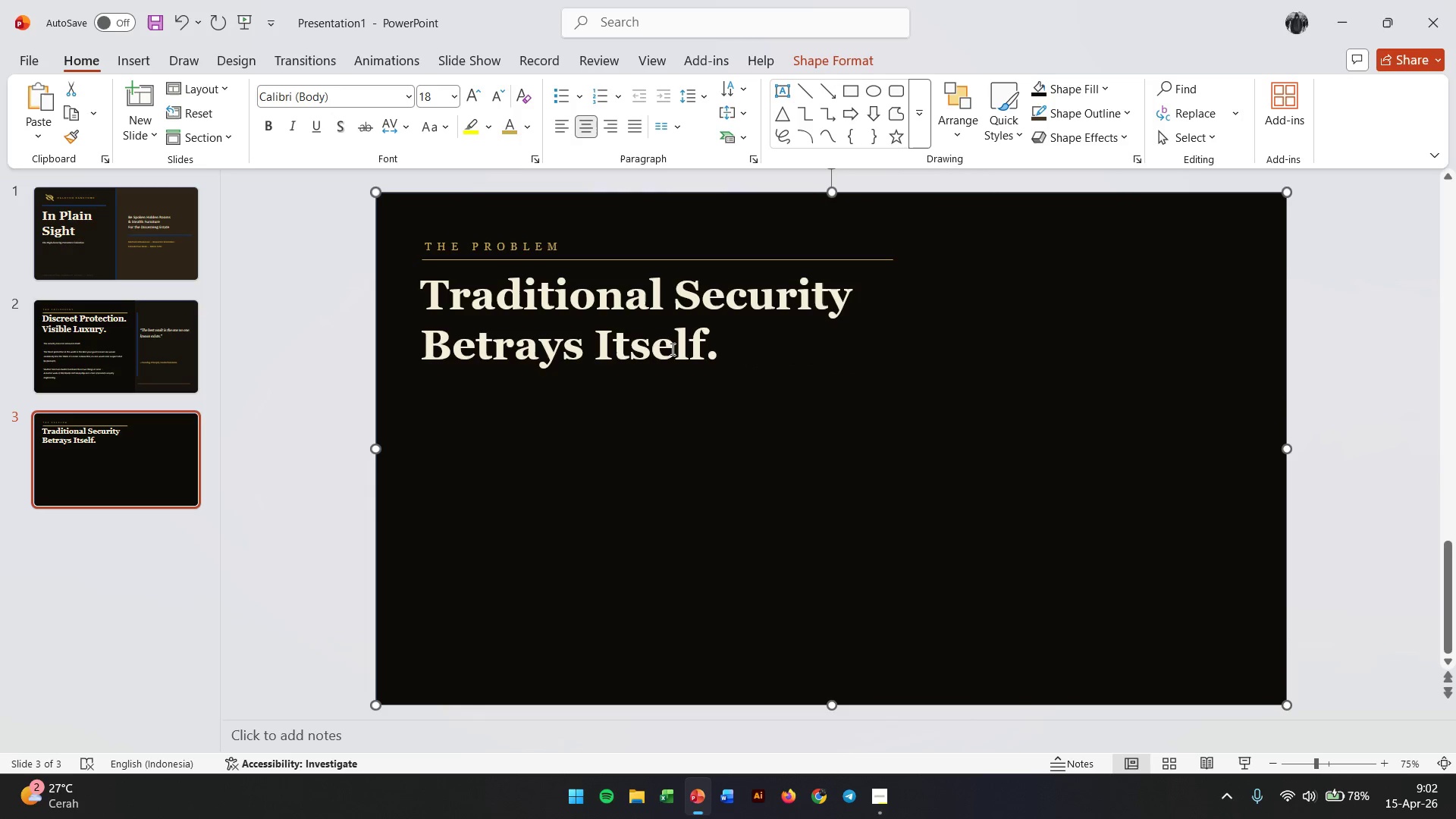 
left_click([785, 262])
 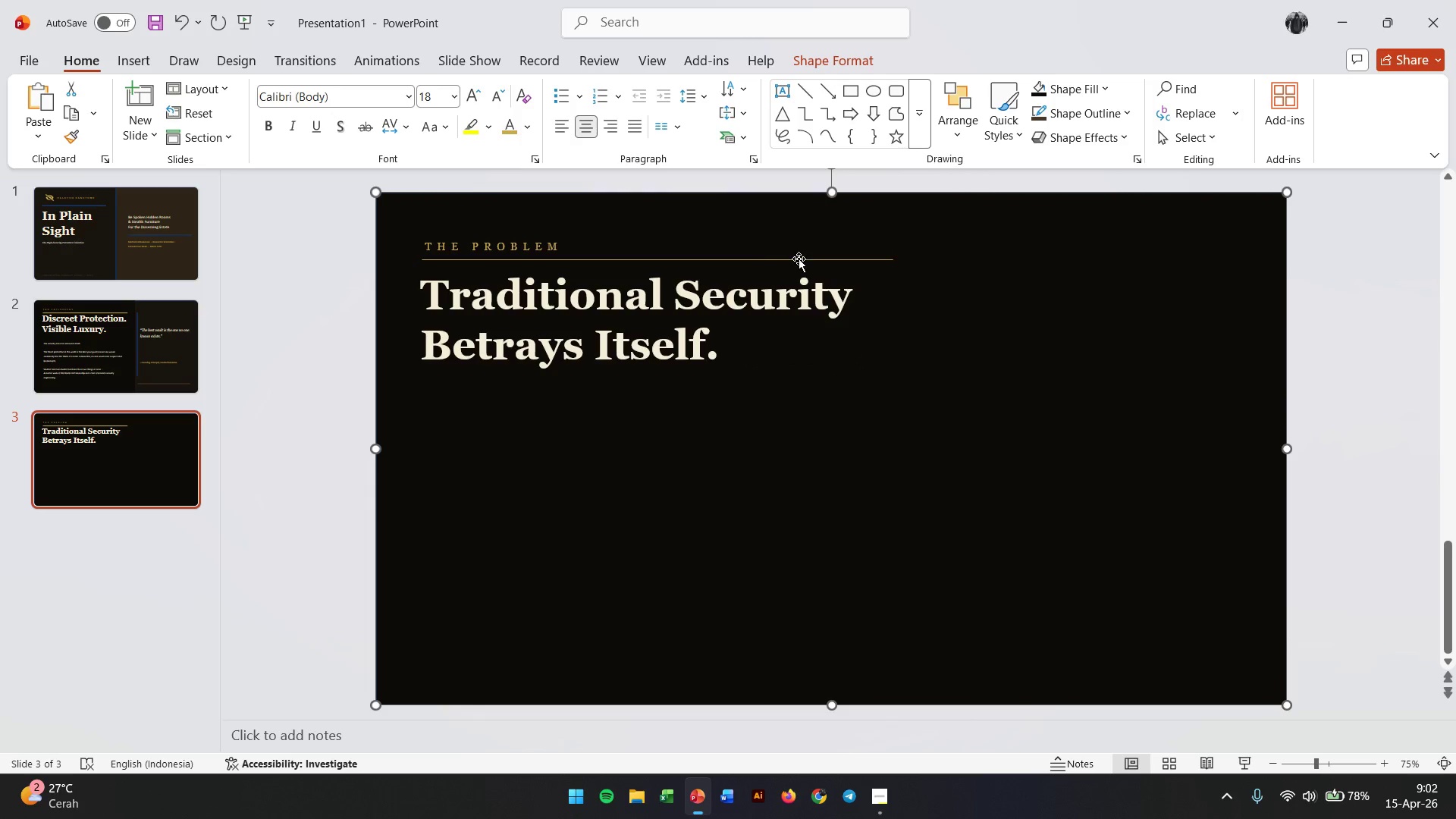 
left_click([799, 259])
 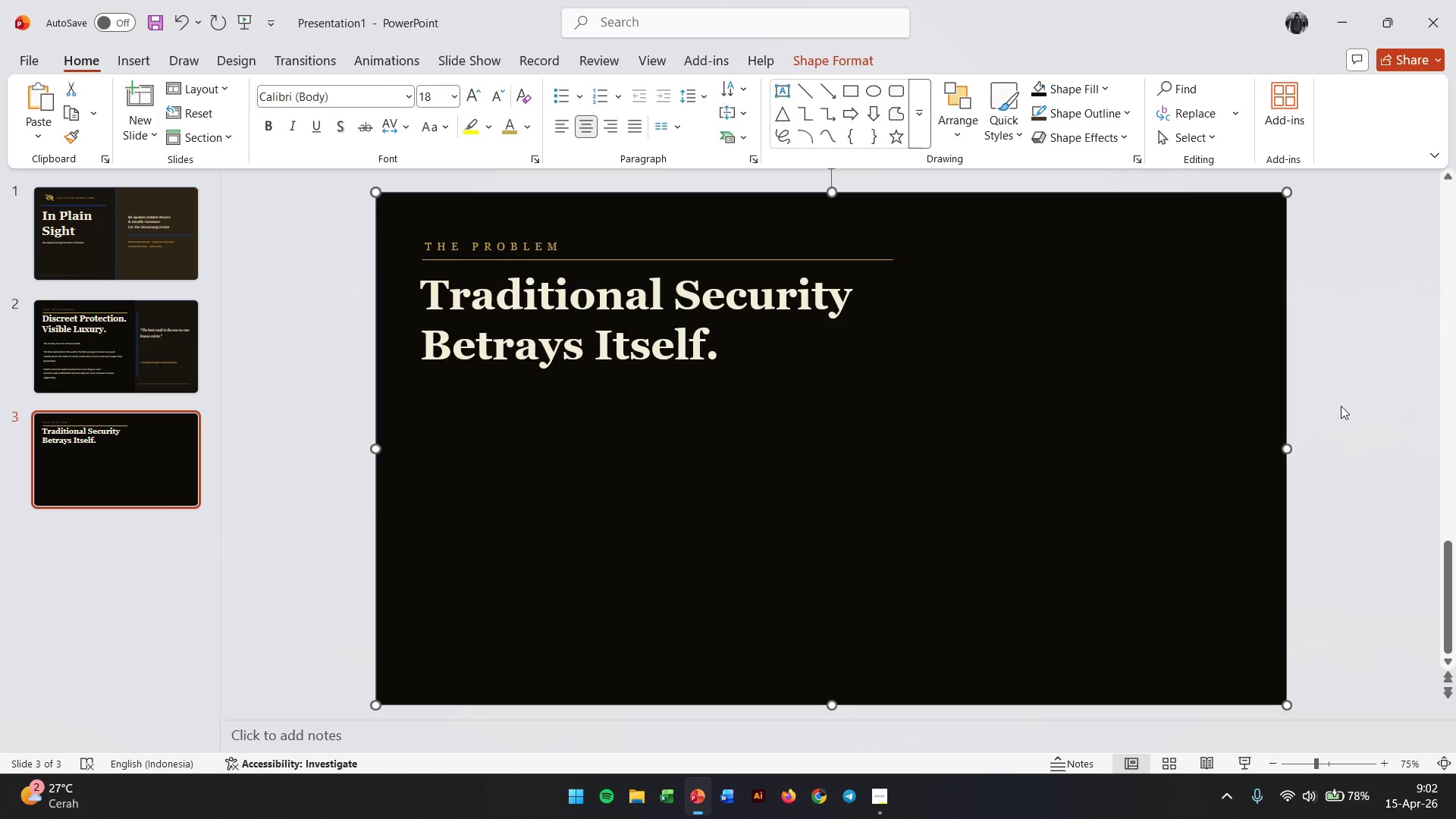 
left_click([1337, 368])
 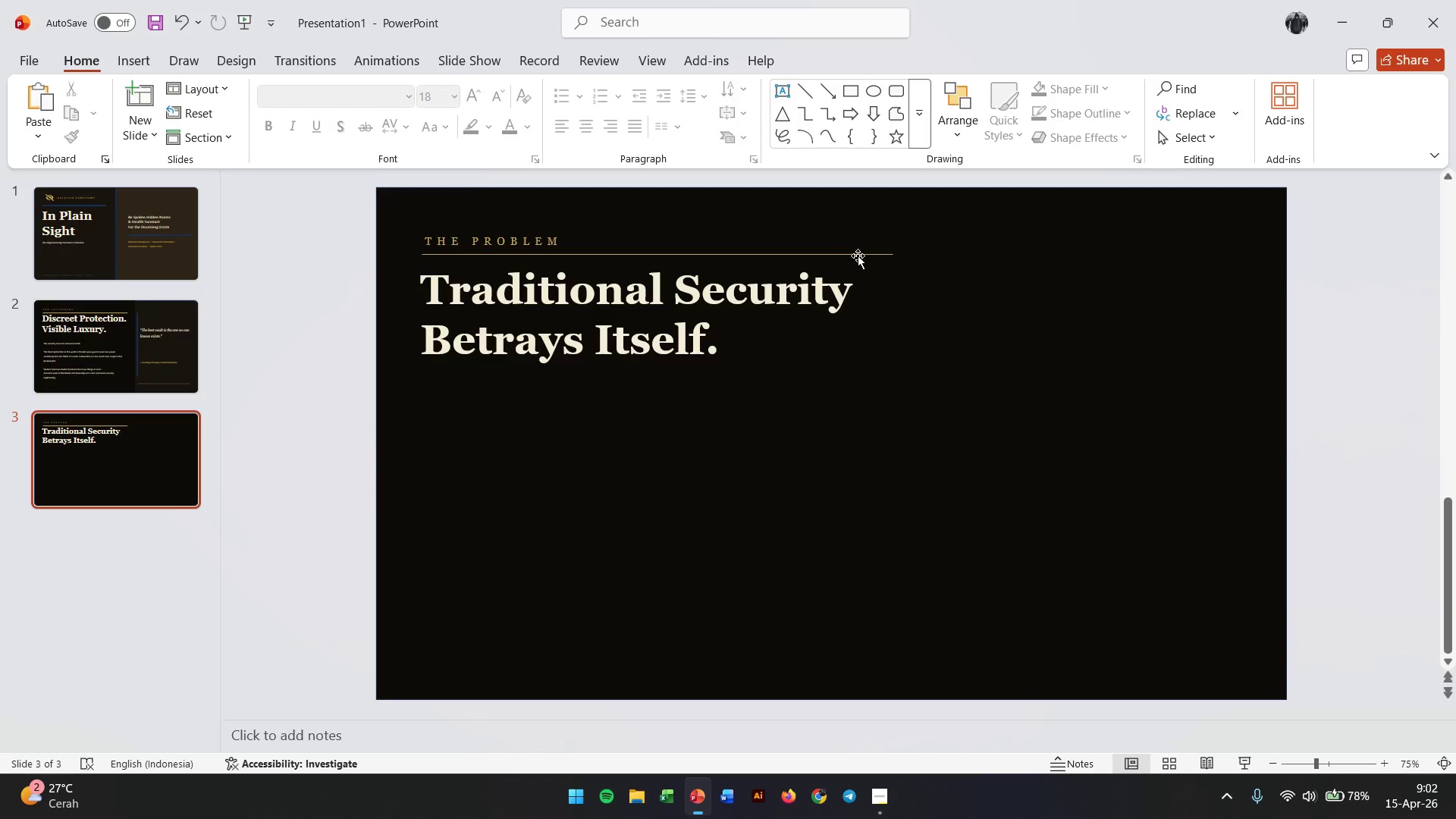 
left_click([858, 255])
 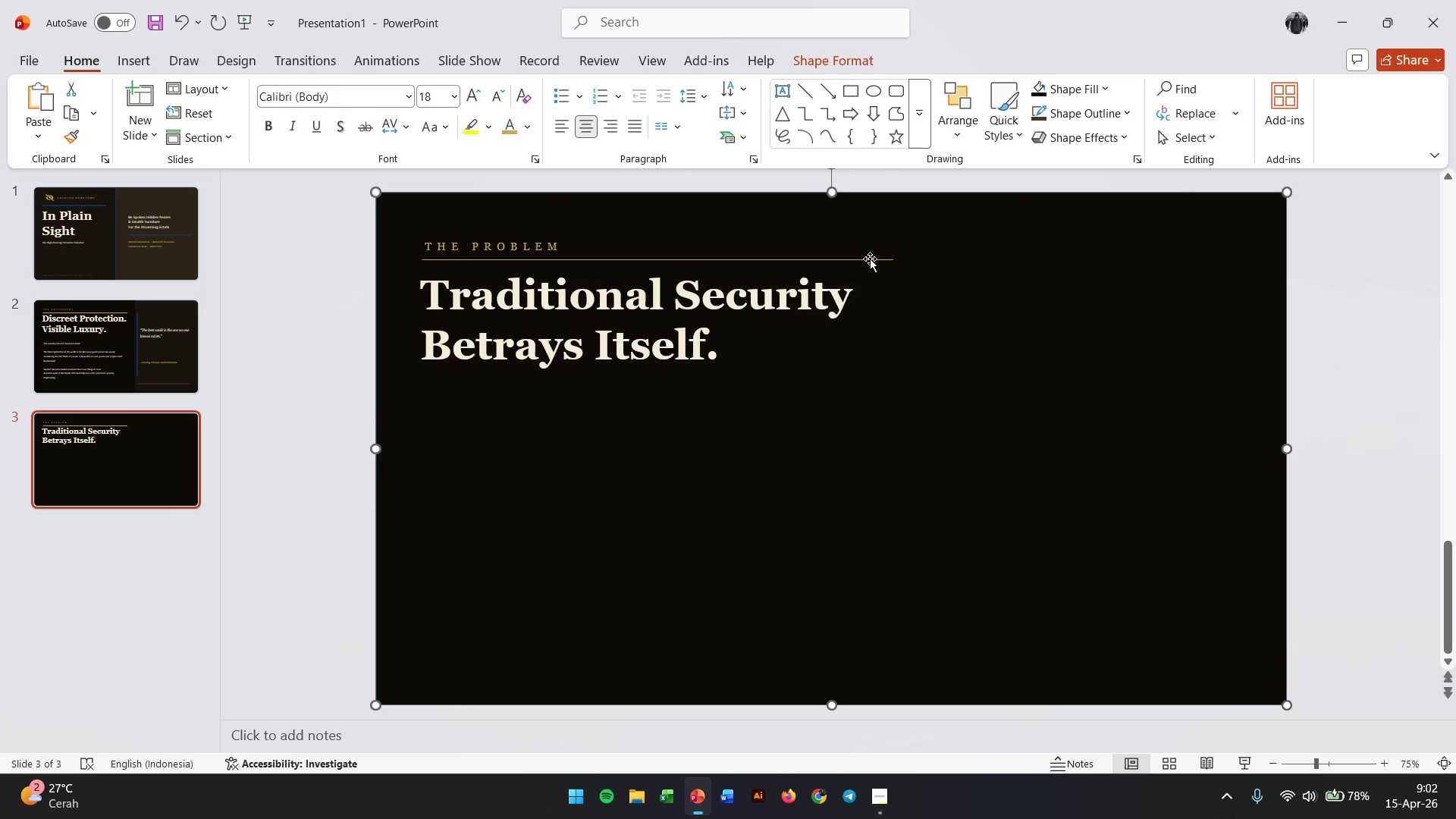 
left_click([868, 259])
 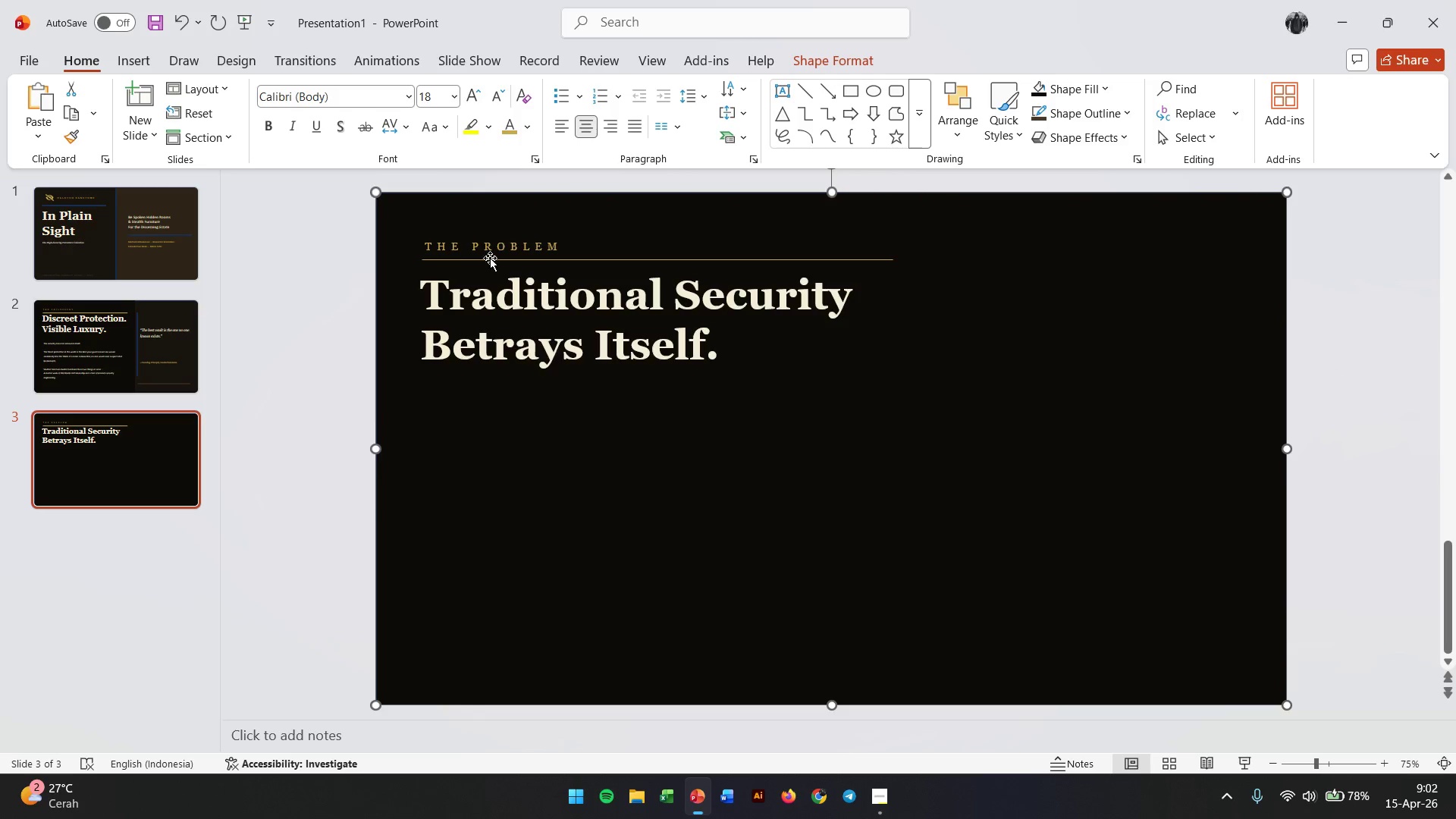 
left_click([489, 260])
 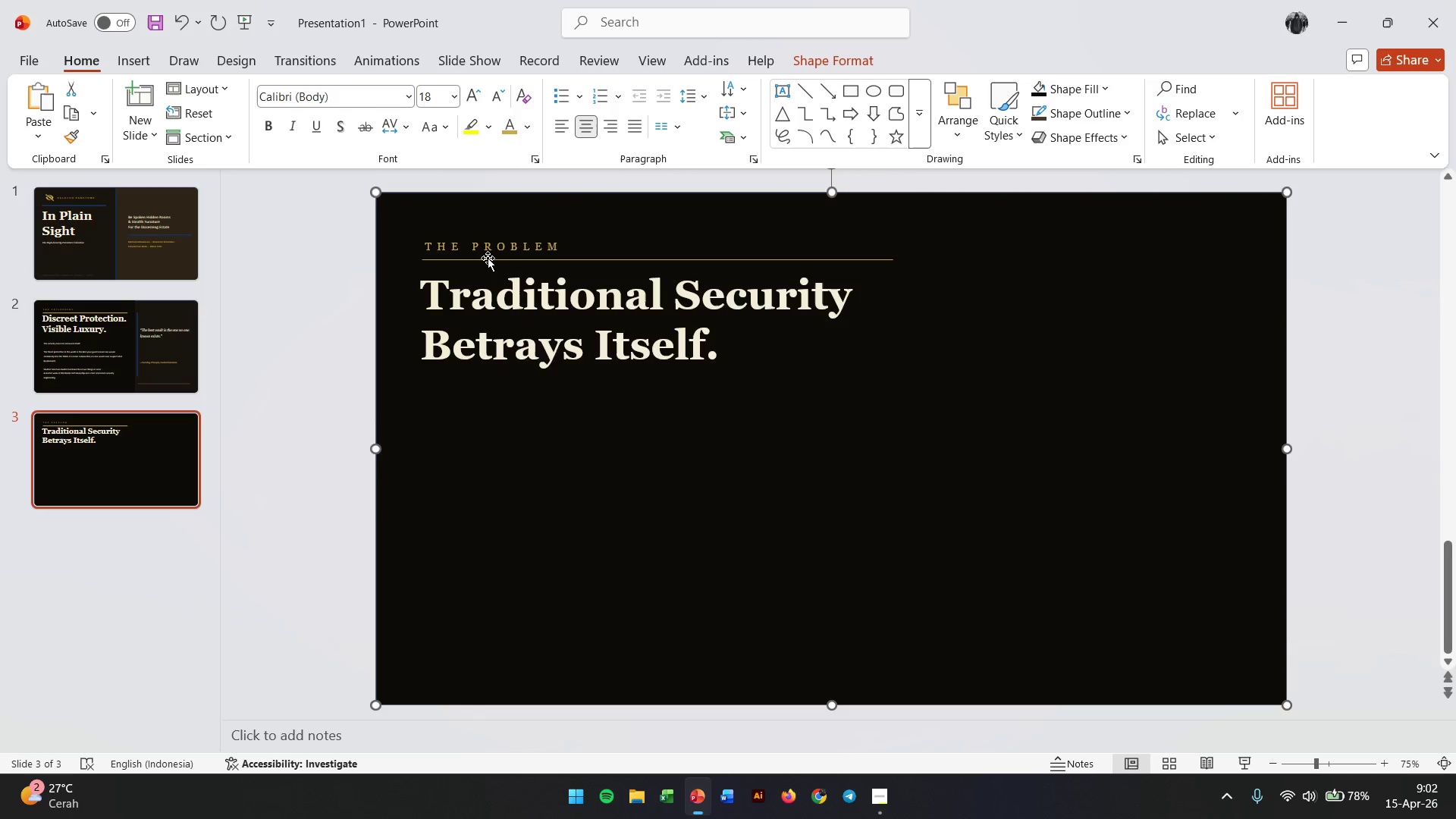 
left_click([488, 258])
 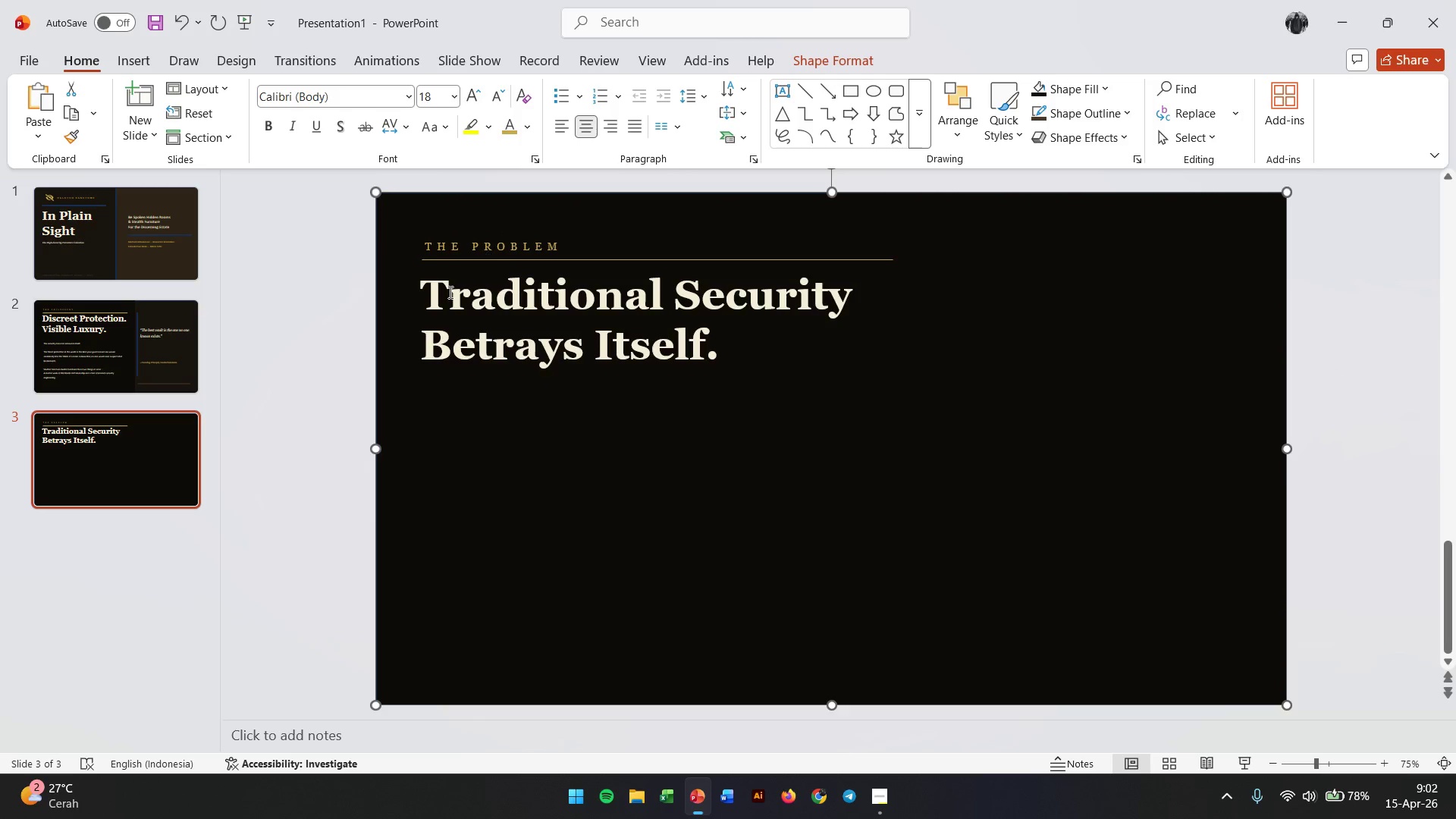 
left_click([435, 315])
 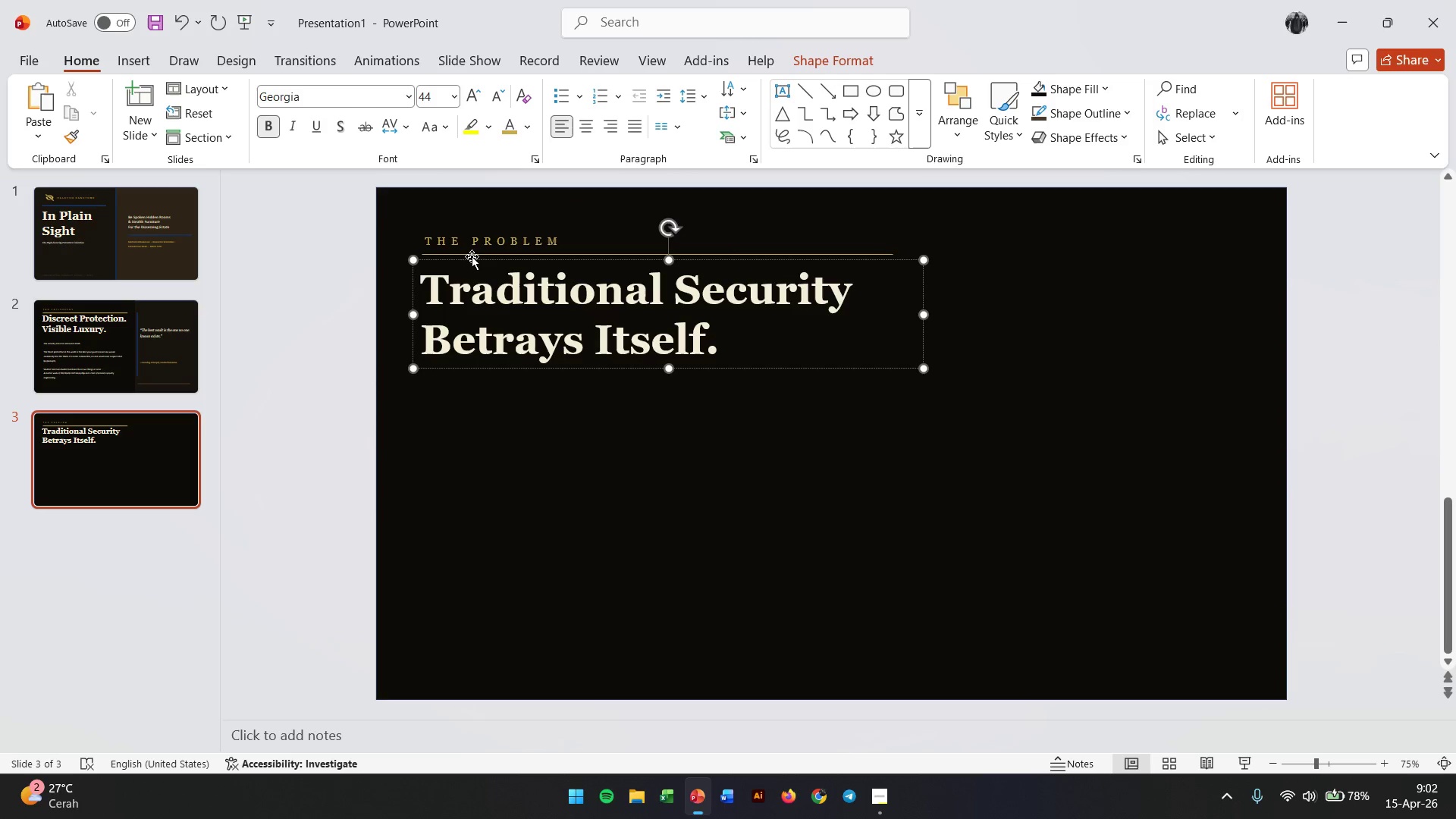 
left_click([472, 253])
 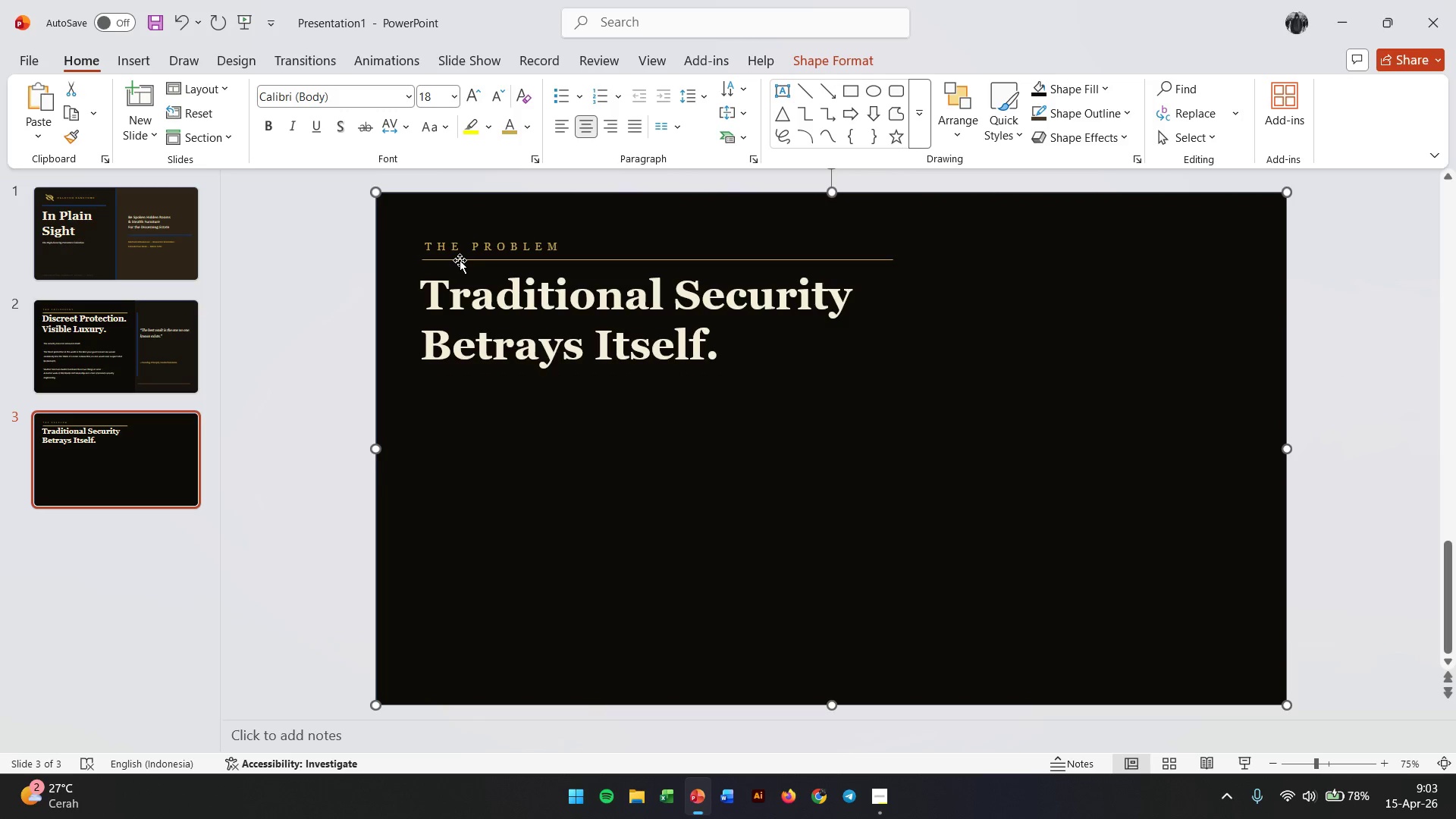 
left_click([460, 260])
 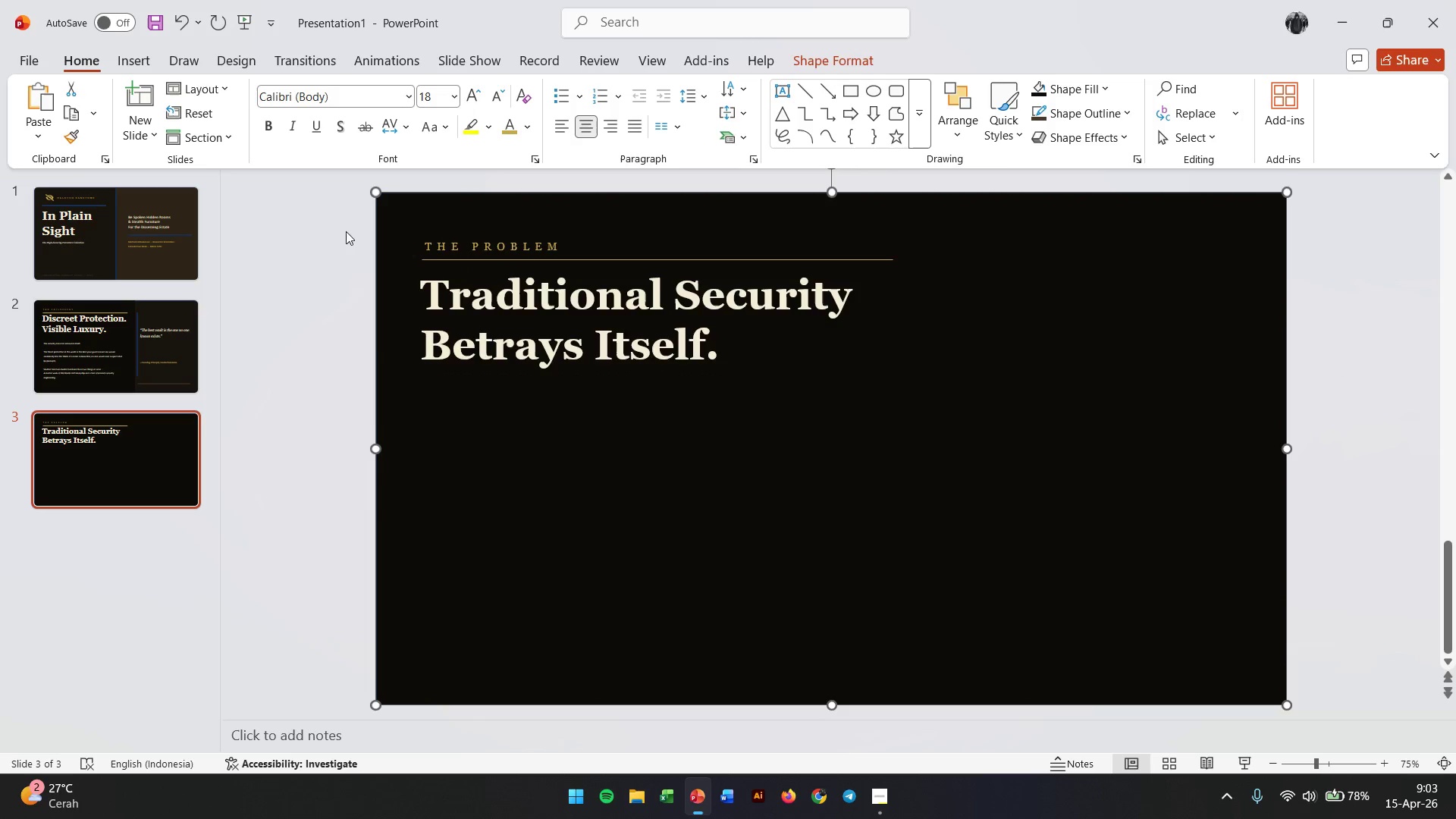 
left_click([334, 232])
 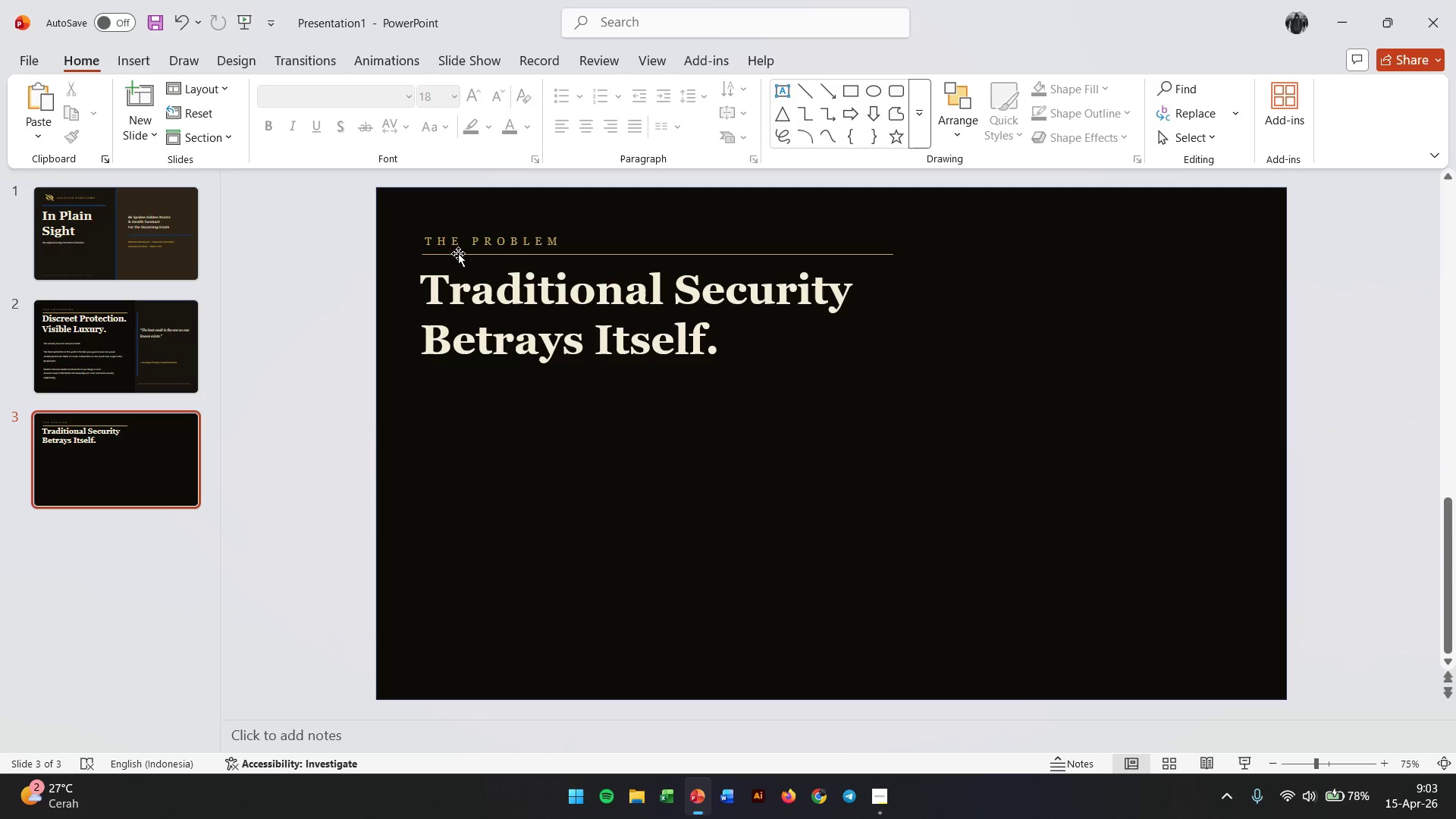 
left_click([460, 251])
 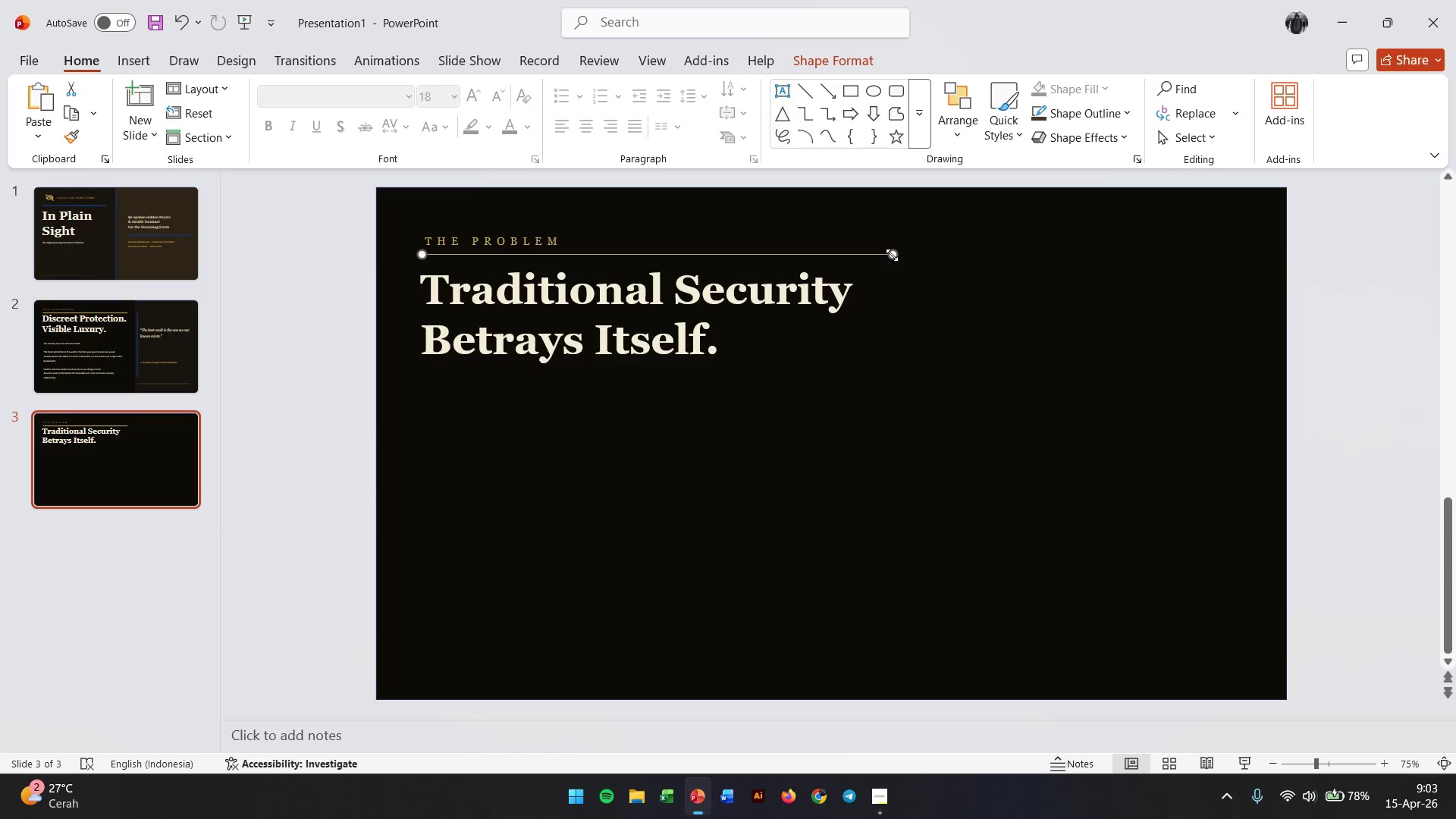 
hold_key(key=ShiftLeft, duration=4.36)
left_click_drag(start_coordinate=[892, 255], to_coordinate=[1239, 266])
 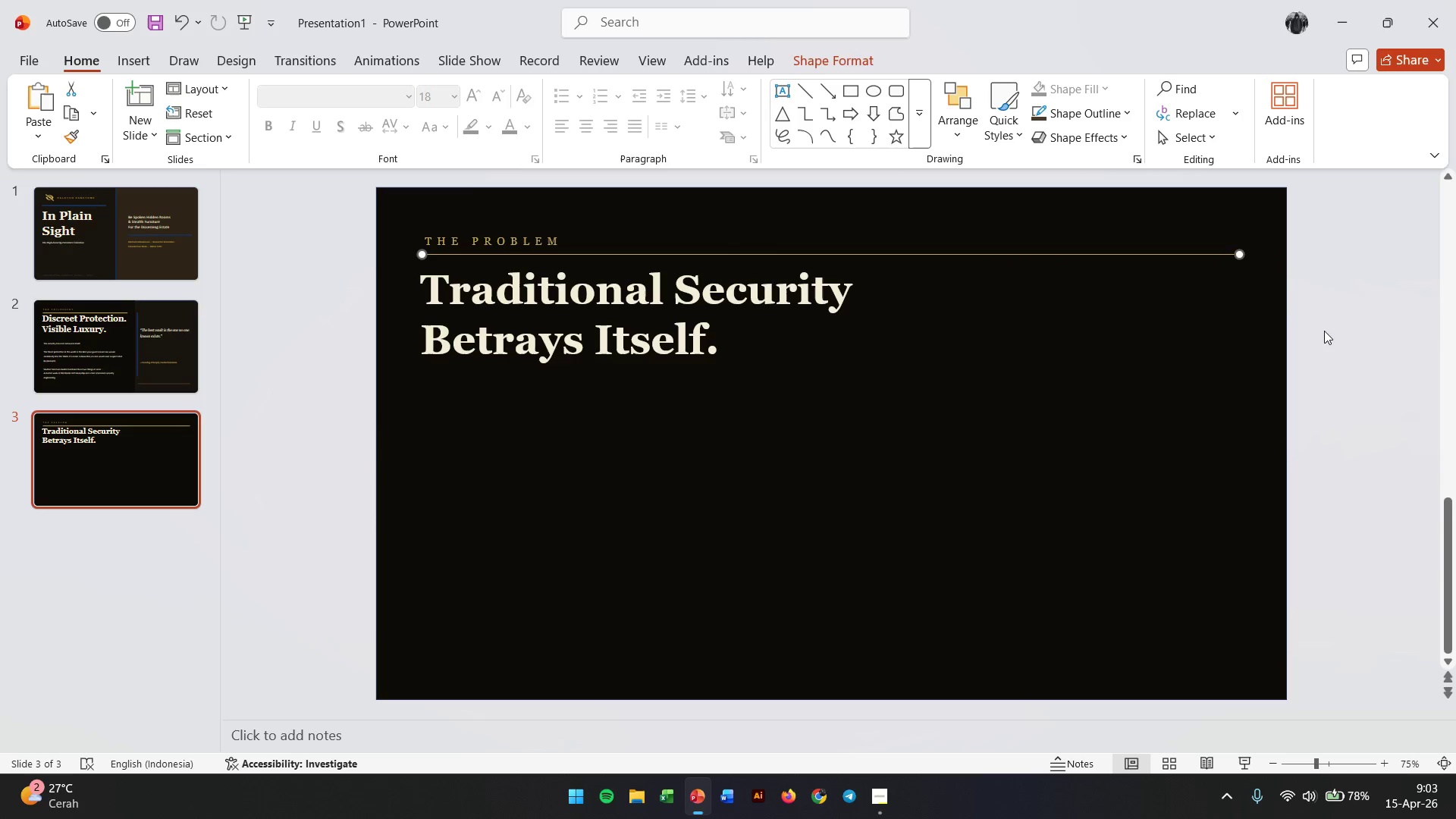 
left_click([1324, 330])
 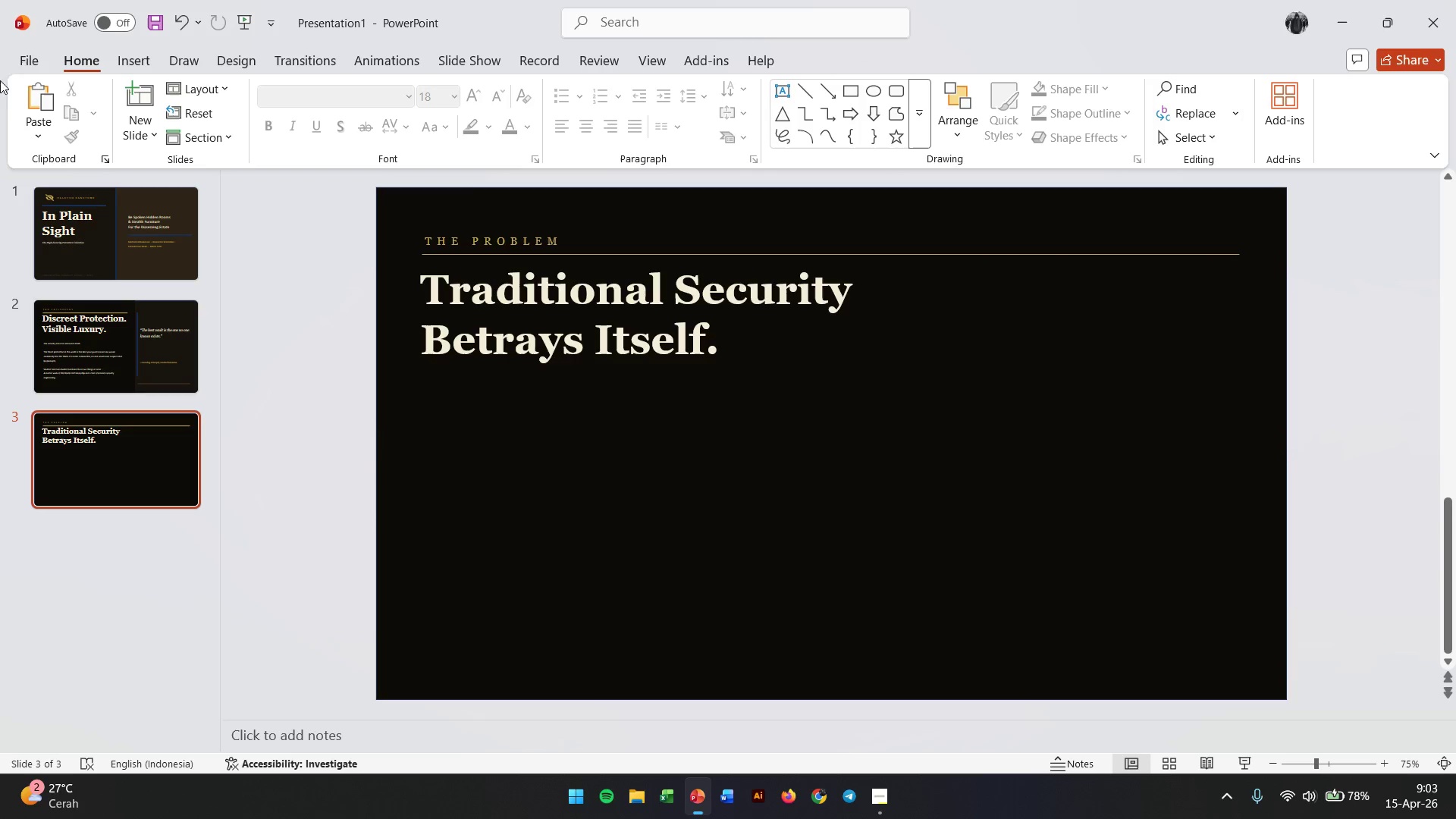 
left_click([146, 56])
 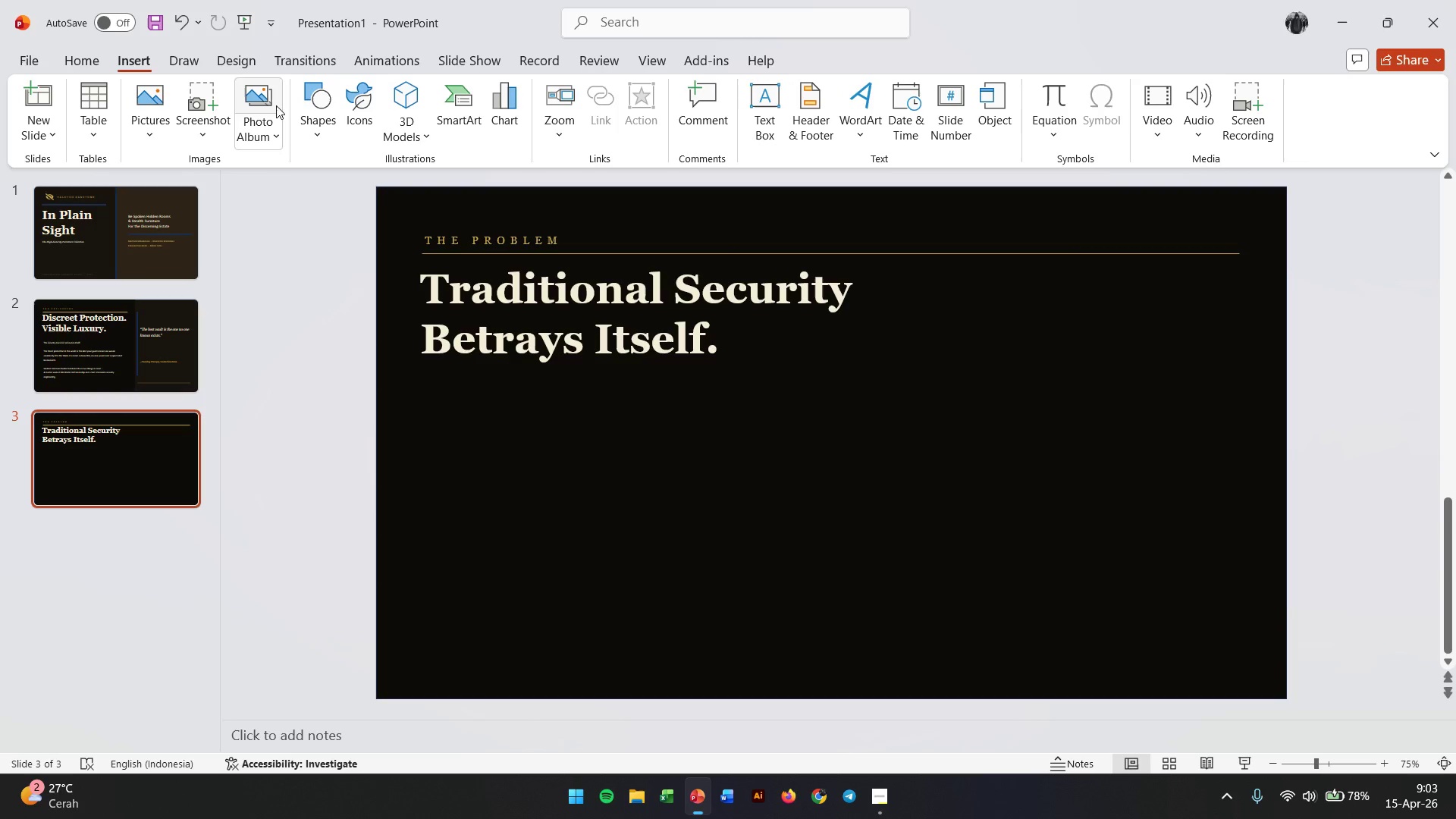 
left_click([316, 99])
 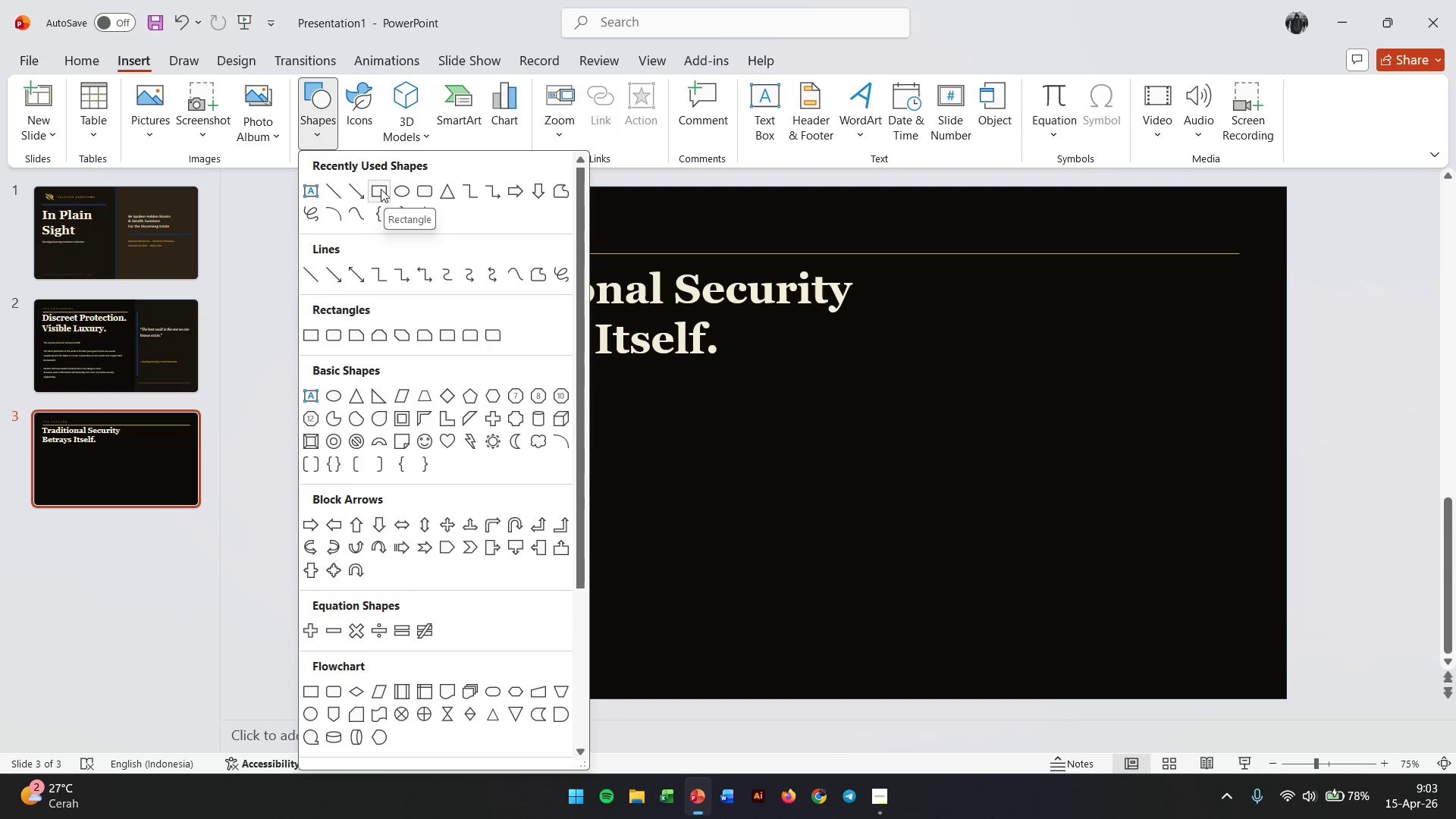 
left_click([381, 189])
 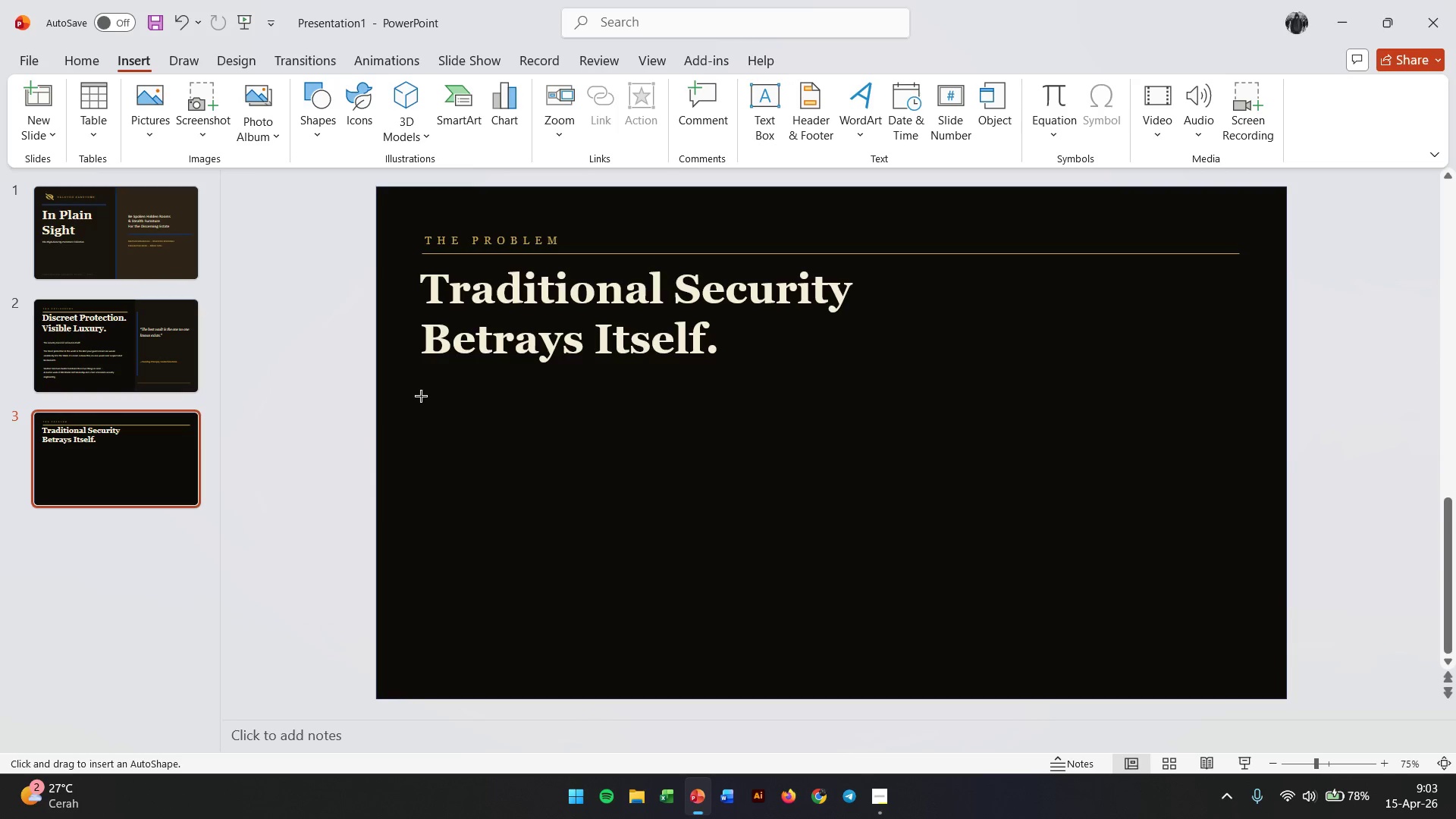 
wait(5.69)
 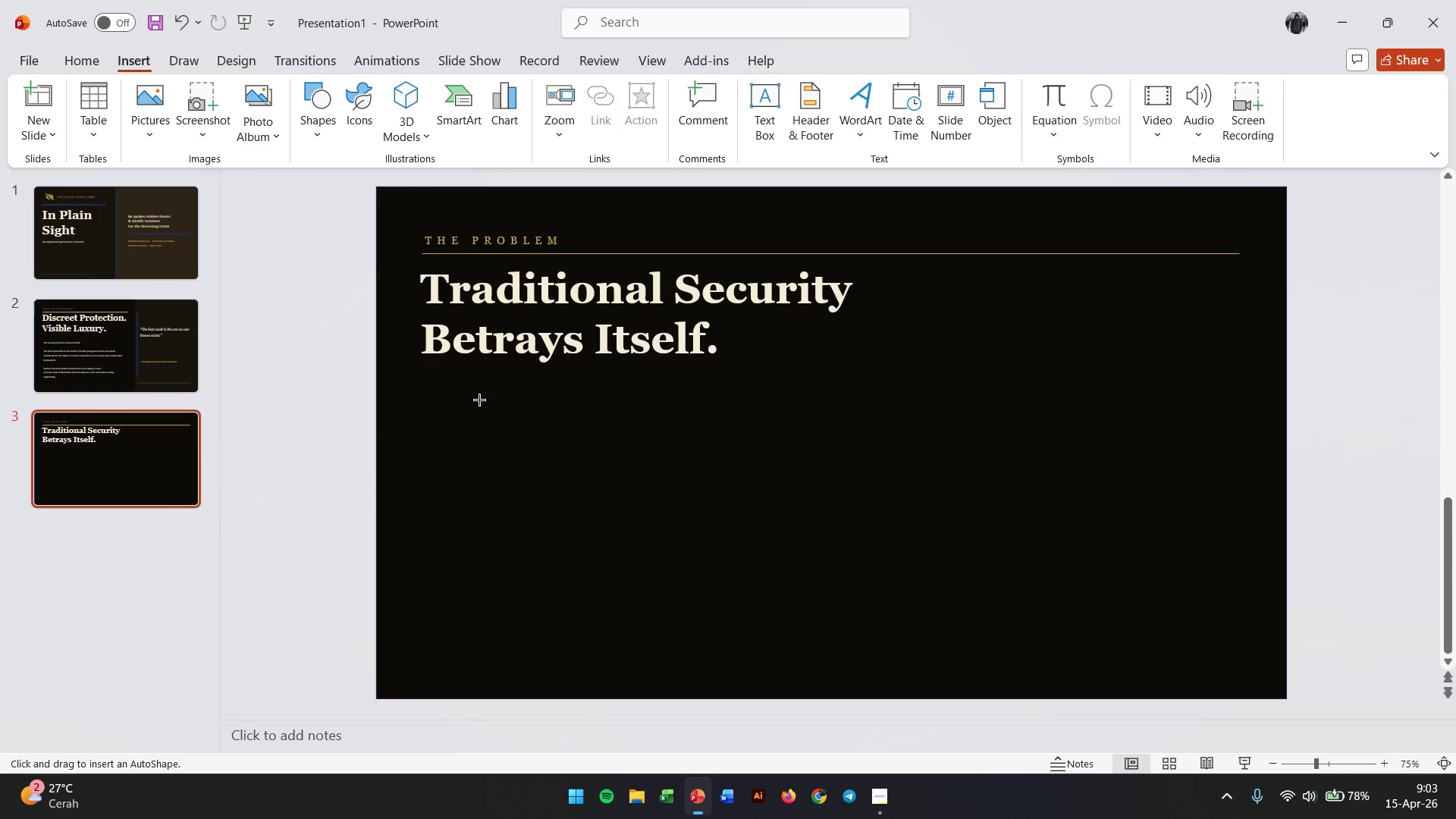 
left_click_drag(start_coordinate=[424, 396], to_coordinate=[682, 633])
 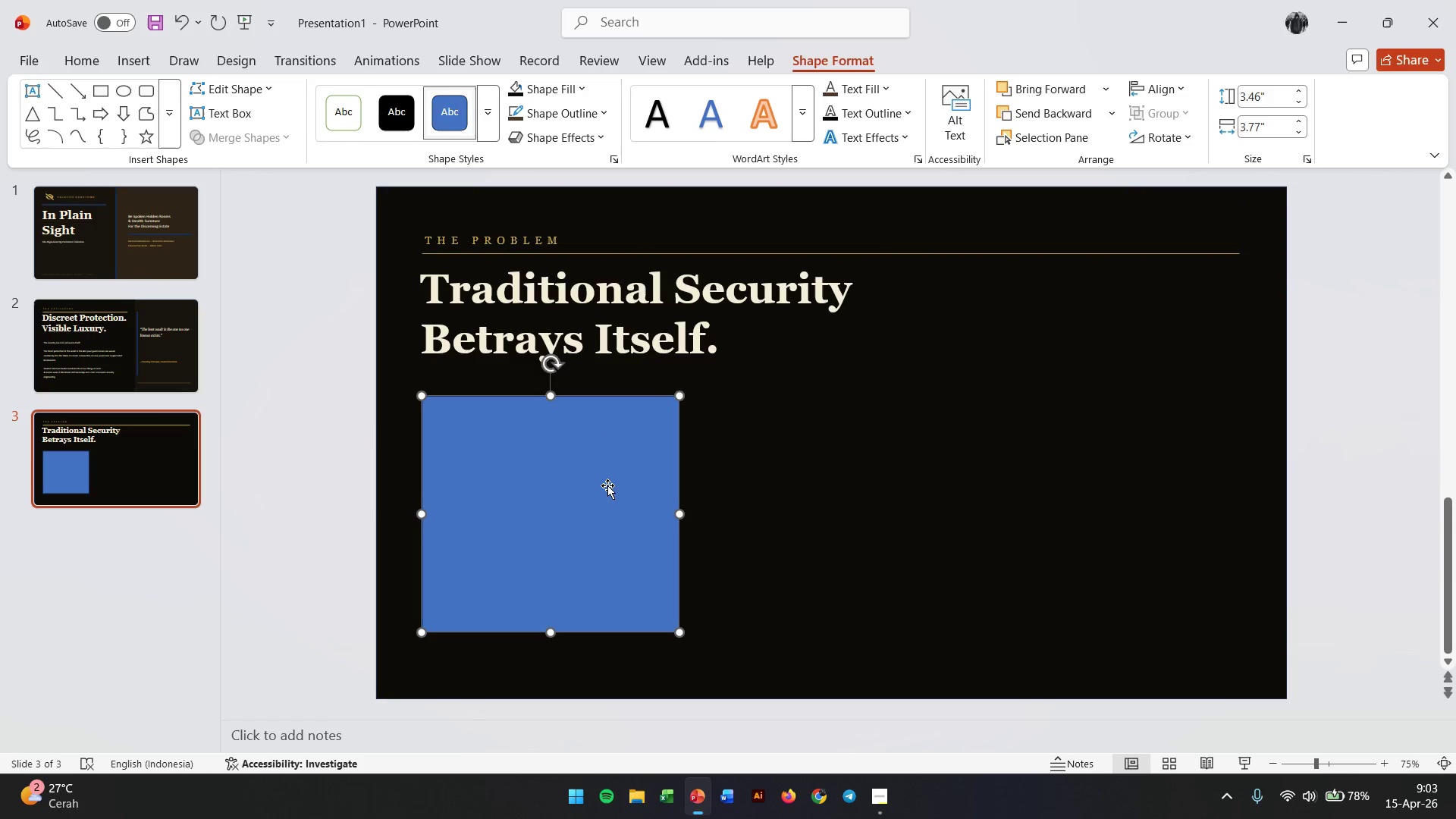 
key(Control+C)
 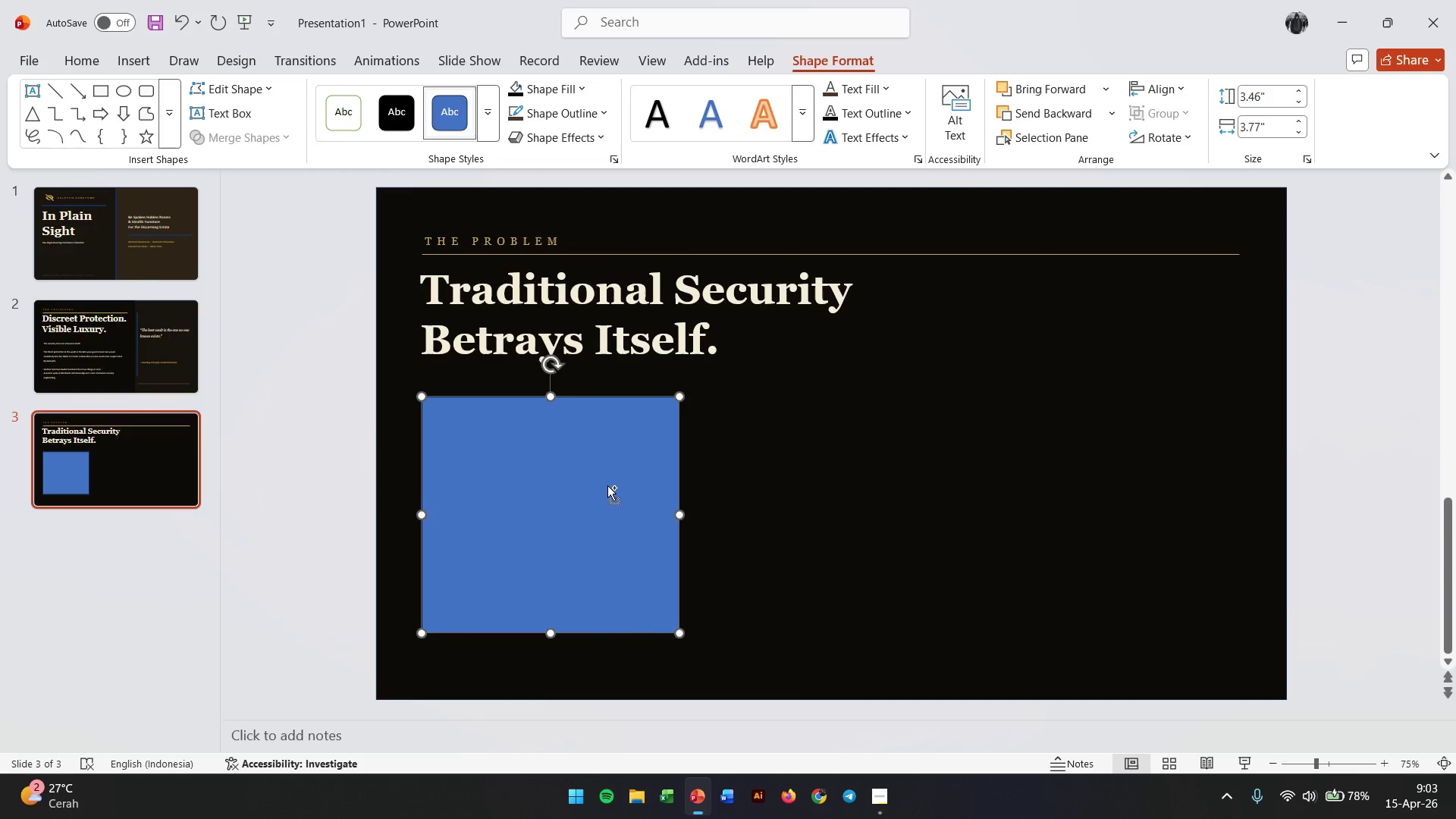 
key(Control+V)
 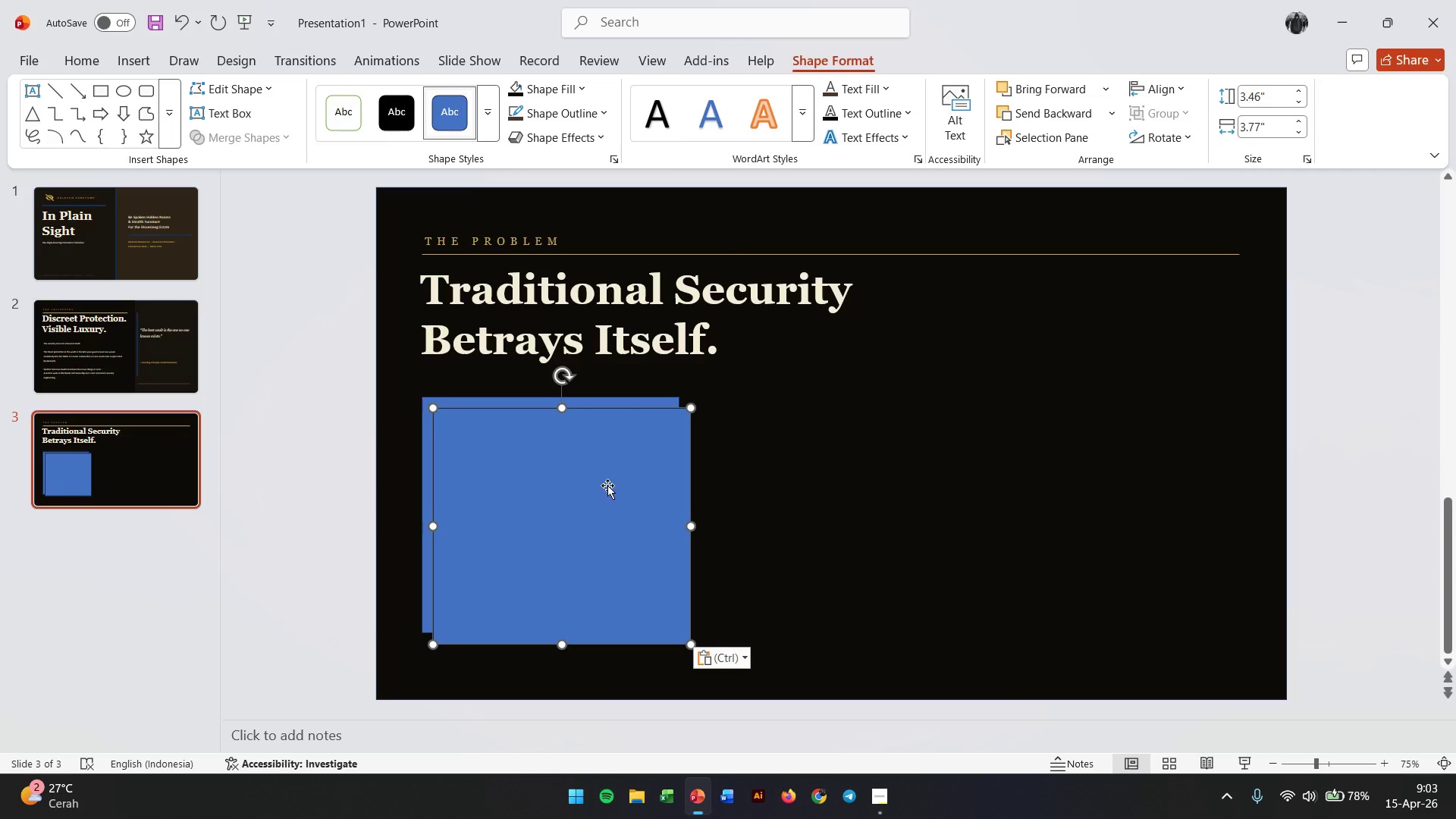 
left_click_drag(start_coordinate=[603, 450], to_coordinate=[593, 438])
 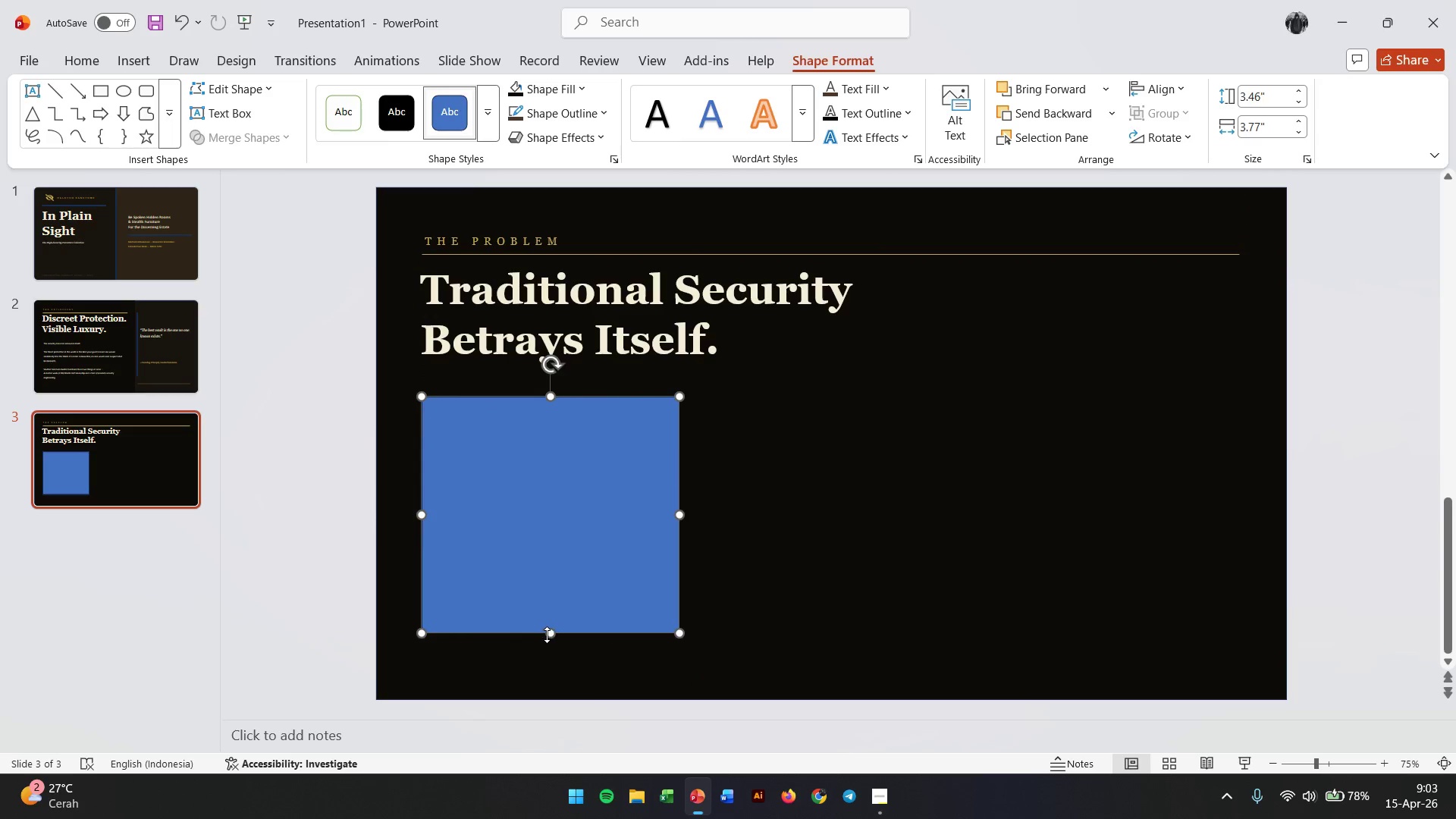 
left_click_drag(start_coordinate=[548, 635], to_coordinate=[566, 404])
 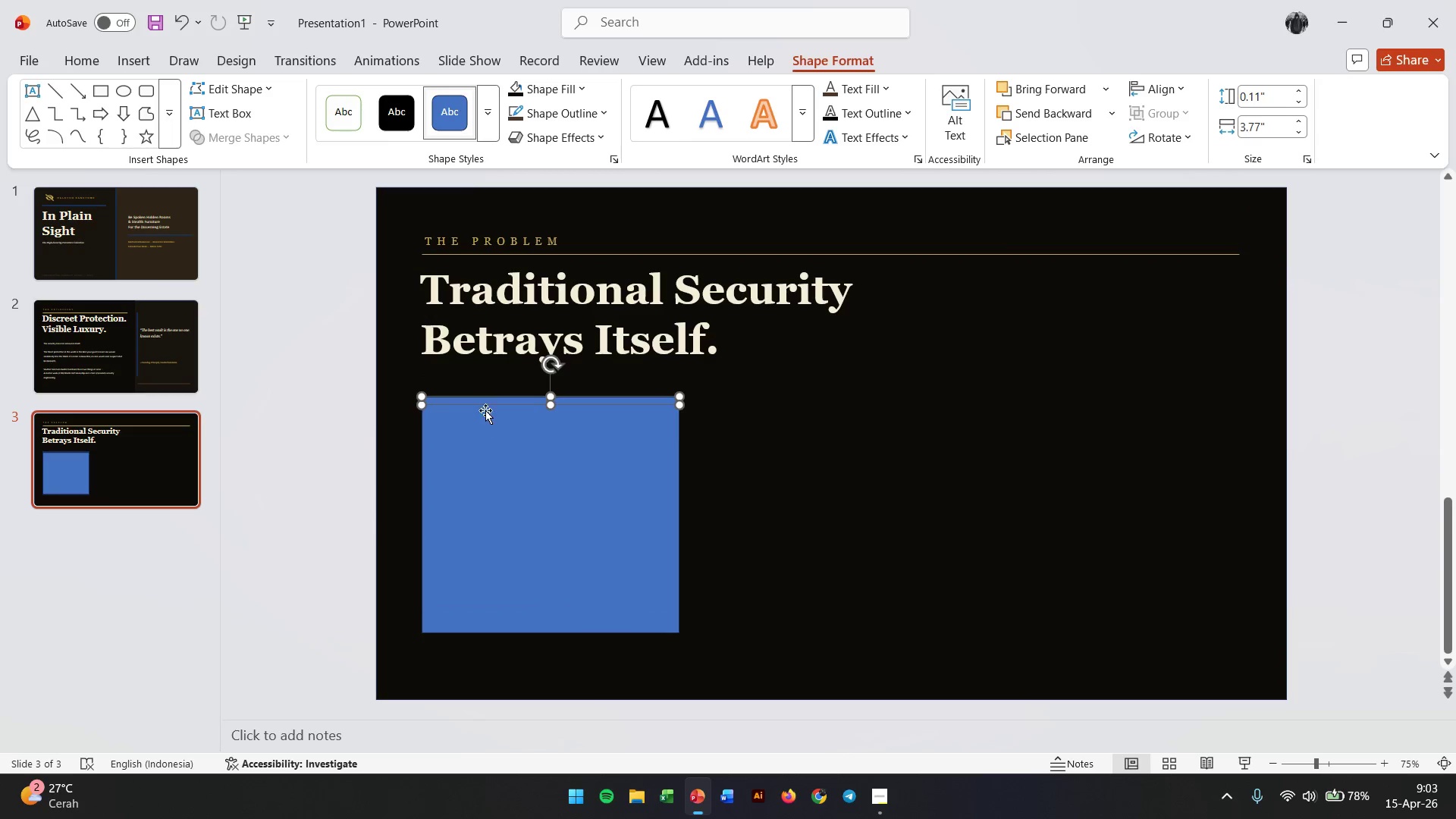 
hold_key(key=ShiftLeft, duration=1.05)
left_click([511, 491])
 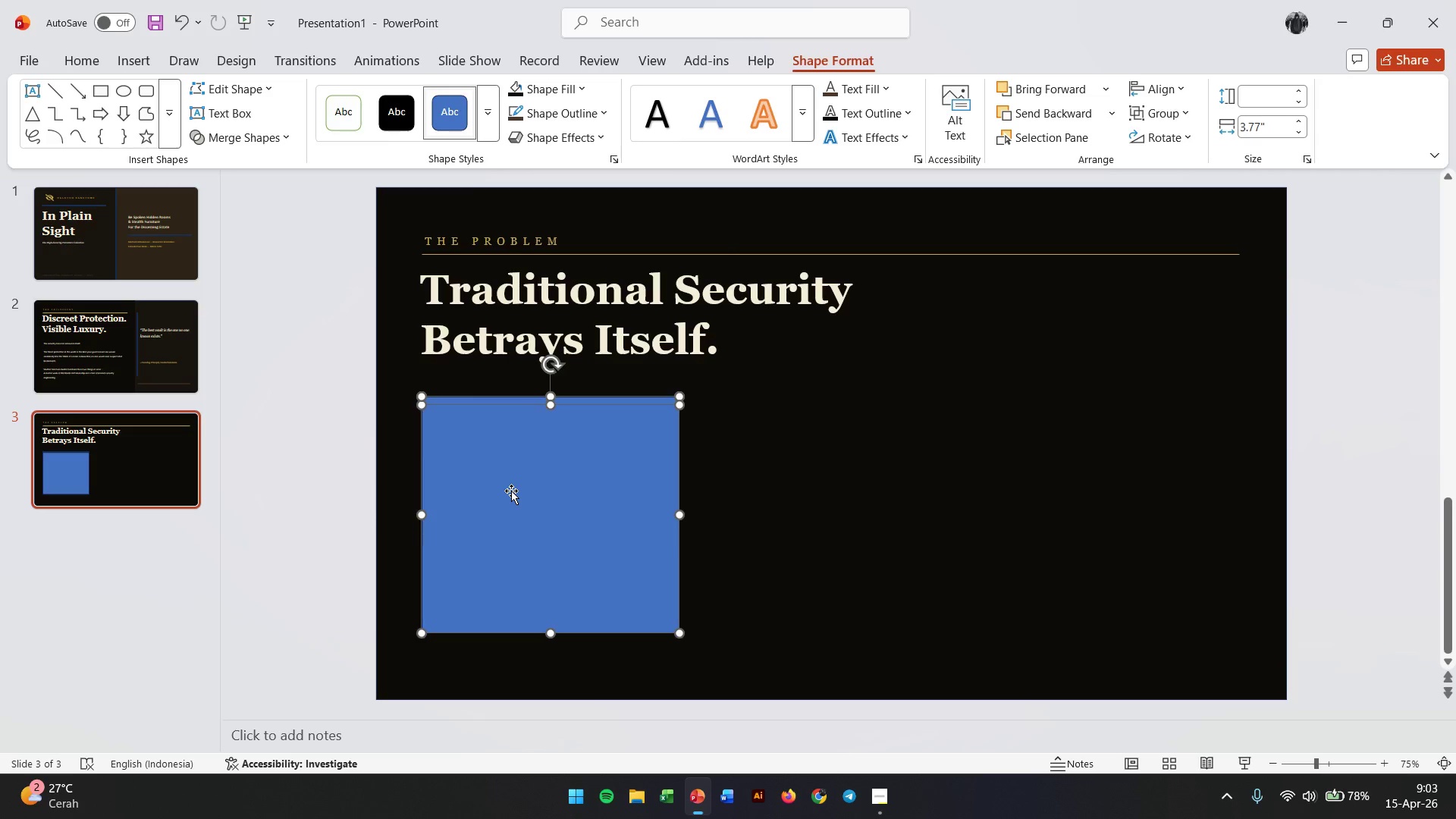 
hold_key(key=ControlLeft, duration=3.27)
left_click_drag(start_coordinate=[511, 491], to_coordinate=[801, 493])
 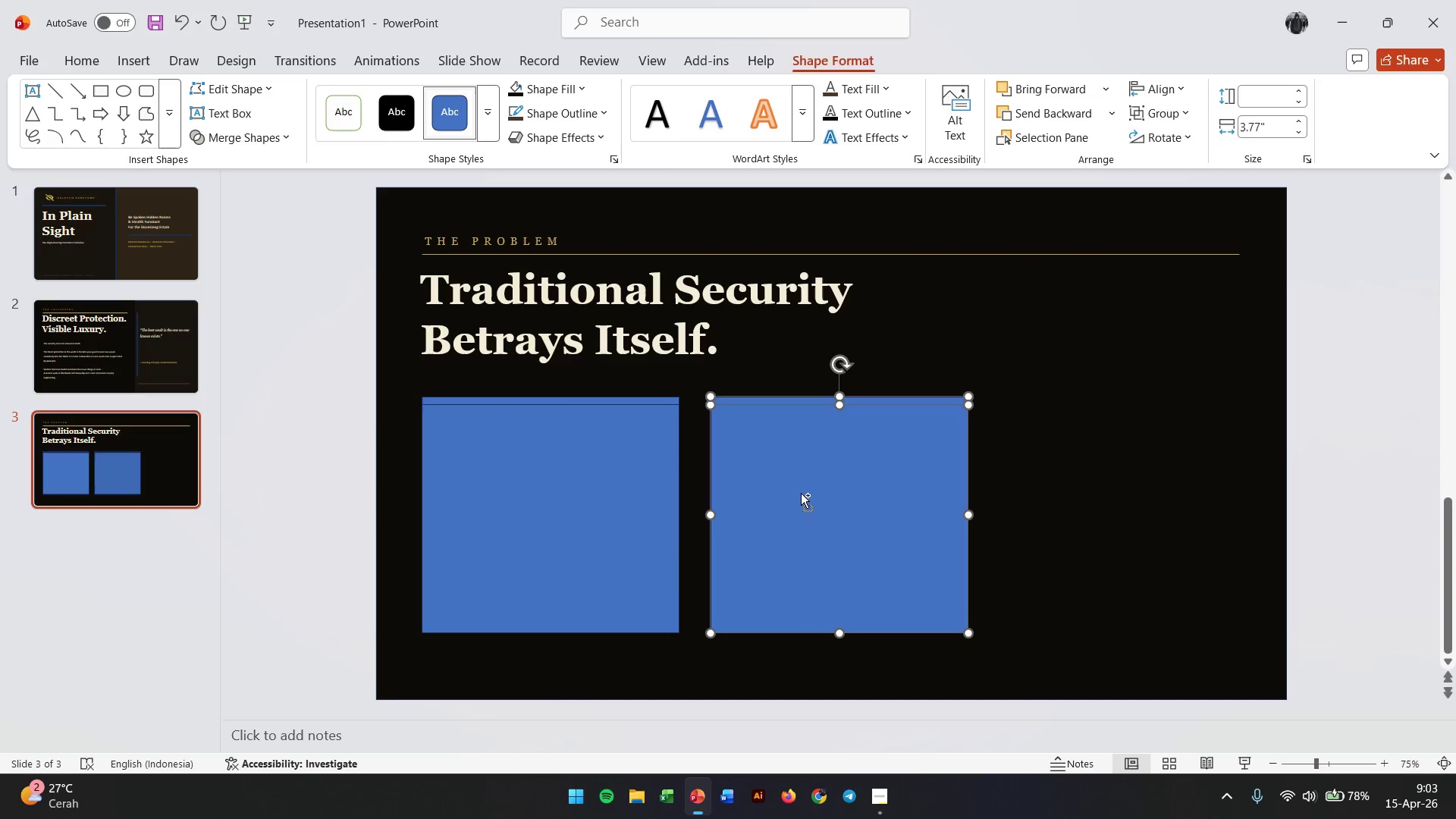 
hold_key(key=ShiftLeft, duration=2.39)
 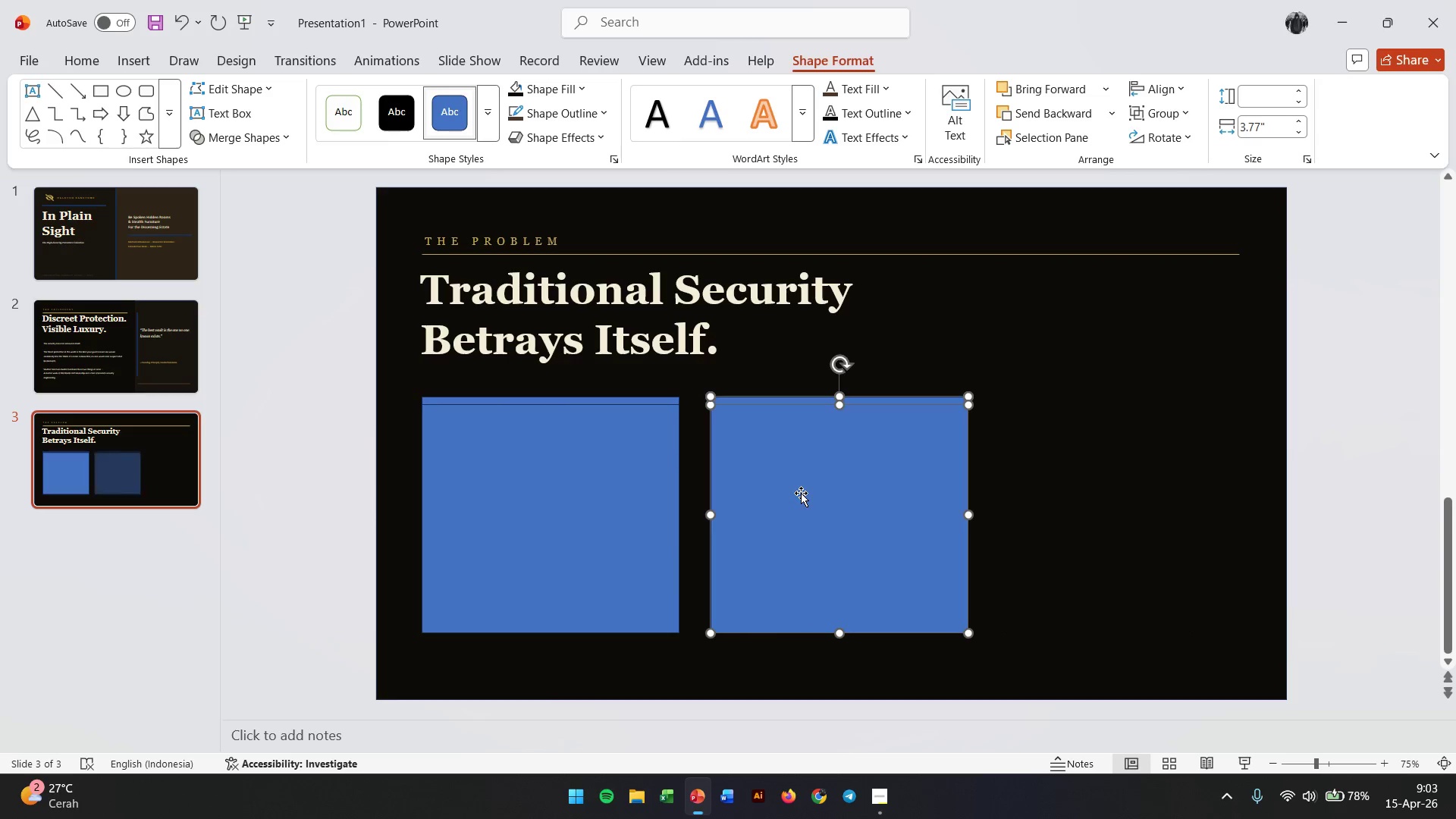 
hold_key(key=ControlLeft, duration=11.66)
hold_key(key=ShiftLeft, duration=11.62)
left_click_drag(start_coordinate=[801, 493], to_coordinate=[1079, 494])
 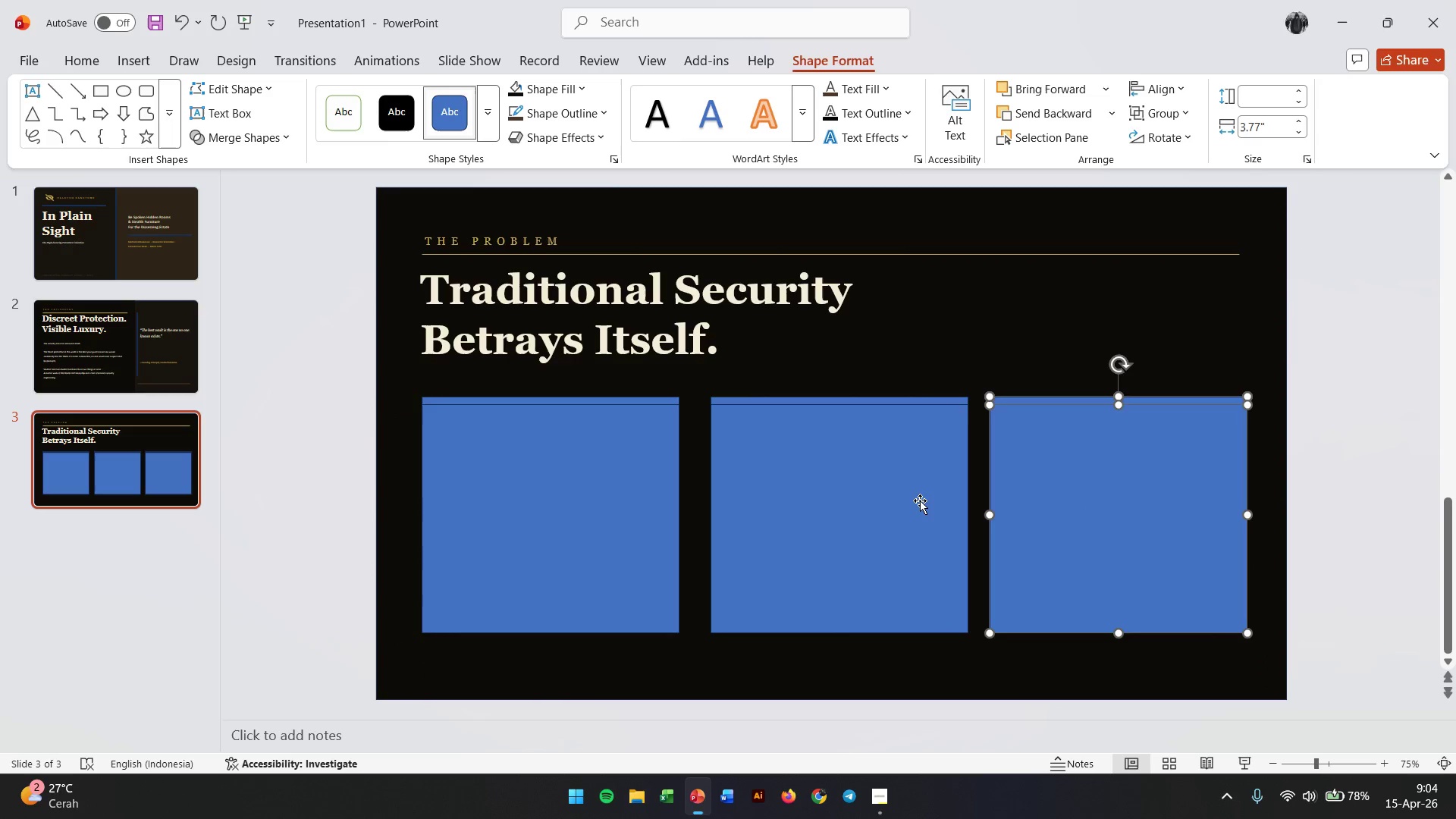 
left_click_drag(start_coordinate=[918, 500], to_coordinate=[914, 500])
 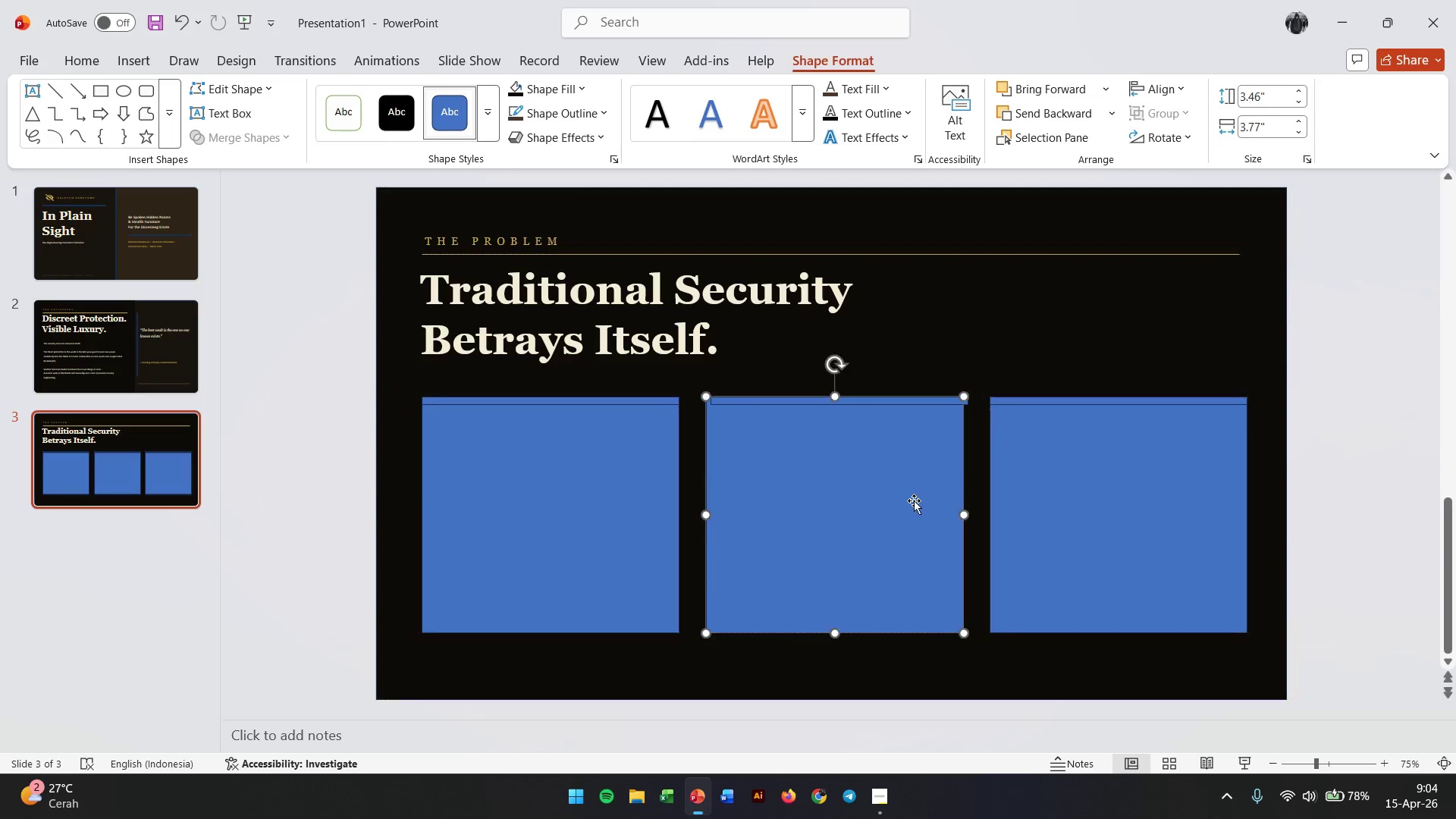 
key(Control+Z)
 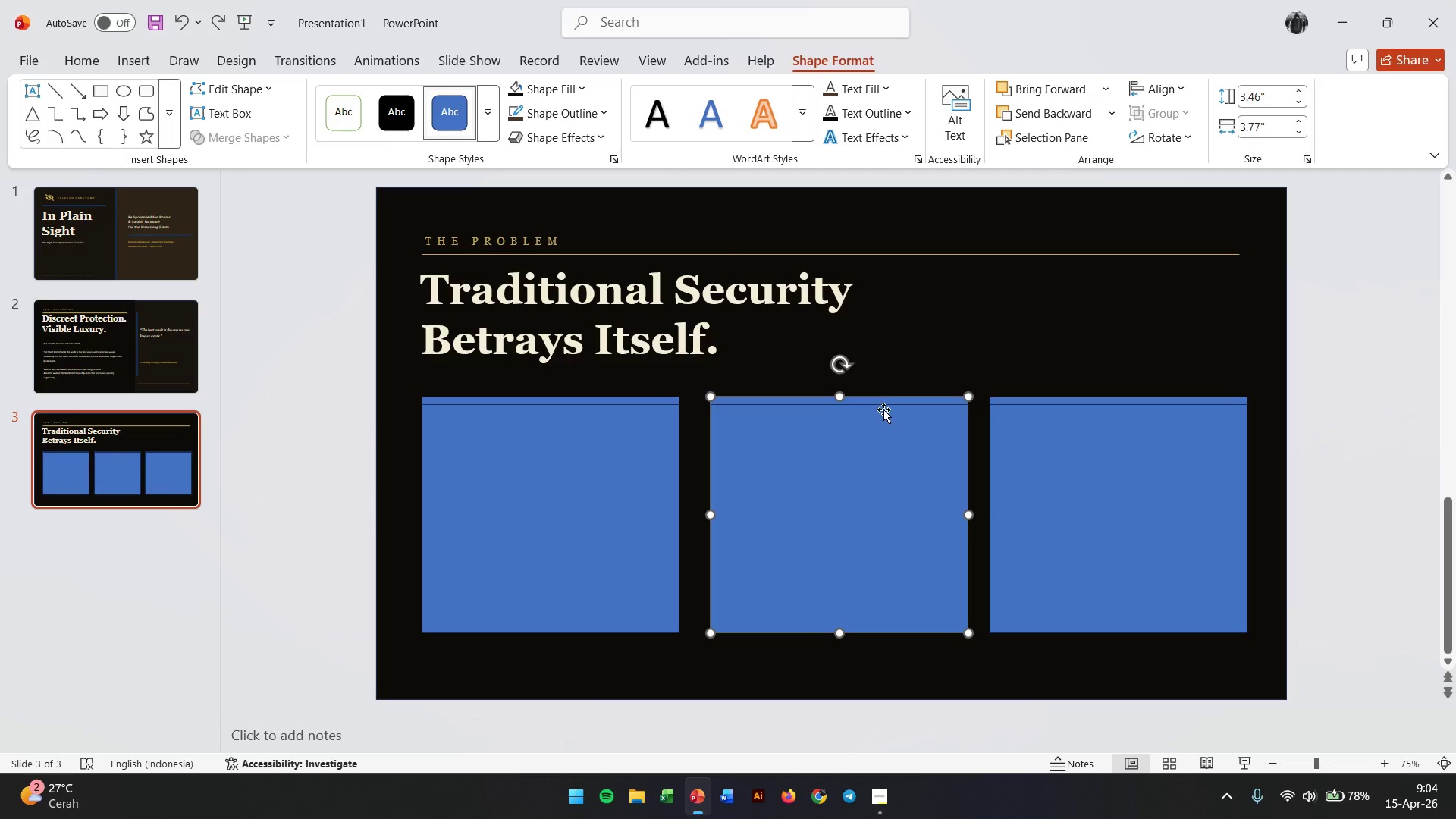 
hold_key(key=ShiftLeft, duration=1.06)
left_click([882, 399])
 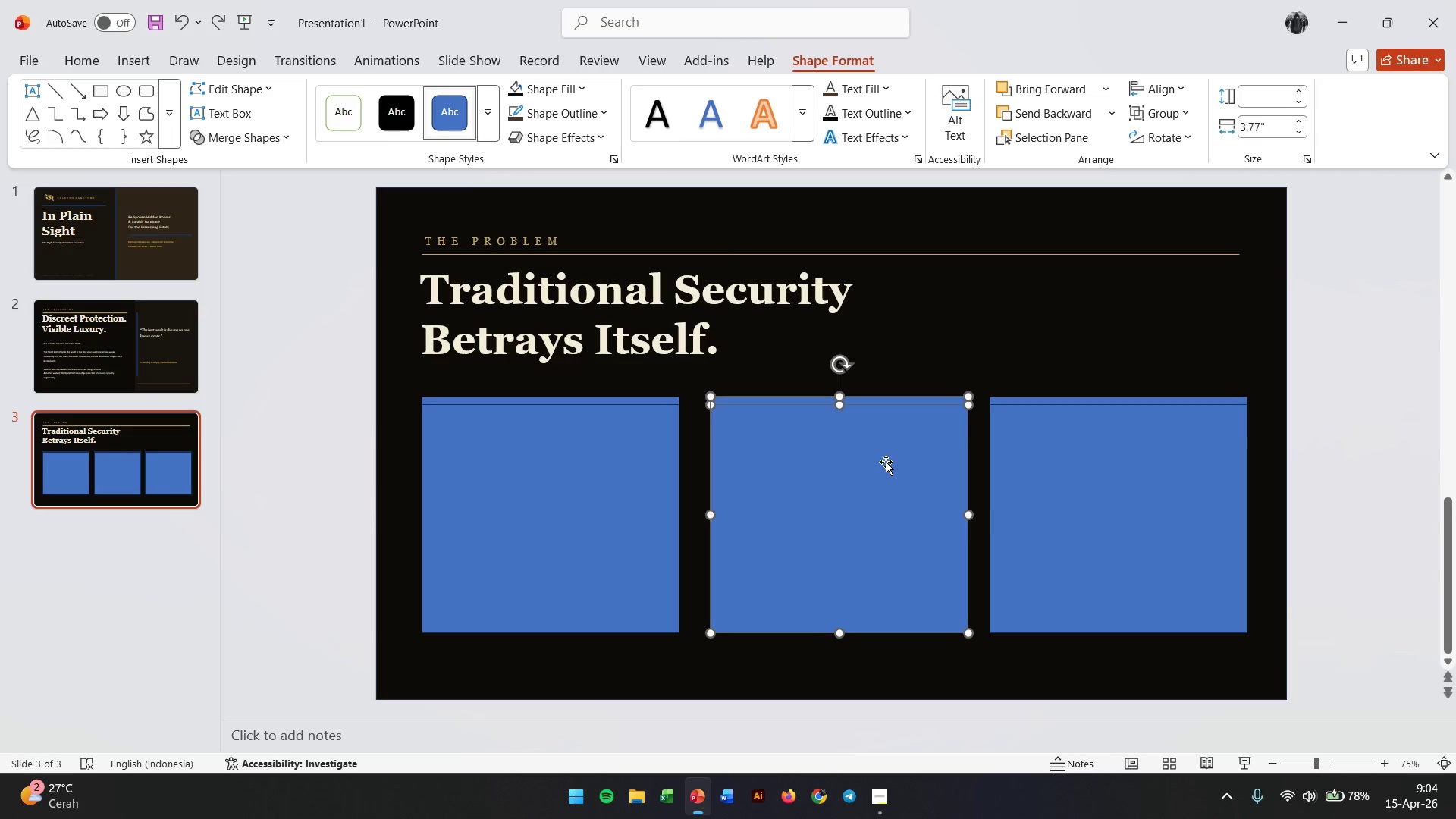 
left_click_drag(start_coordinate=[886, 462], to_coordinate=[882, 462])
 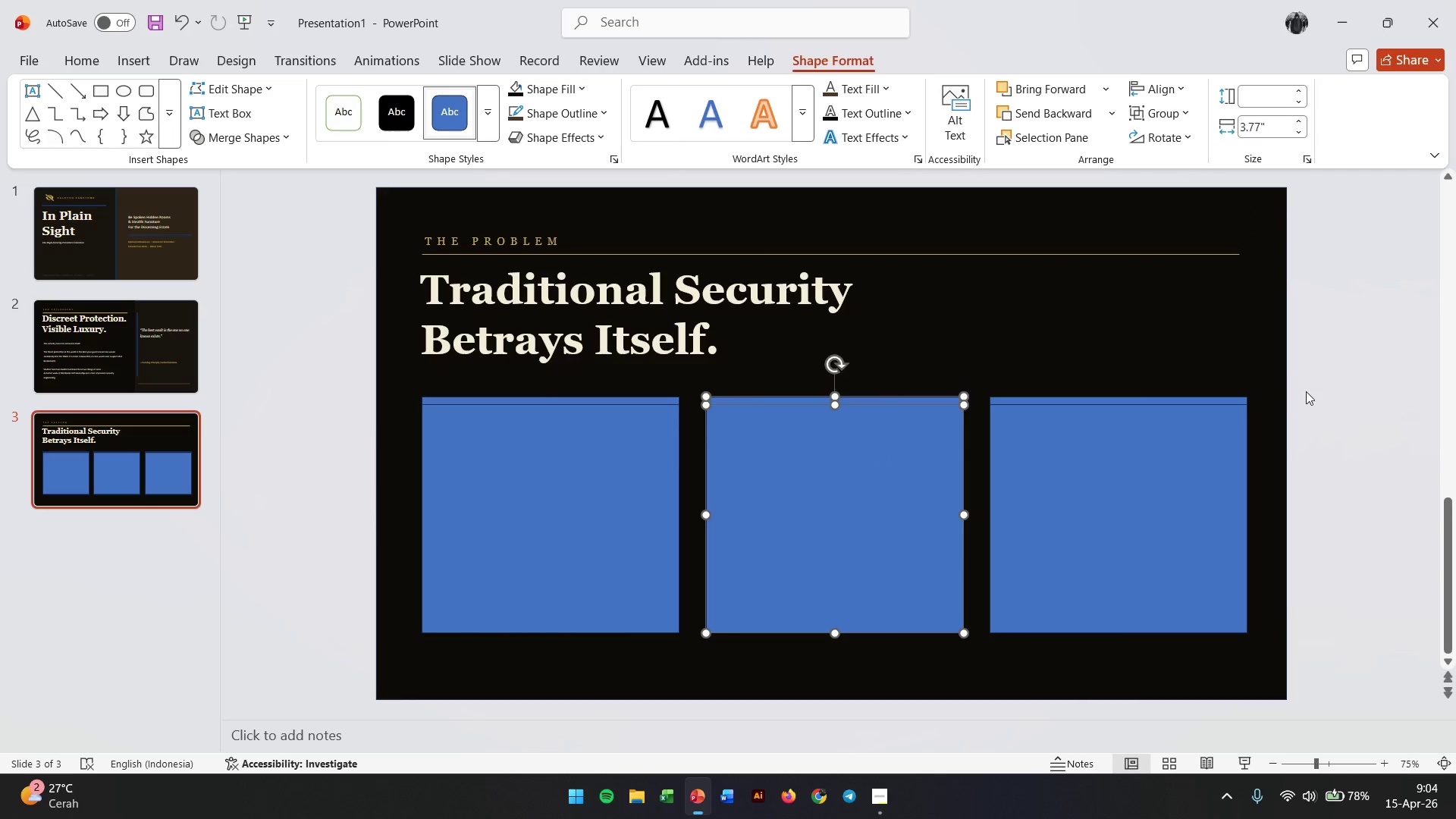 
left_click([1312, 391])
 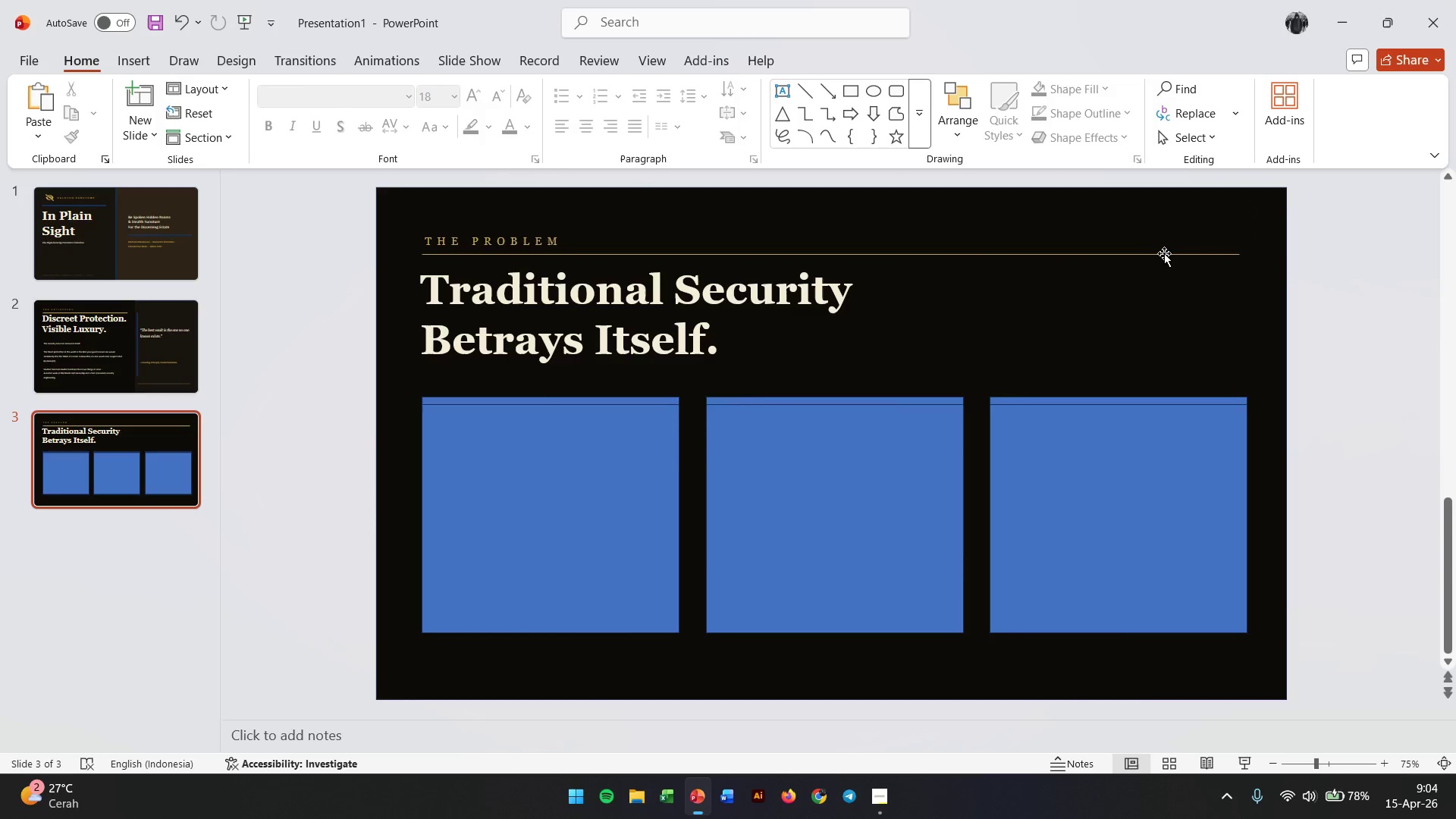 
left_click([1164, 254])
 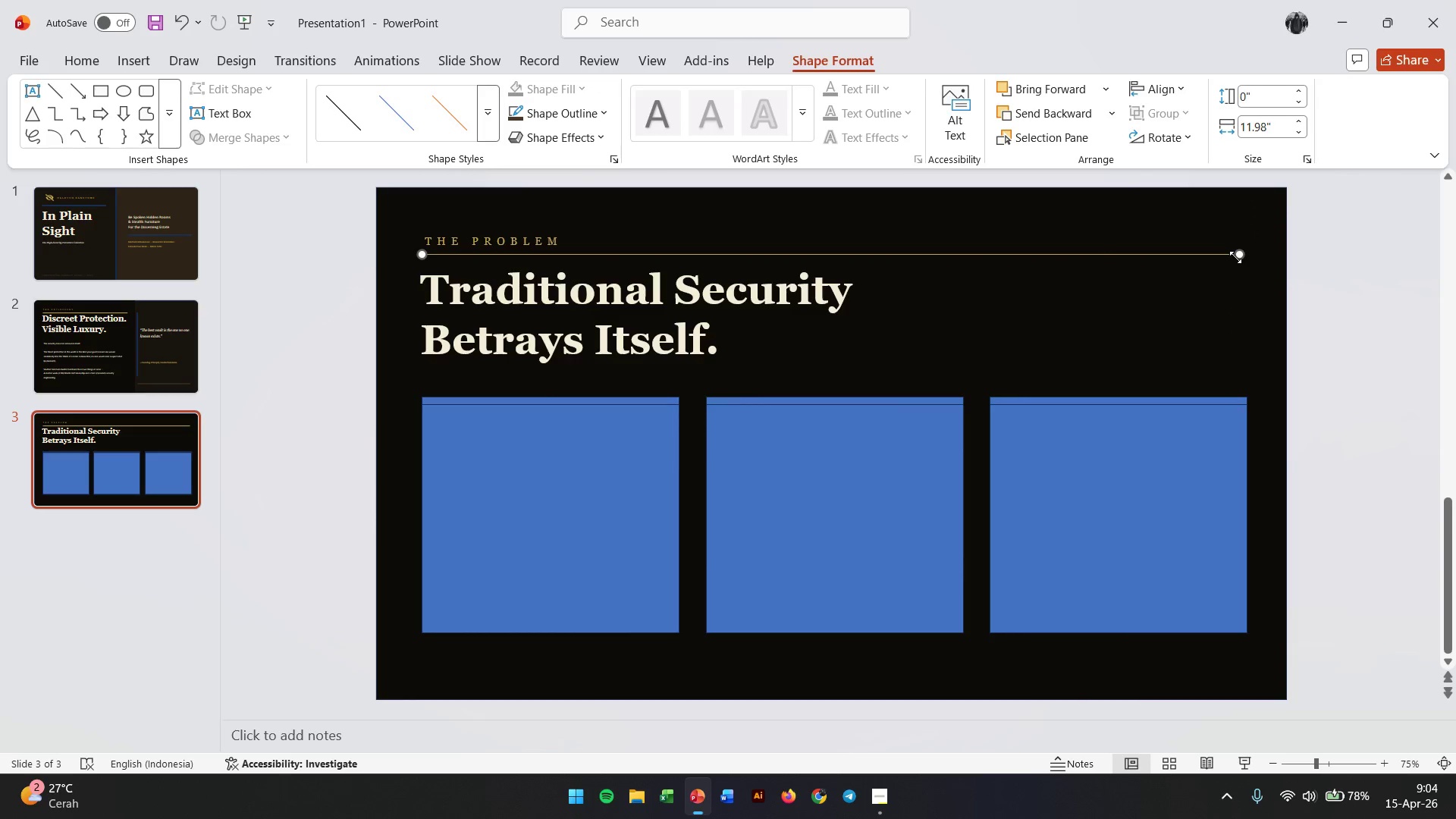 
left_click_drag(start_coordinate=[1235, 258], to_coordinate=[1238, 253])
 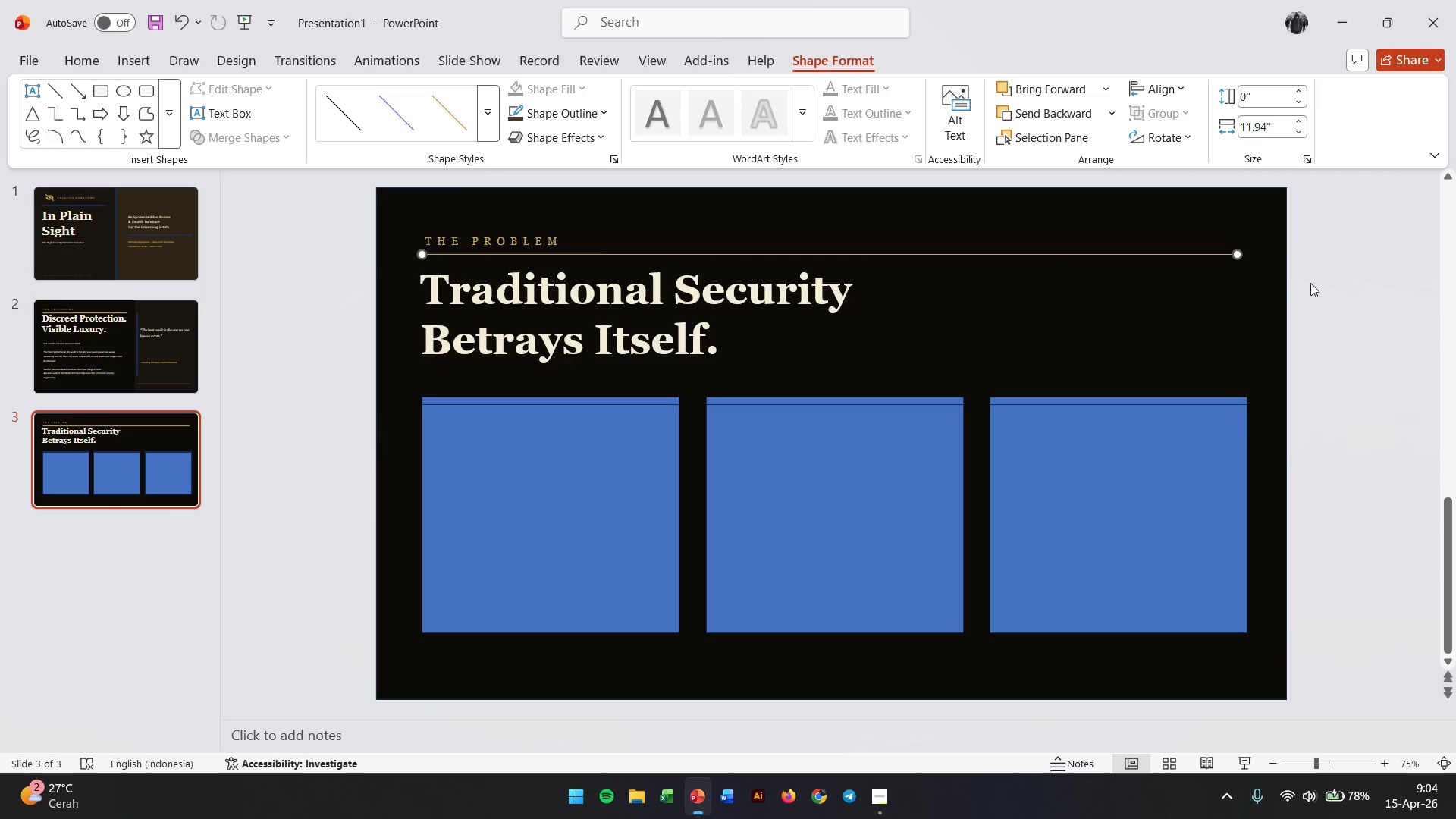 
hold_key(key=ShiftLeft, duration=3.66)
 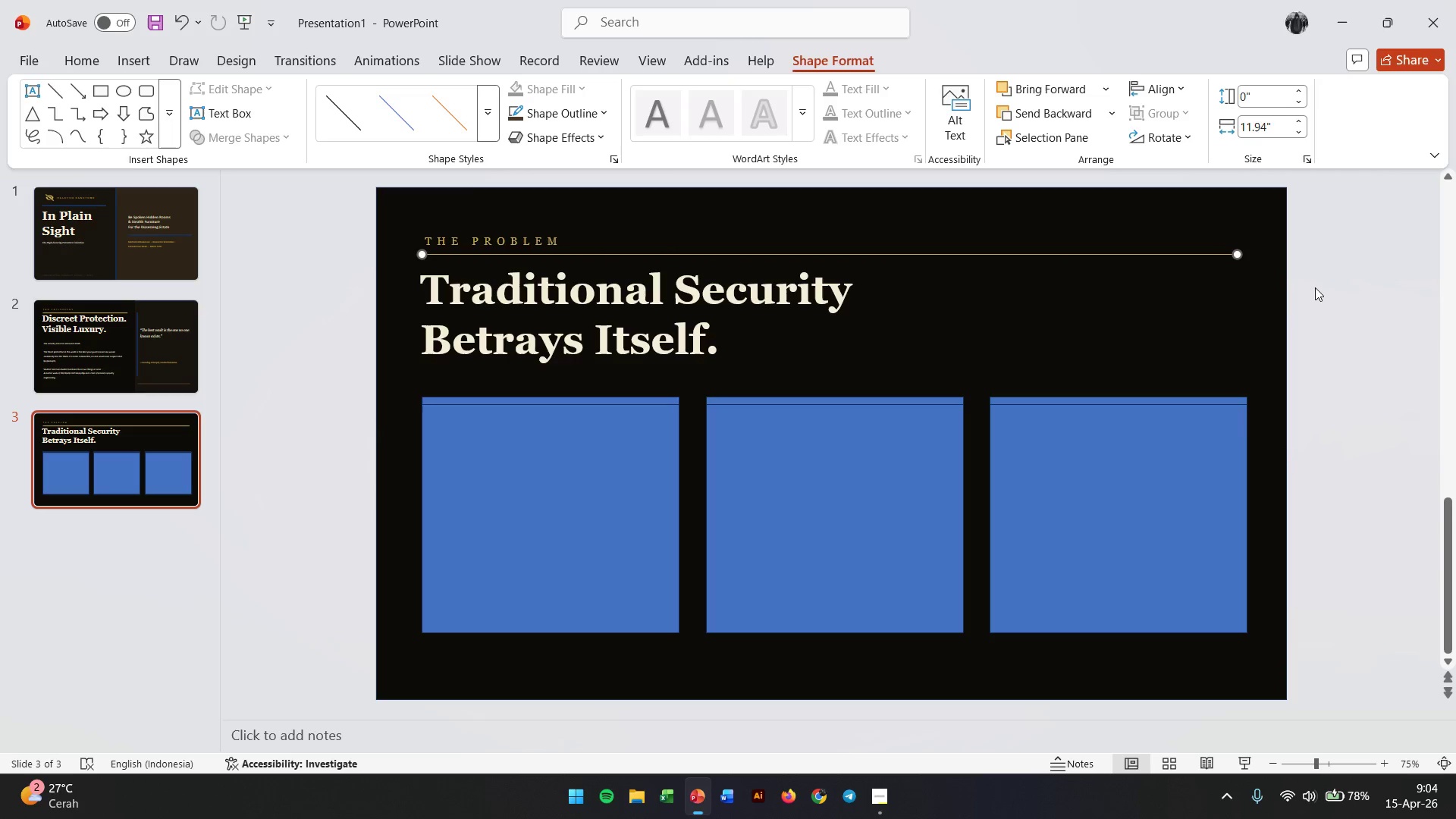 
left_click([1329, 298])
 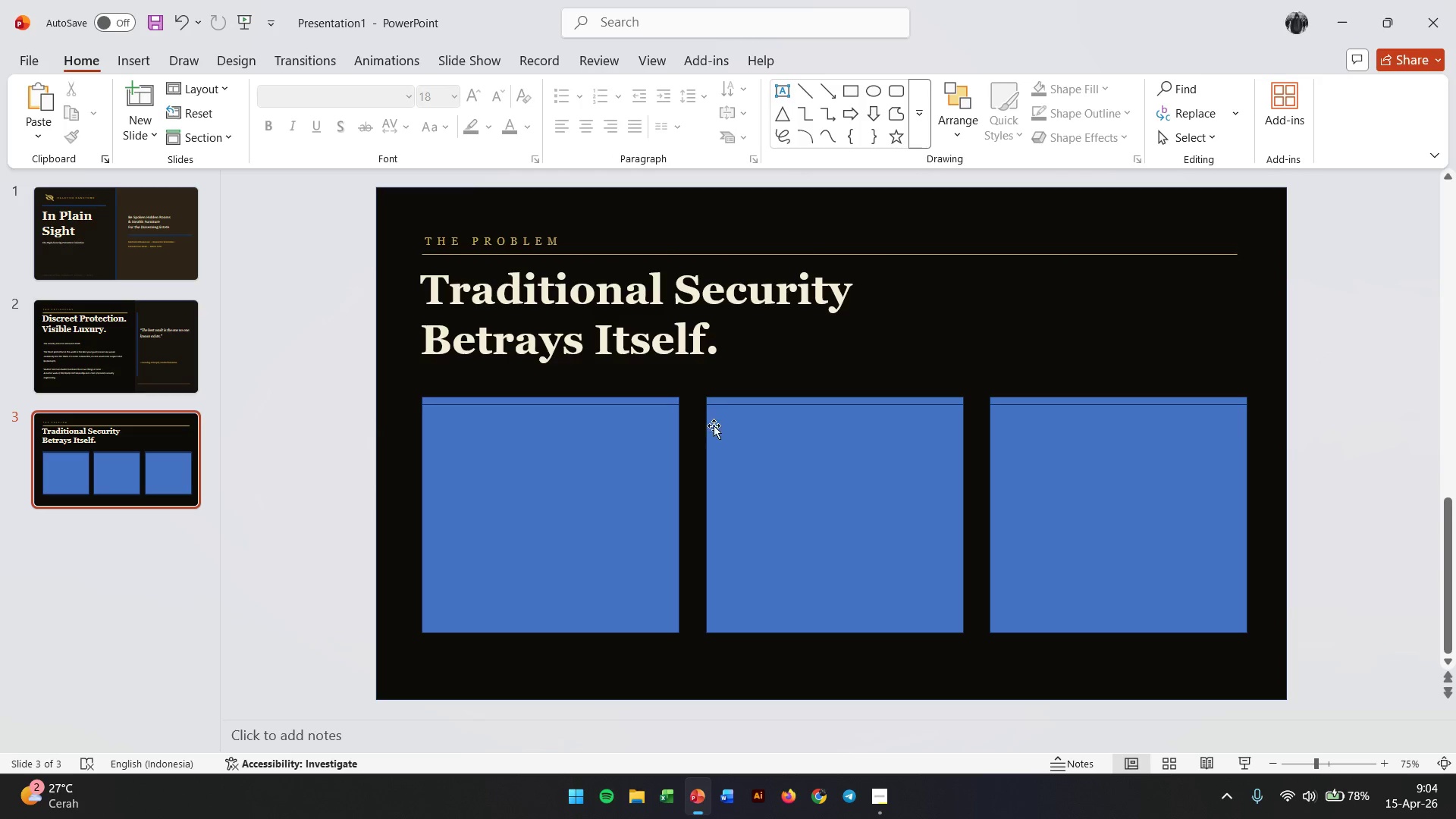 
left_click([745, 399])
 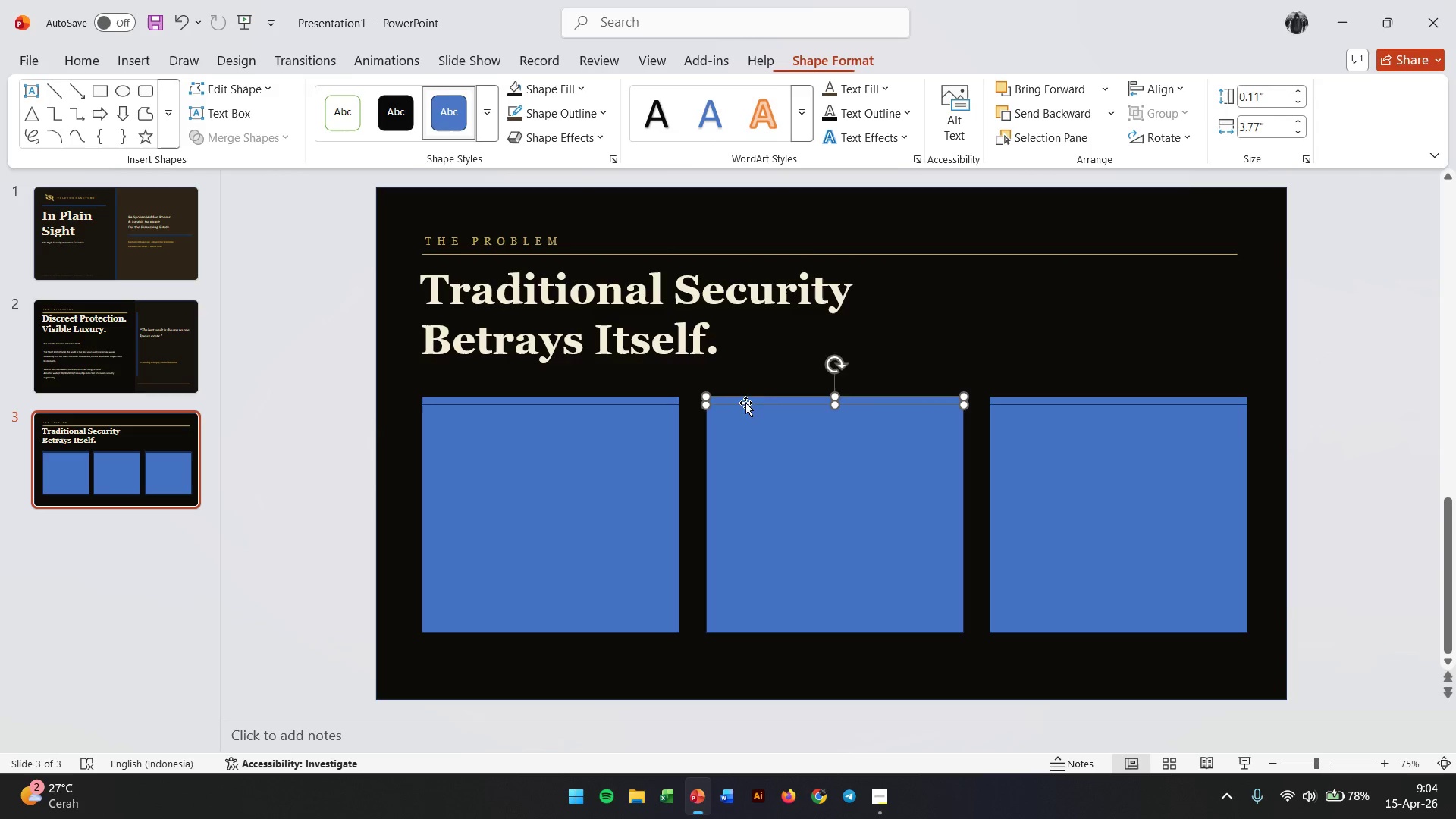 
hold_key(key=ShiftLeft, duration=0.47)
left_click([758, 467])
 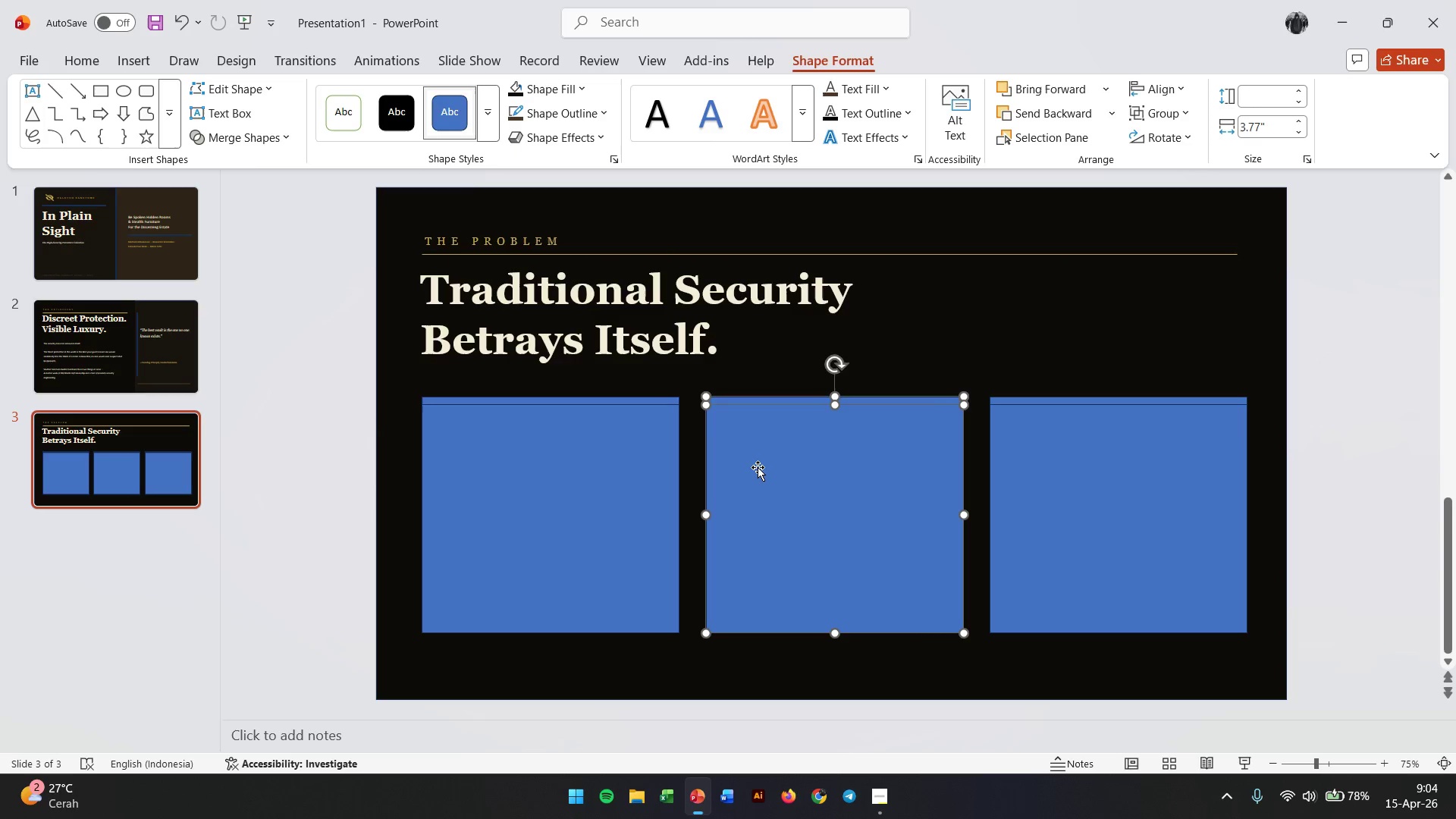 
key(ArrowLeft)
 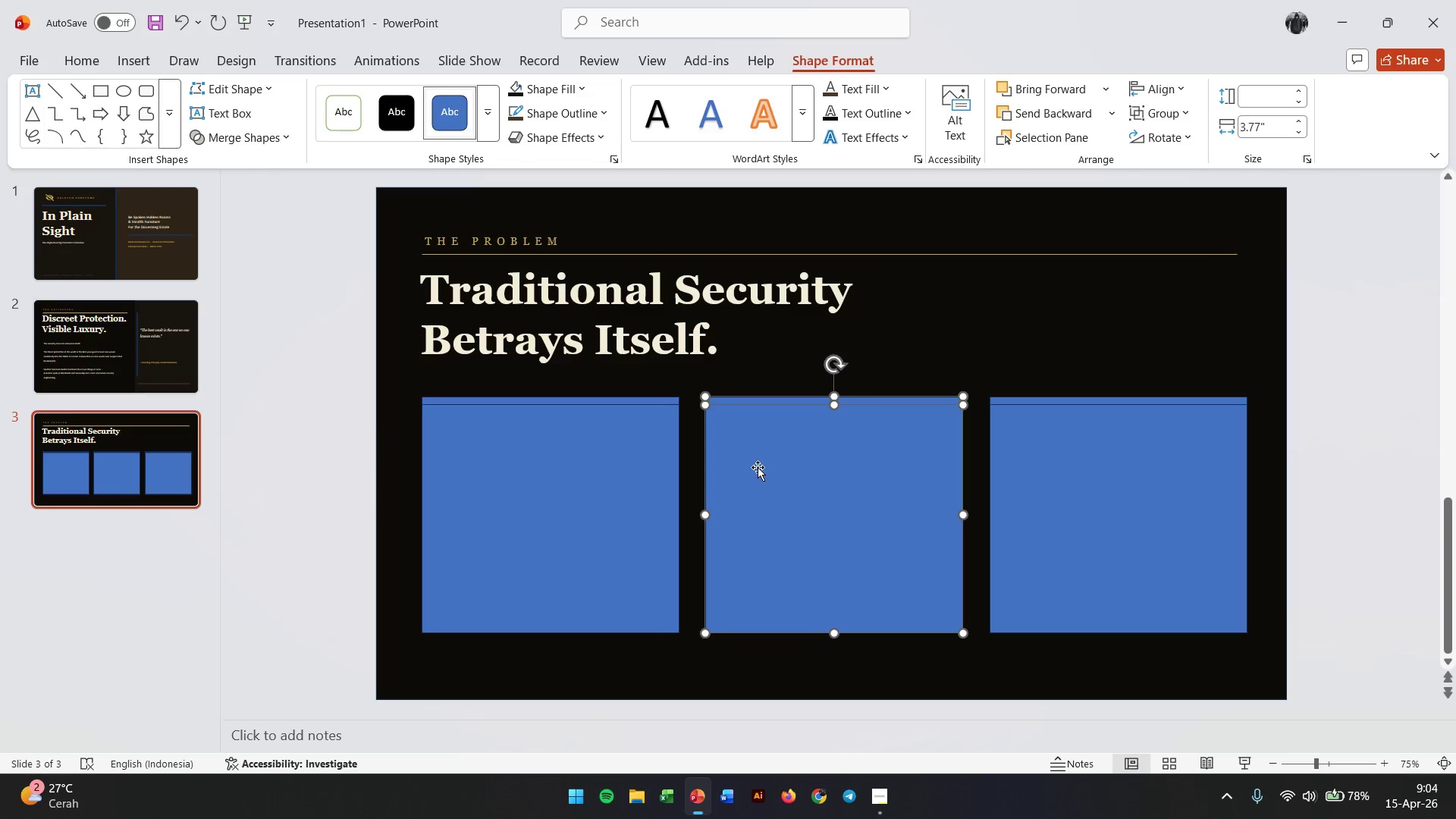 
key(ArrowLeft)
 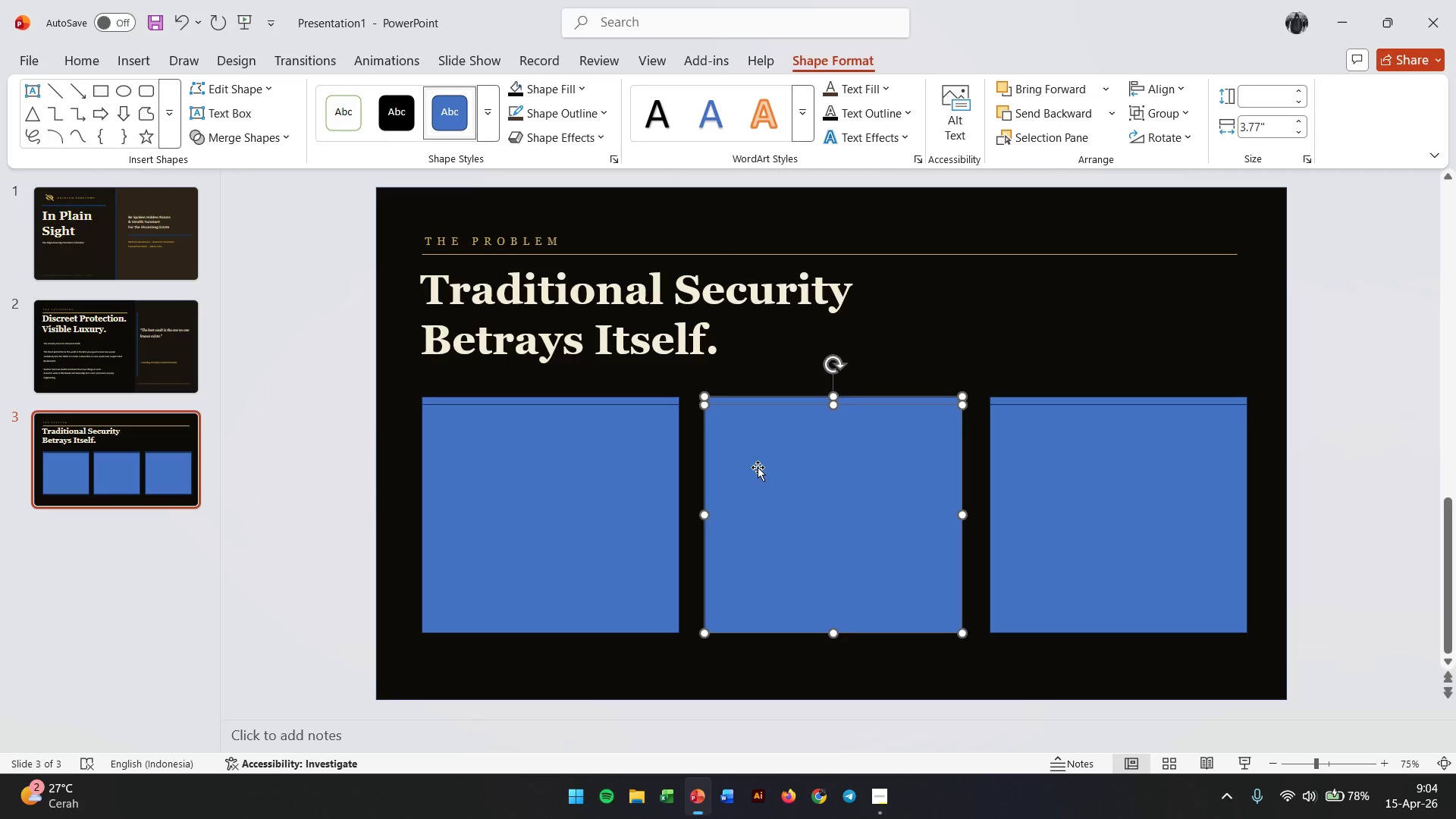 
key(ArrowLeft)
 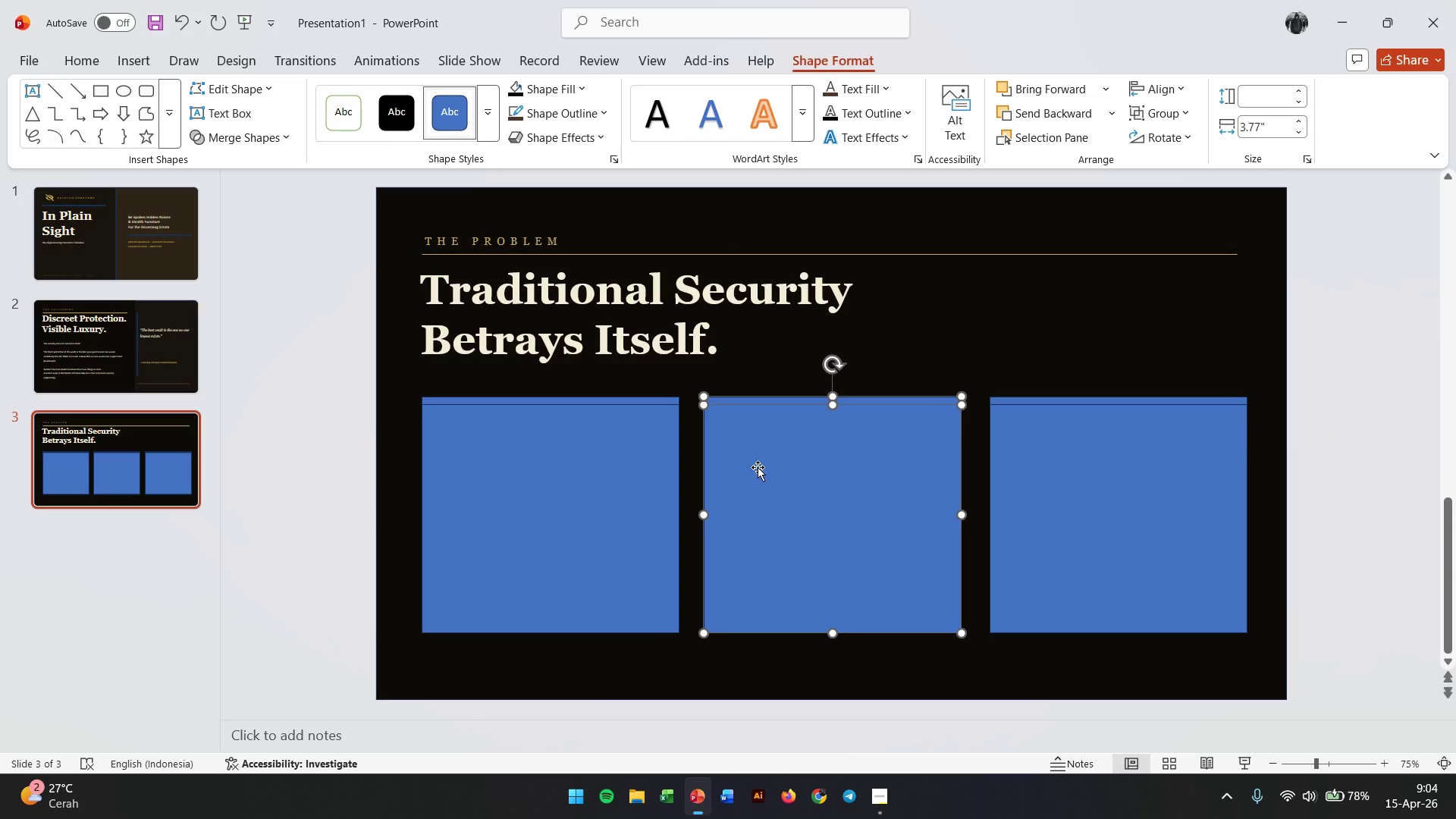 
key(ArrowLeft)
 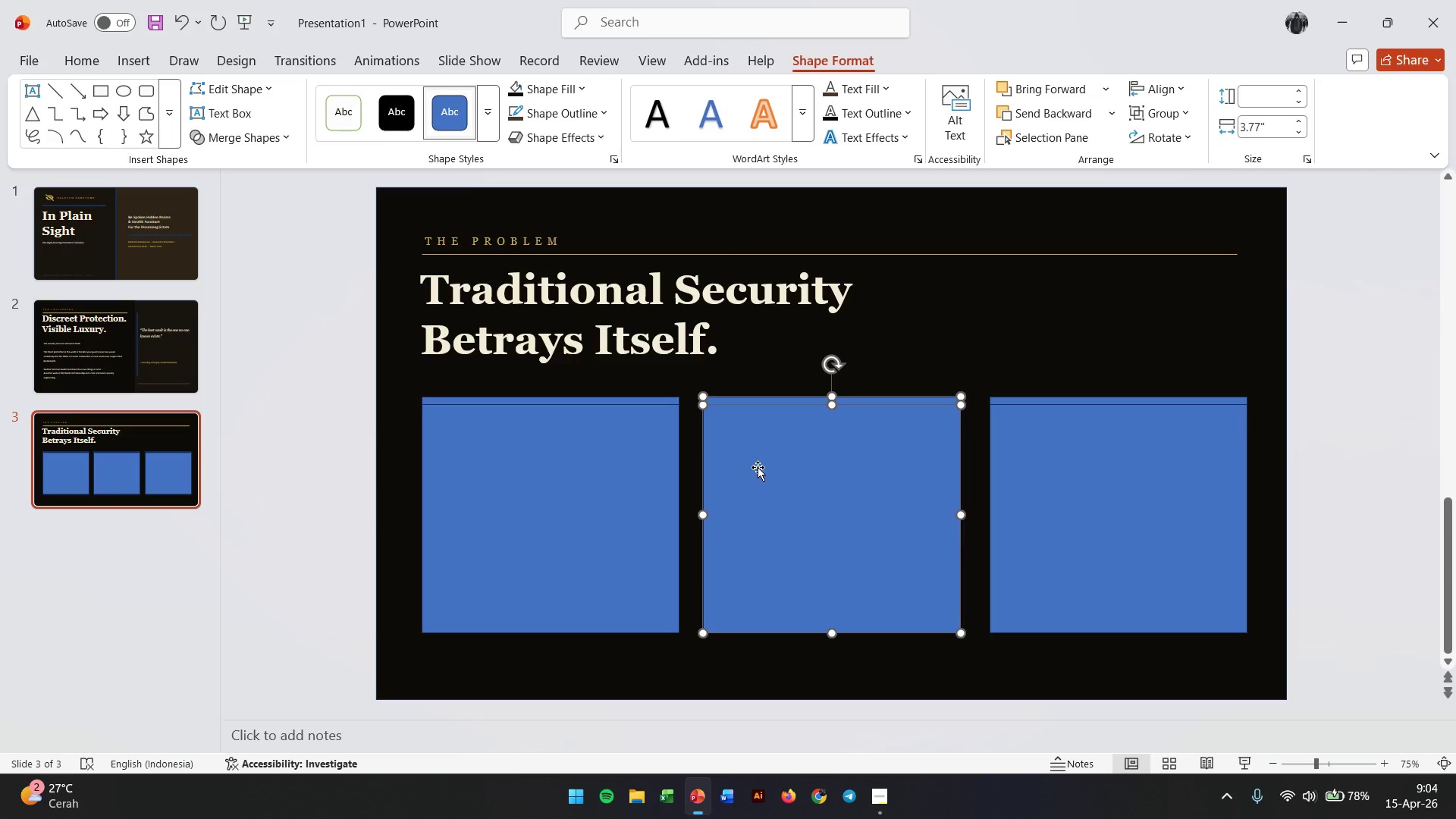 
key(ArrowLeft)
 